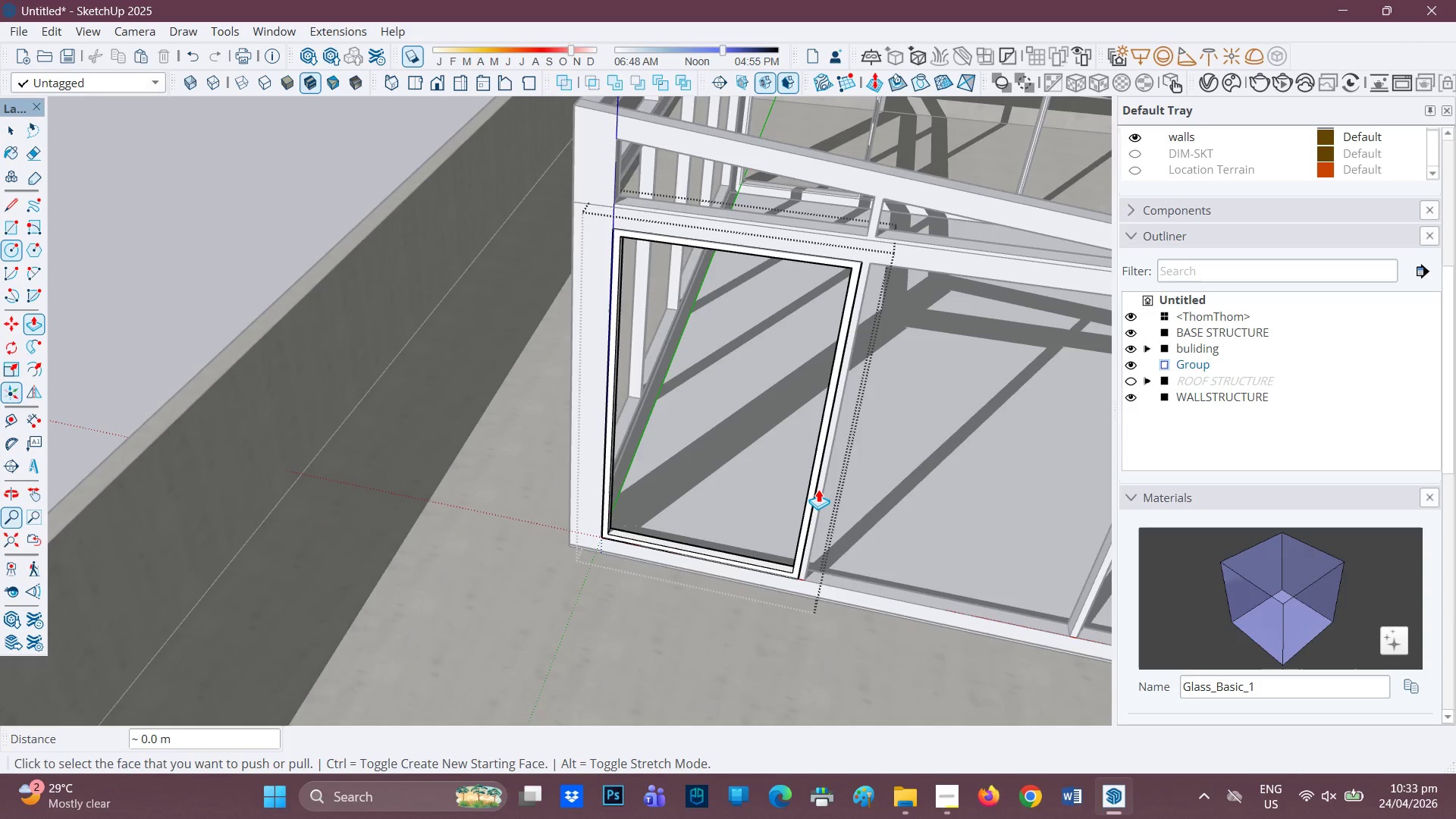 
wait(7.98)
 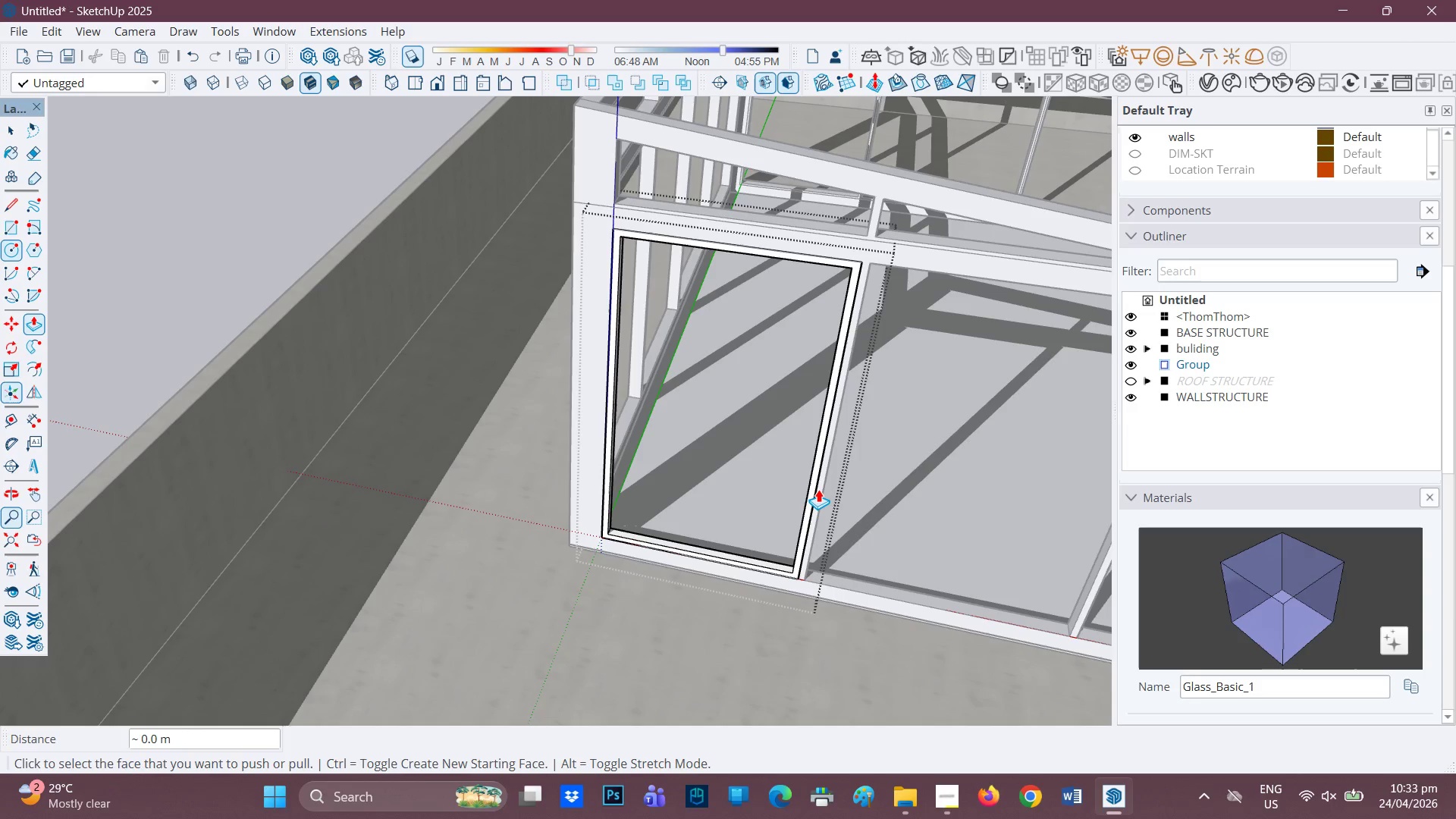 
scroll: coordinate [638, 572], scroll_direction: up, amount: 2.0
 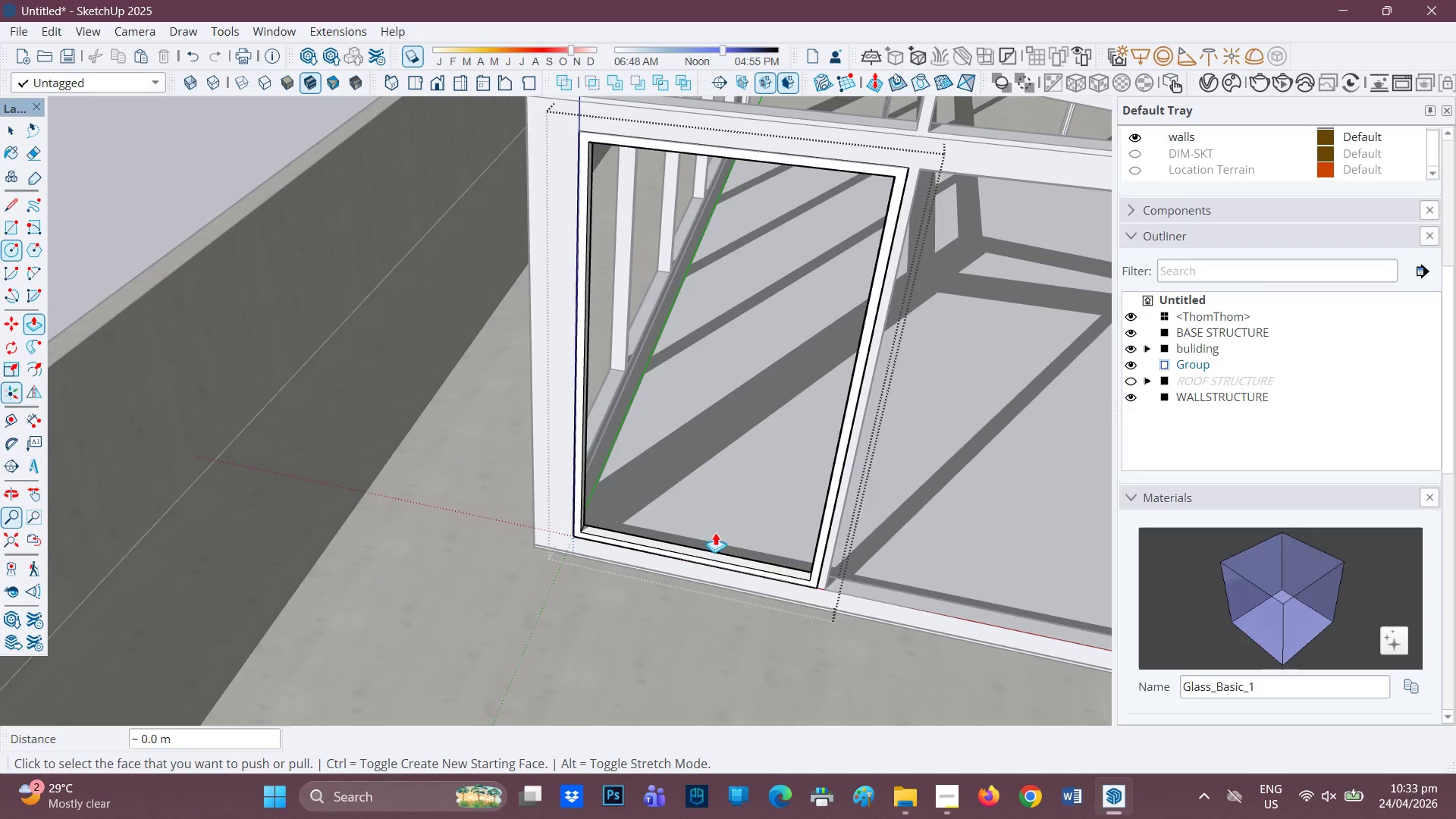 
key(P)
 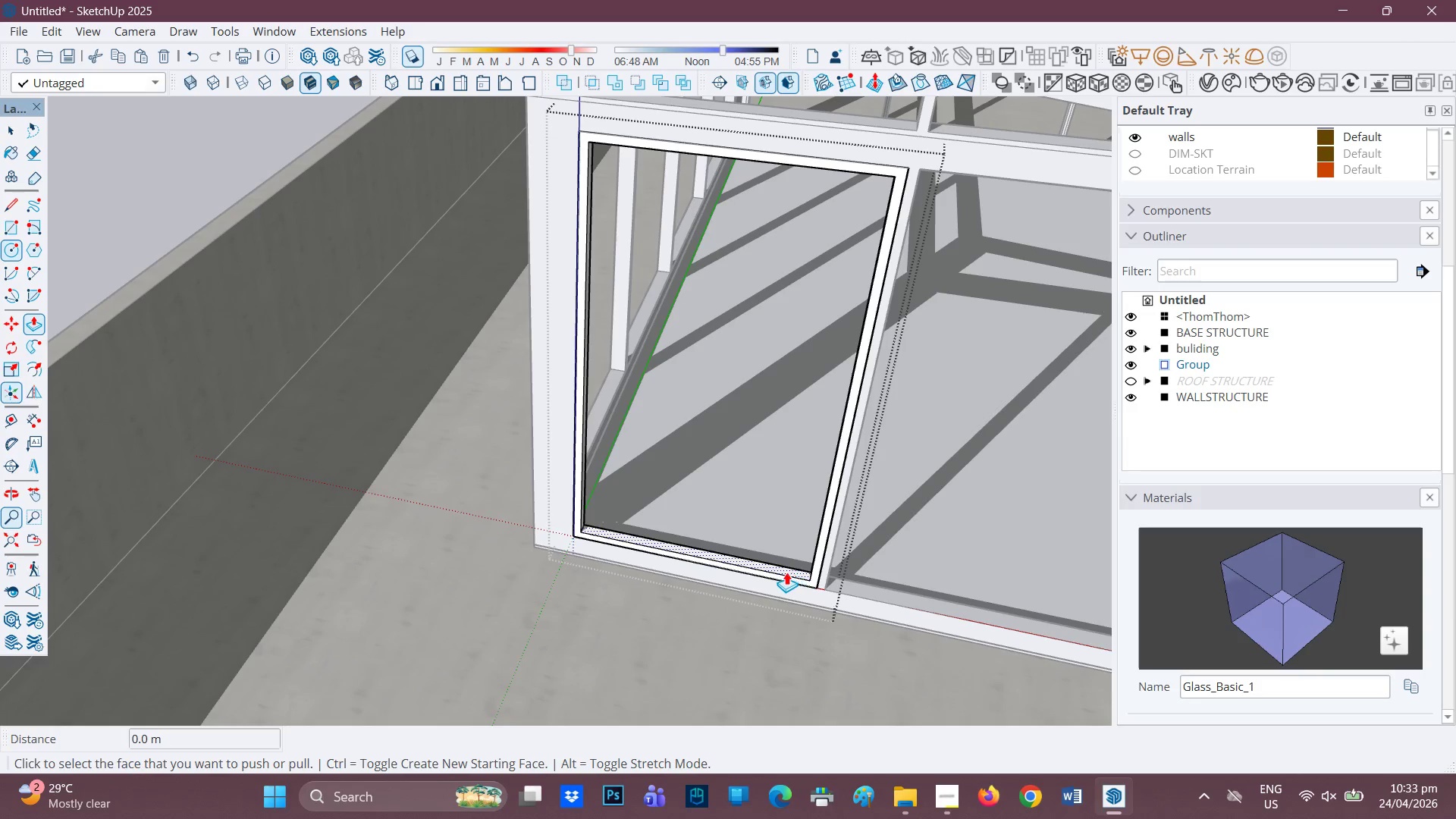 
key(Control+ControlLeft)
 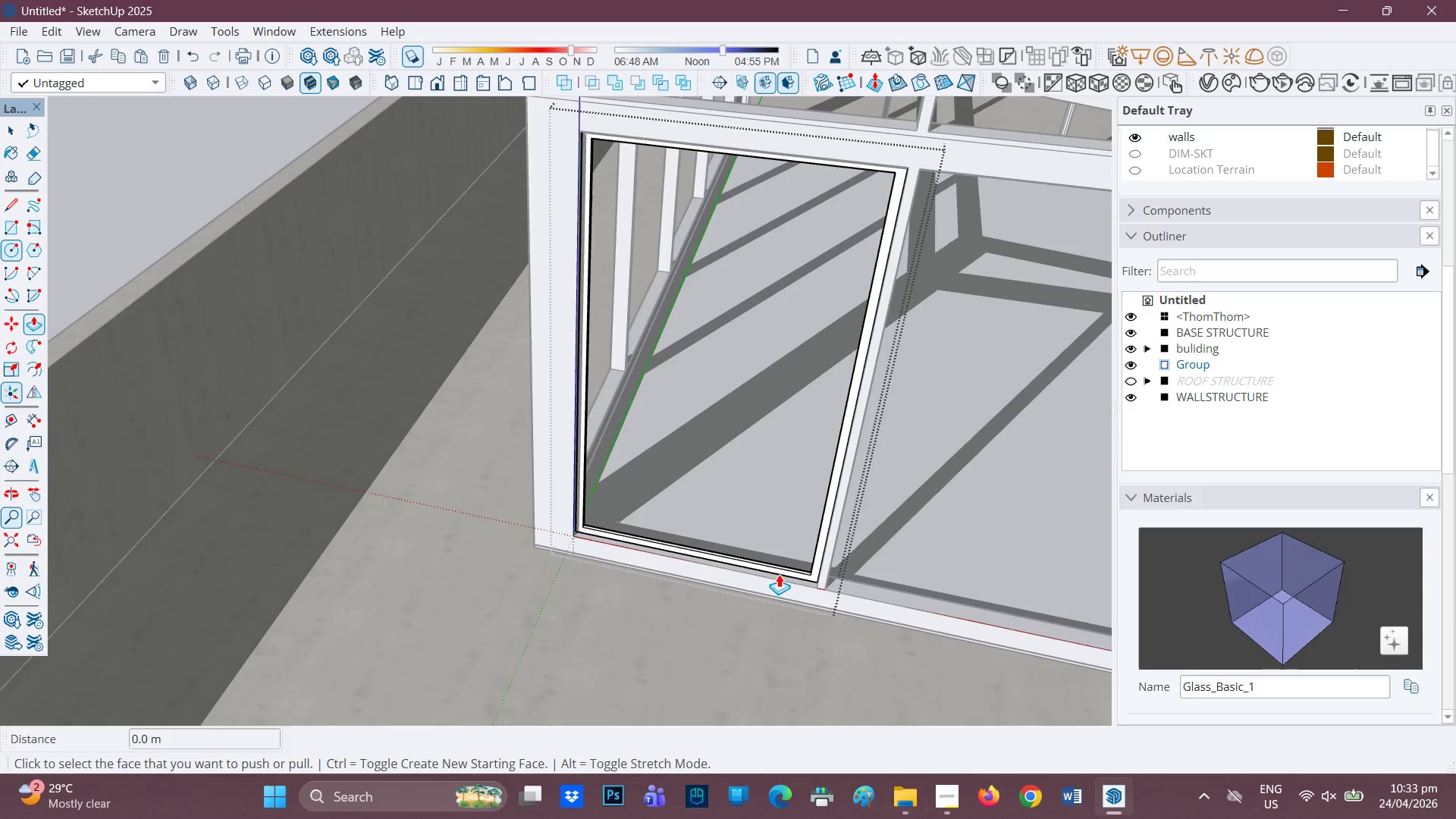 
key(Control+Z)
 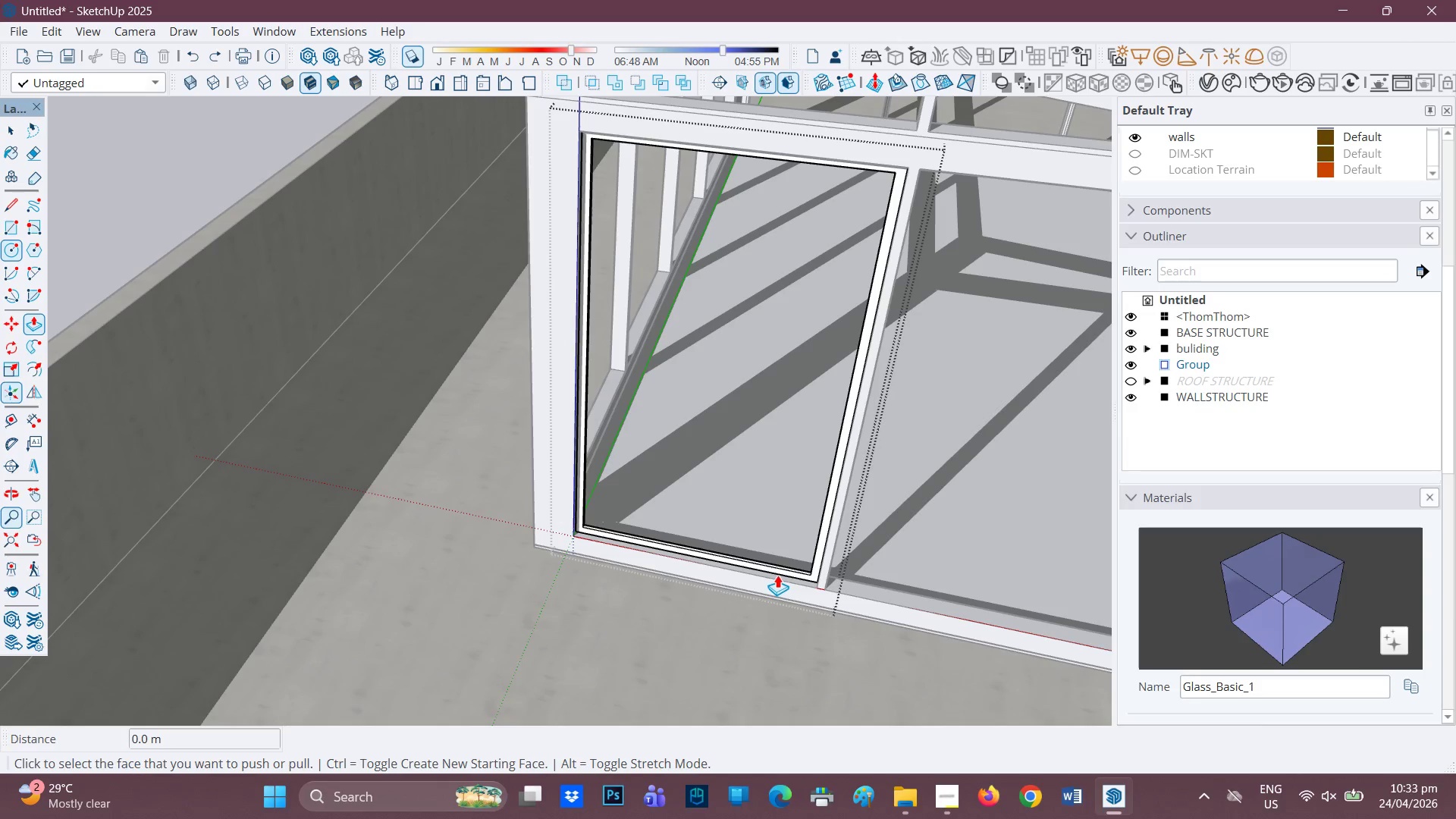 
scroll: coordinate [779, 567], scroll_direction: up, amount: 2.0
 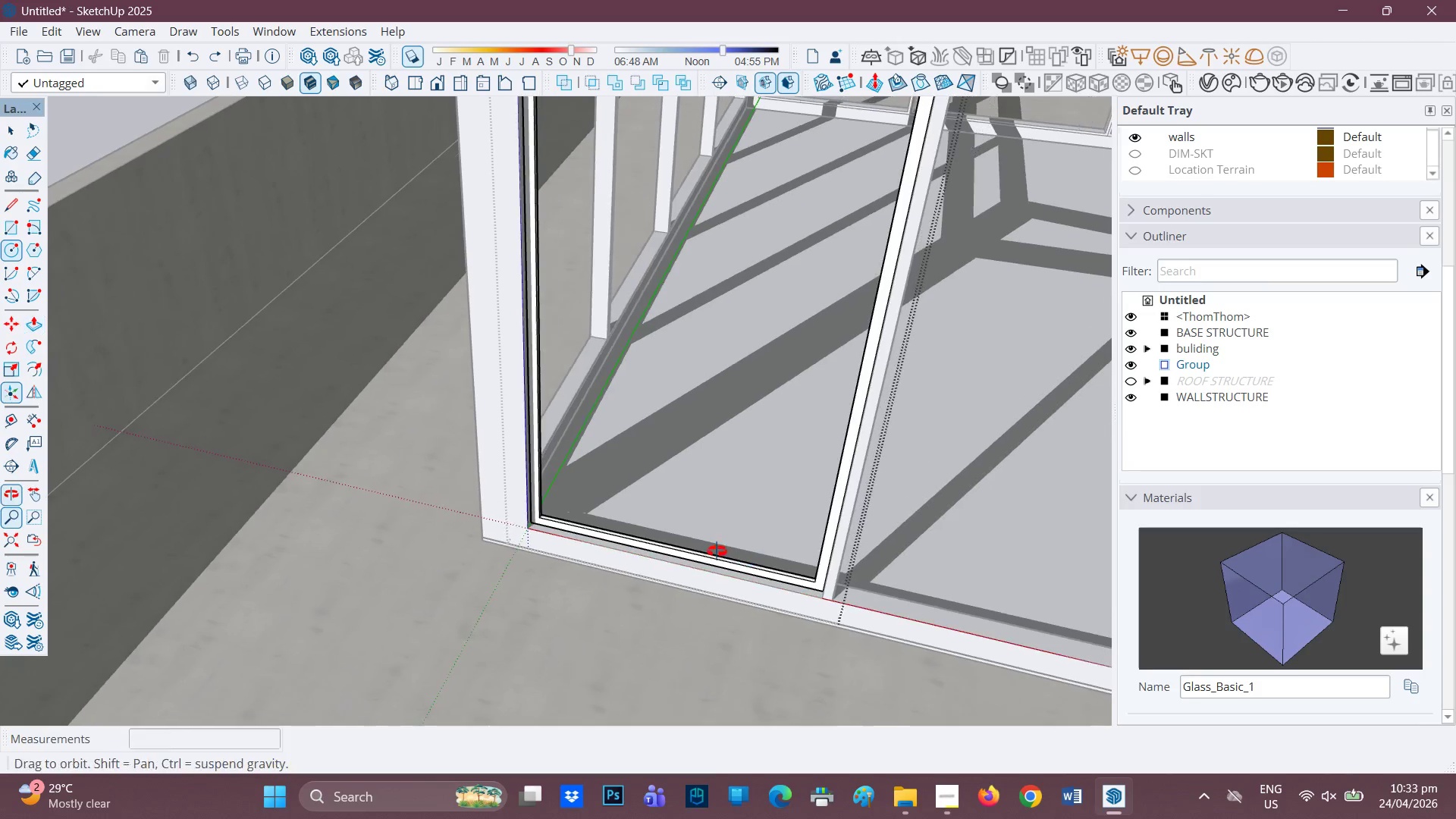 
scroll: coordinate [673, 560], scroll_direction: down, amount: 6.0
 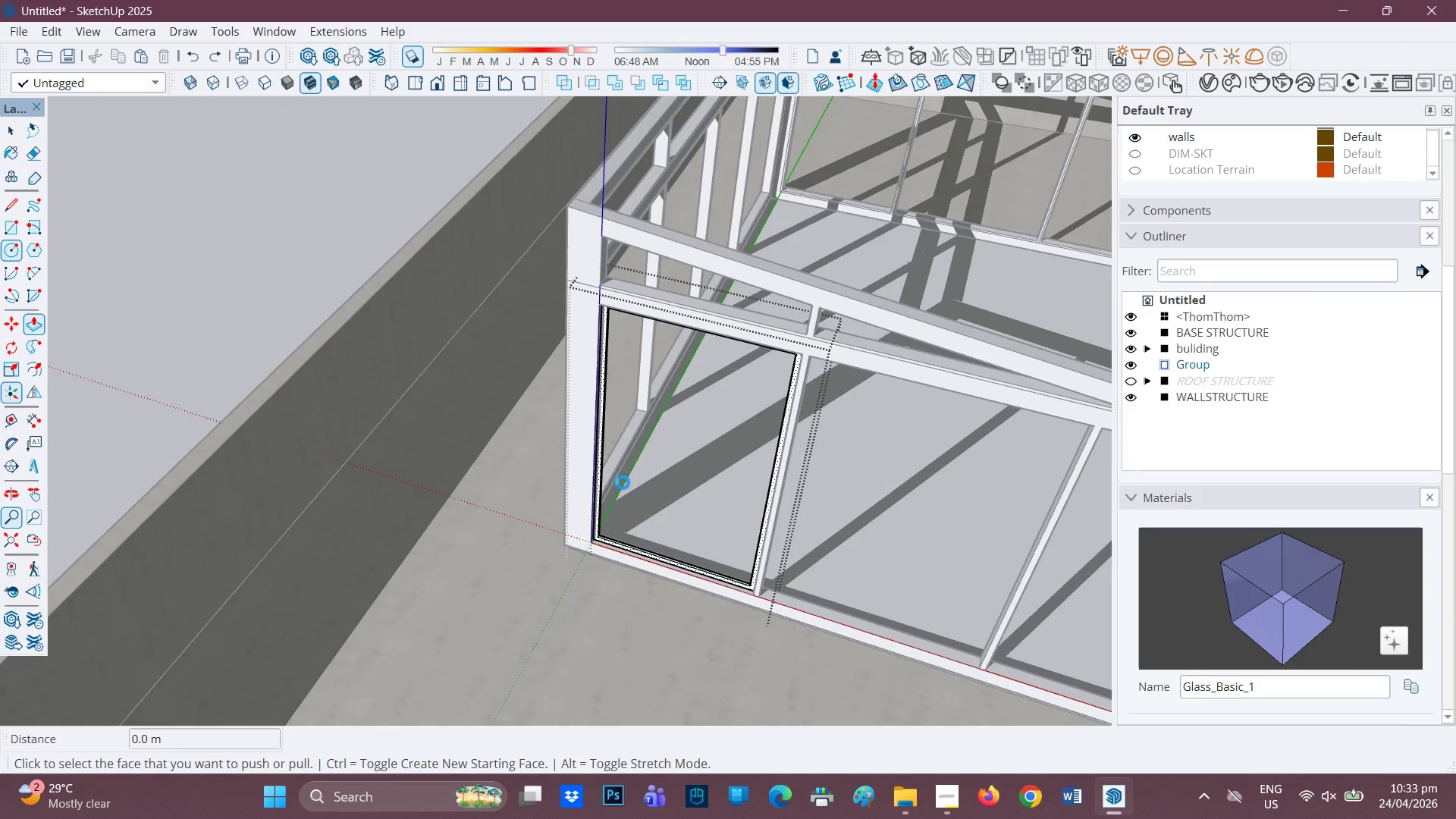 
left_click_drag(start_coordinate=[619, 484], to_coordinate=[557, 514])
 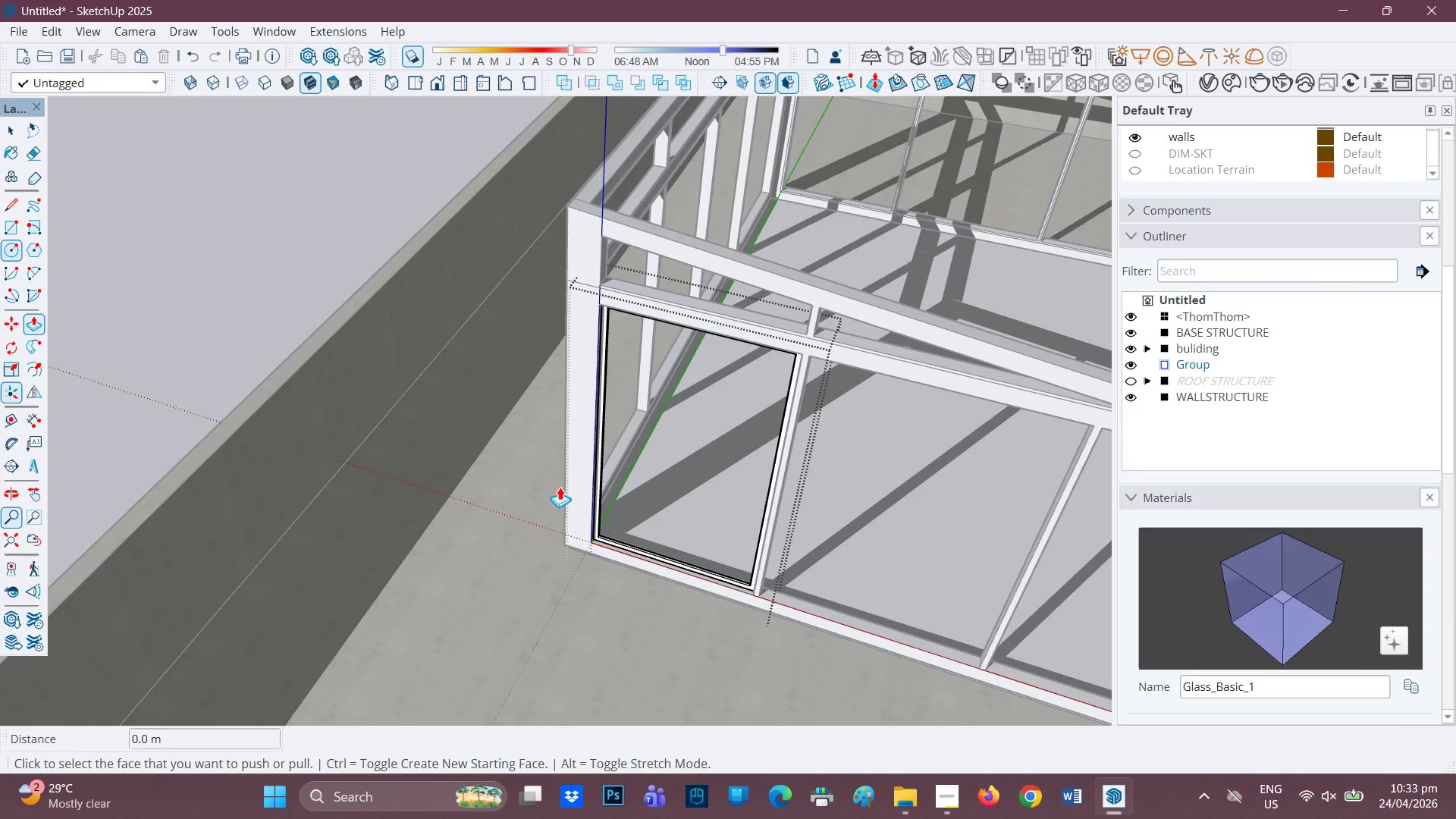 
key(H)
 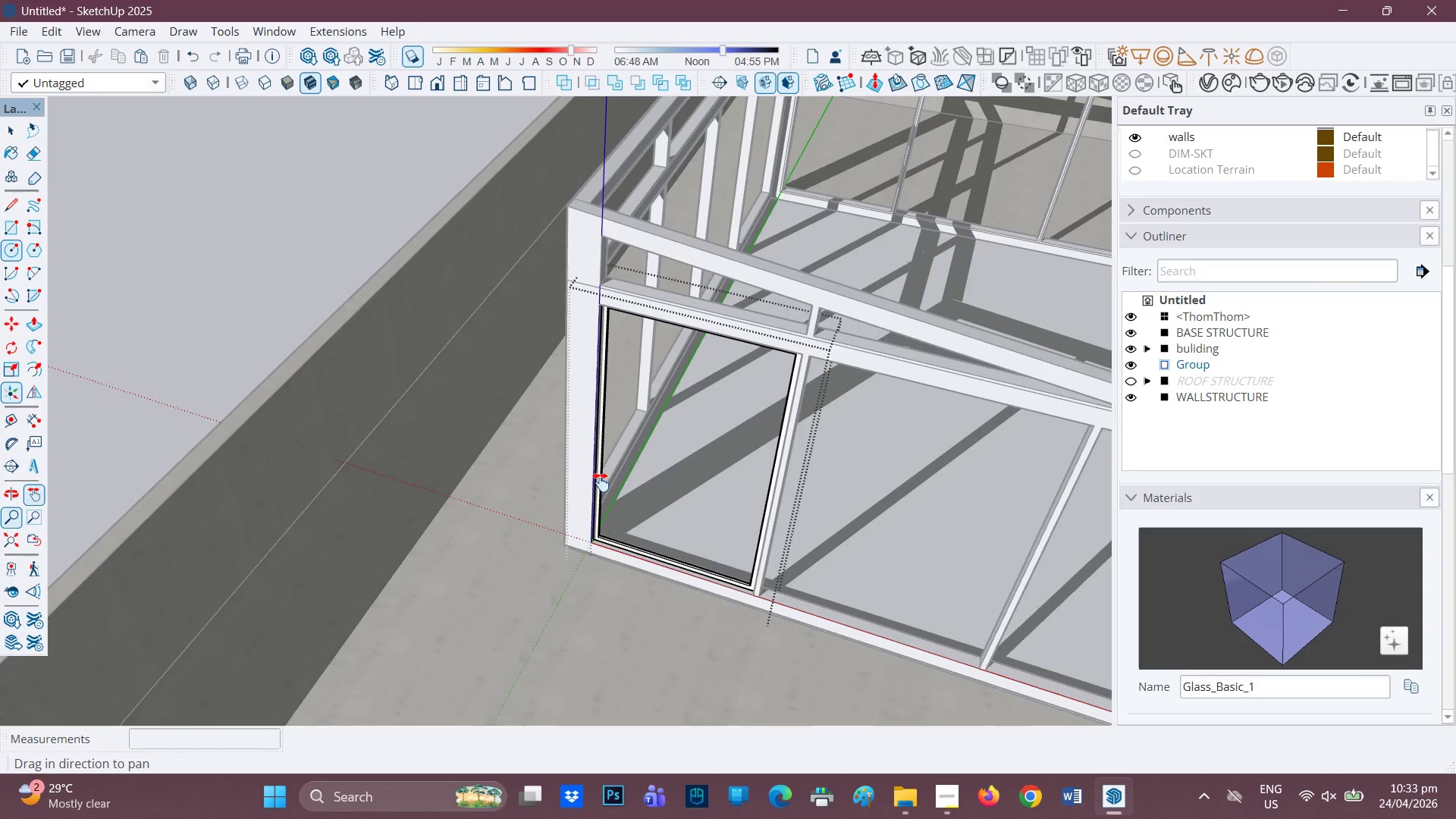 
left_click_drag(start_coordinate=[601, 477], to_coordinate=[539, 517])
 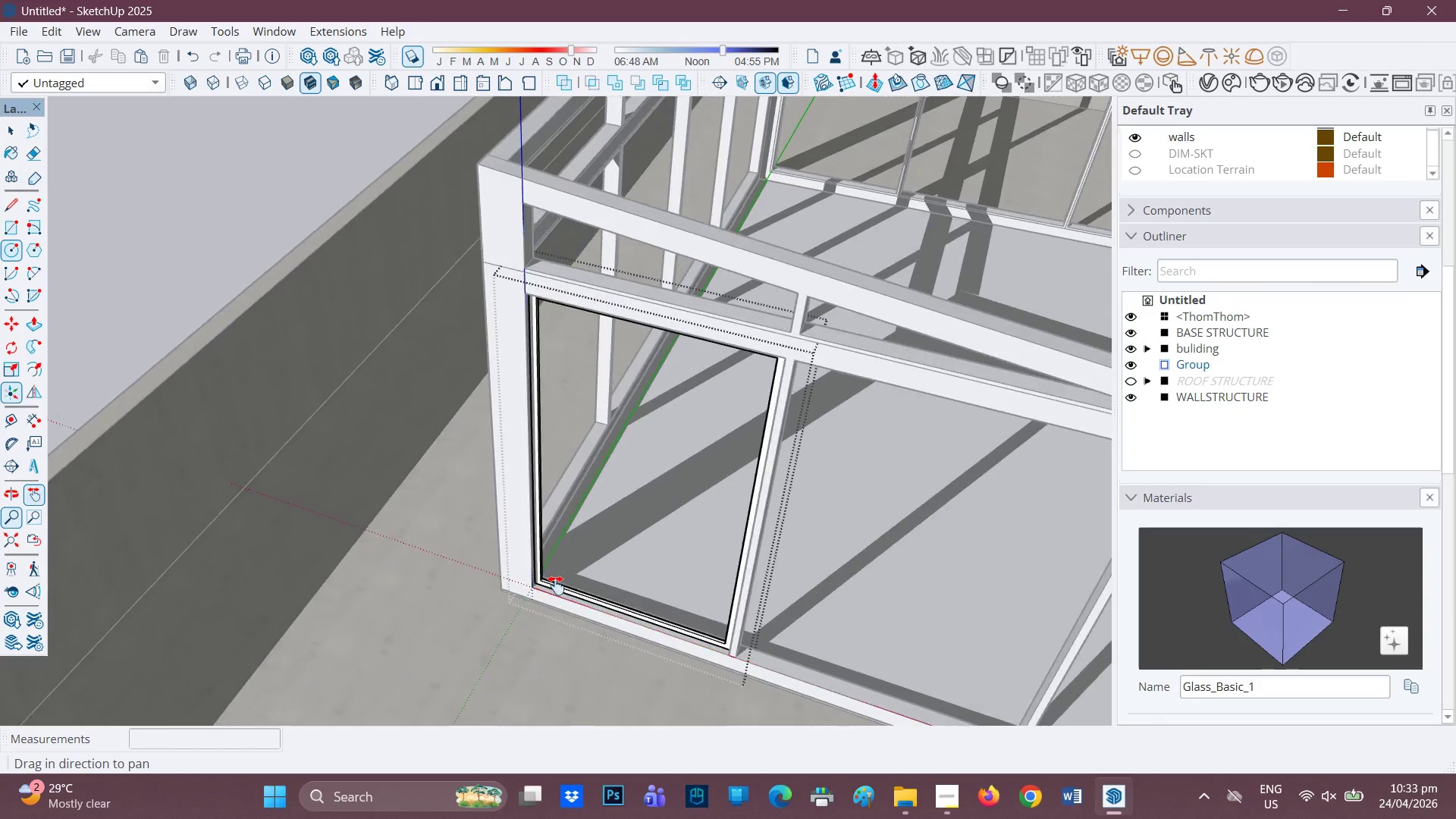 
scroll: coordinate [677, 562], scroll_direction: up, amount: 6.0
 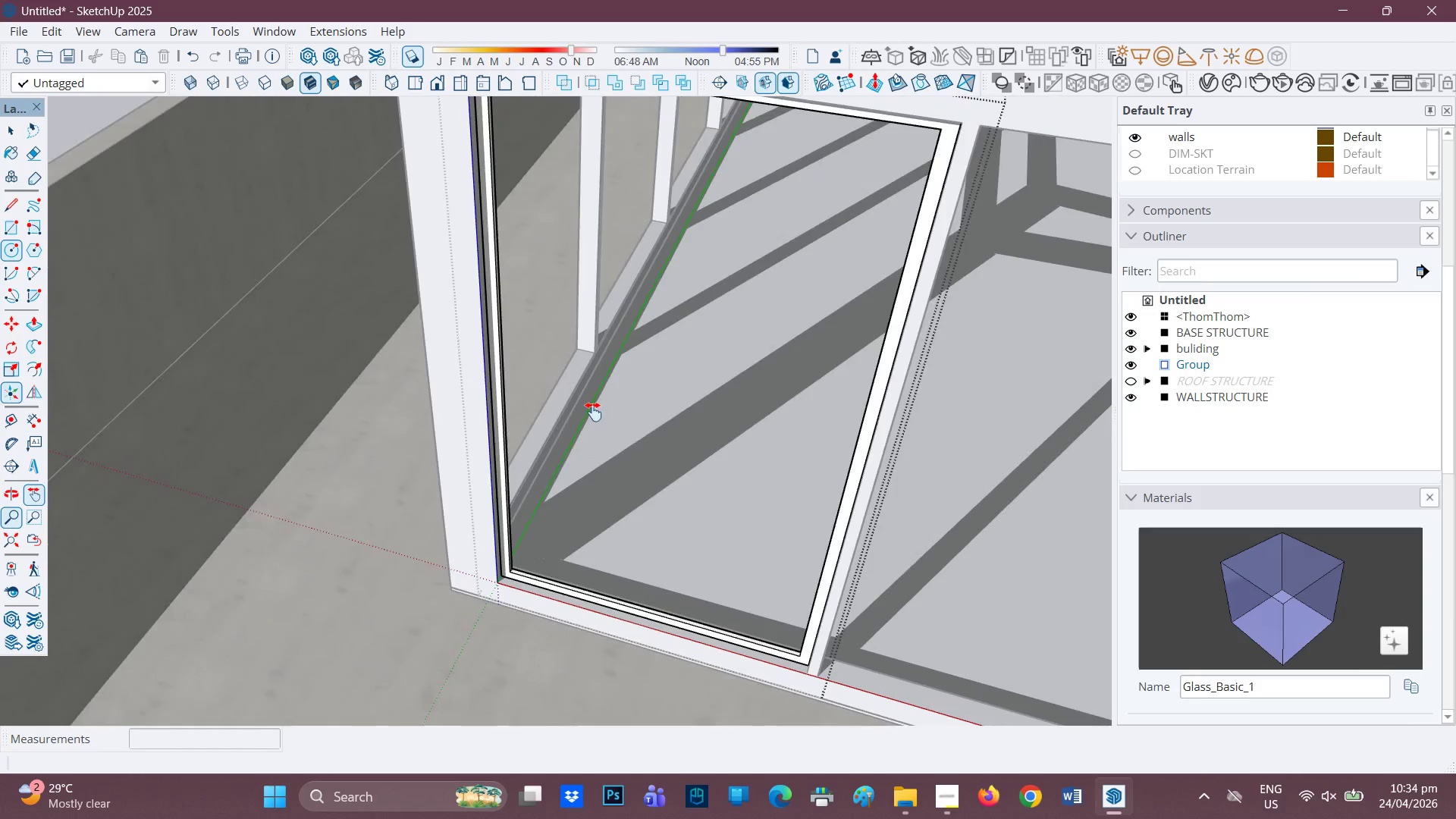 
key(H)
 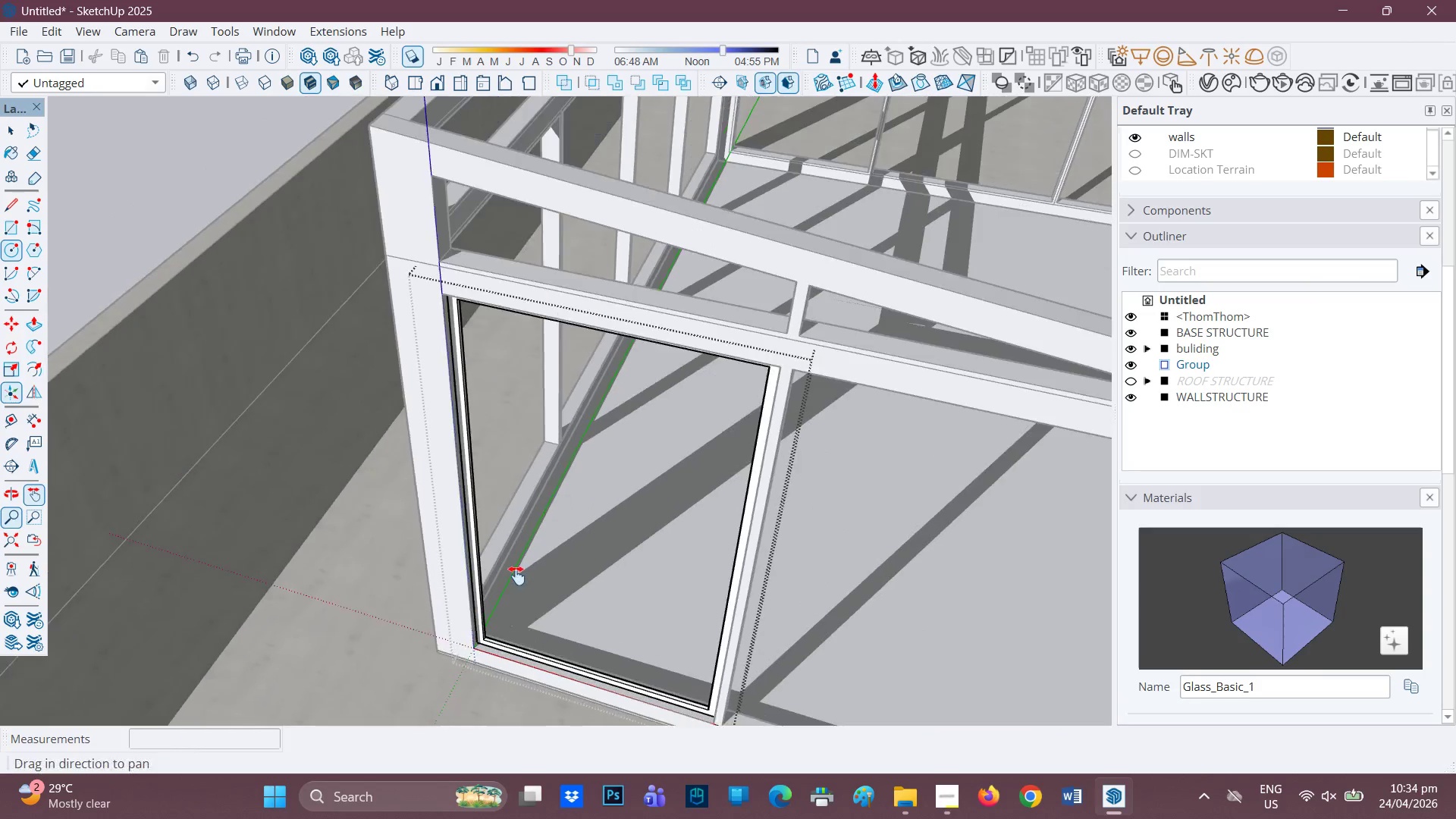 
scroll: coordinate [591, 421], scroll_direction: down, amount: 2.0
 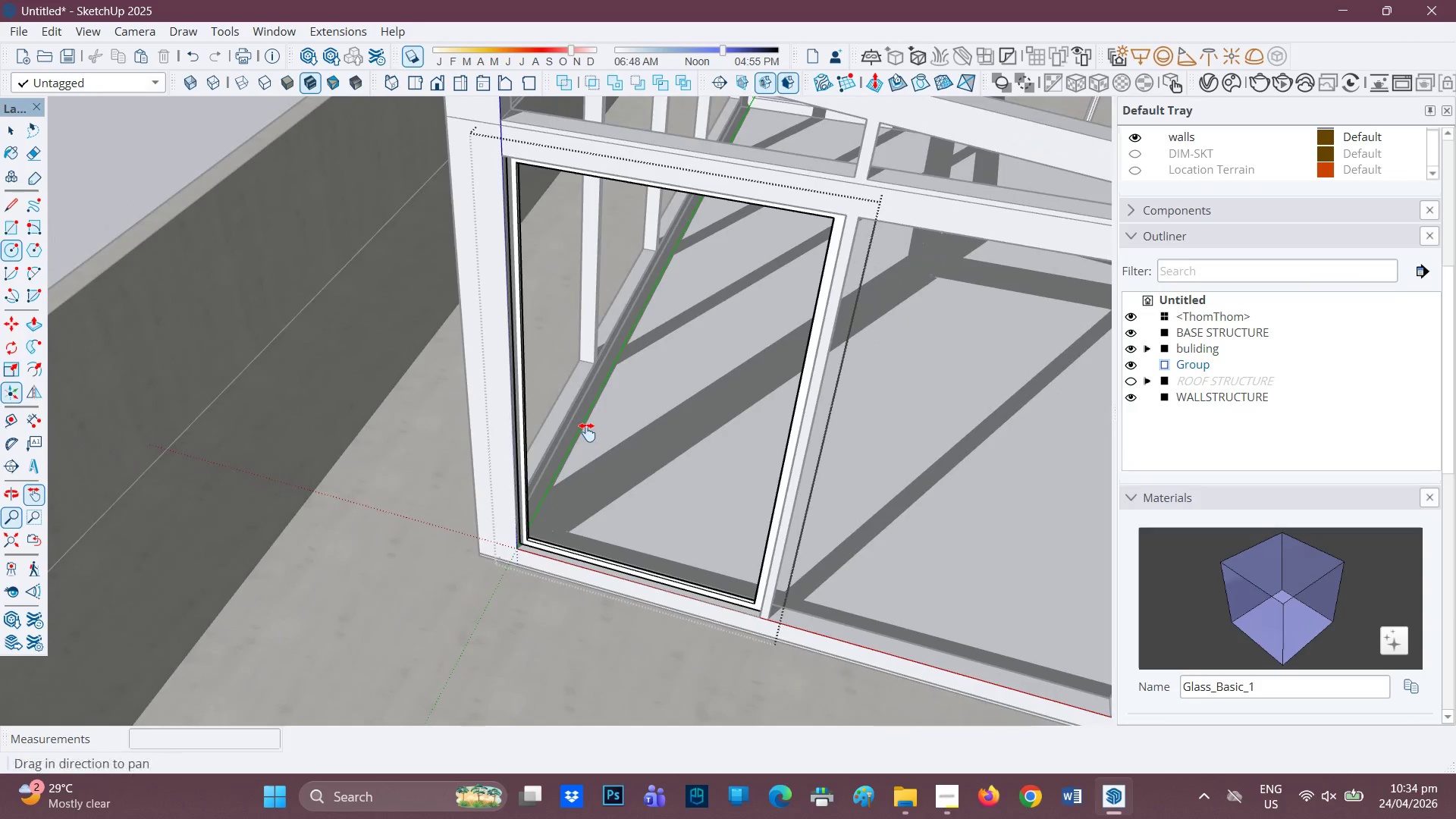 
left_click_drag(start_coordinate=[586, 435], to_coordinate=[513, 583])
 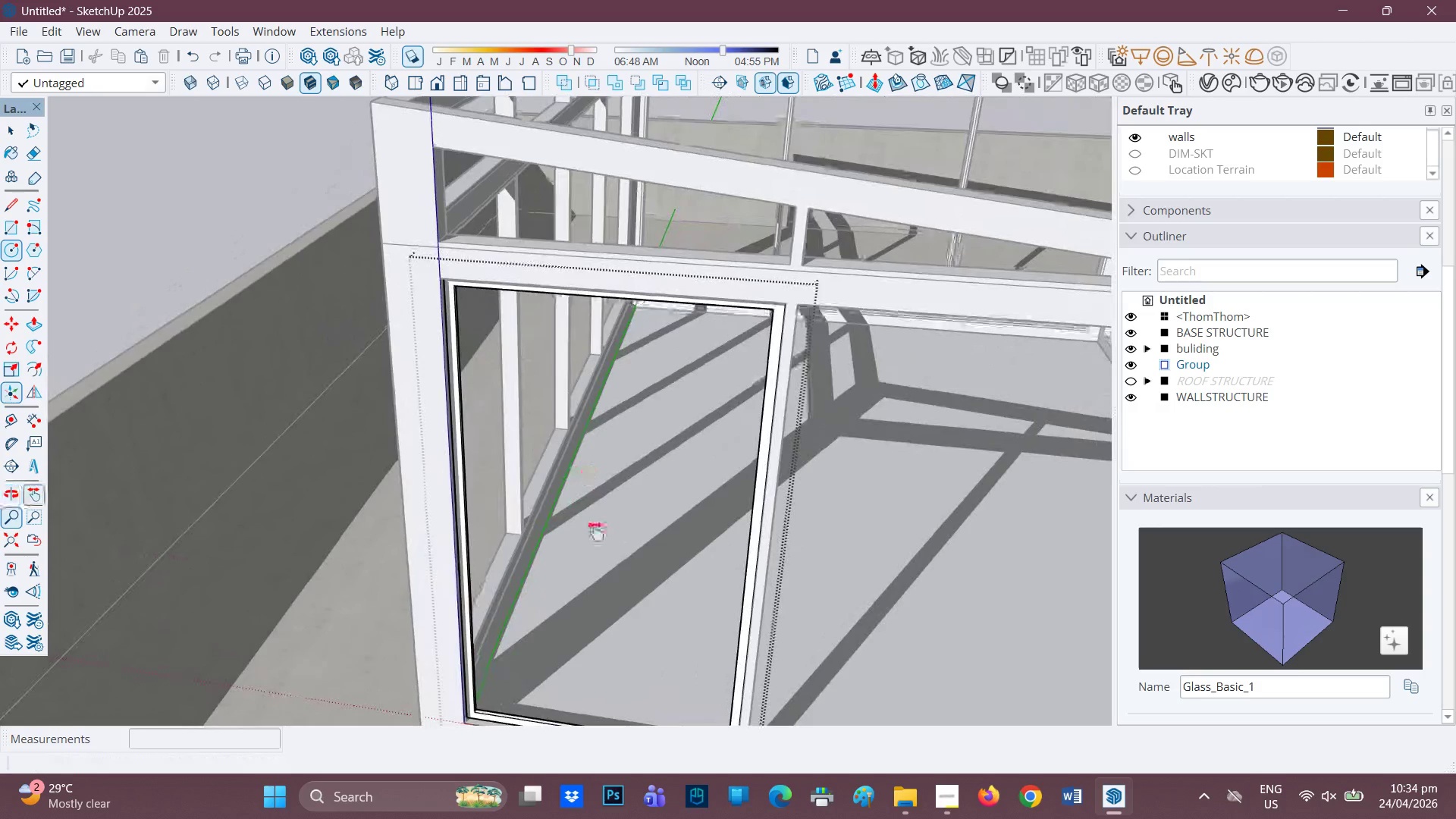 
left_click_drag(start_coordinate=[597, 537], to_coordinate=[610, 480])
 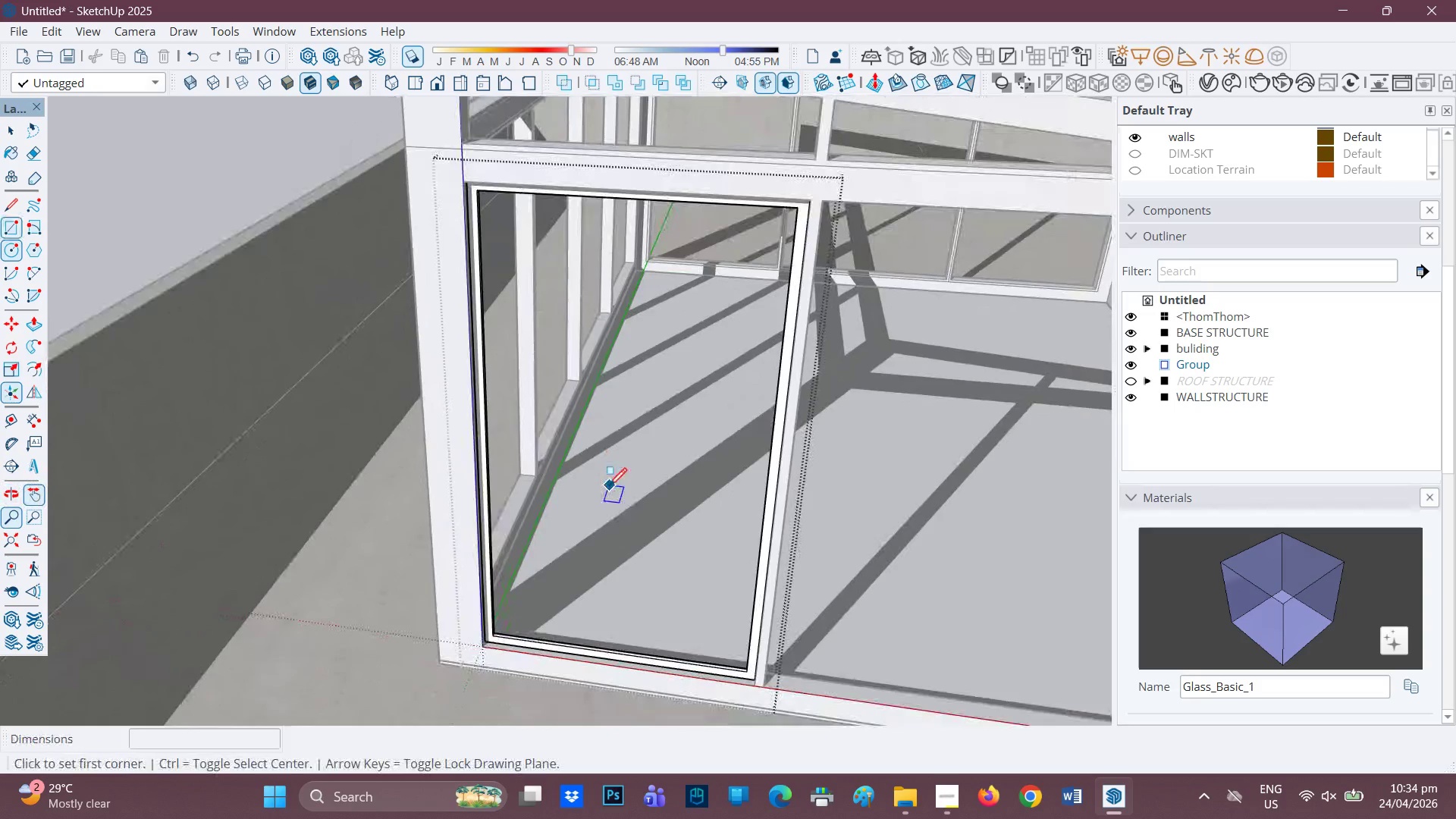 
key(R)
 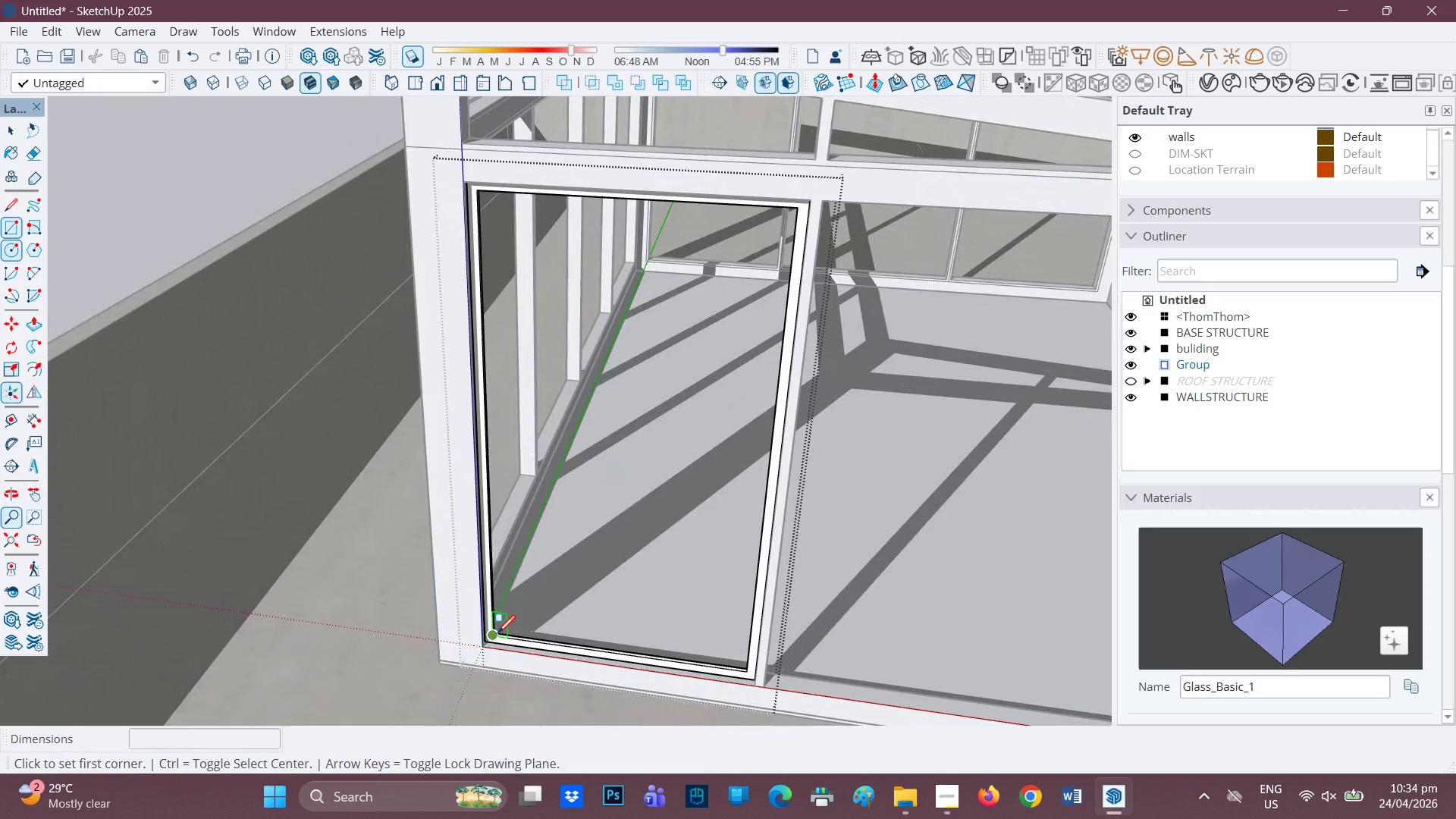 
left_click([497, 635])
 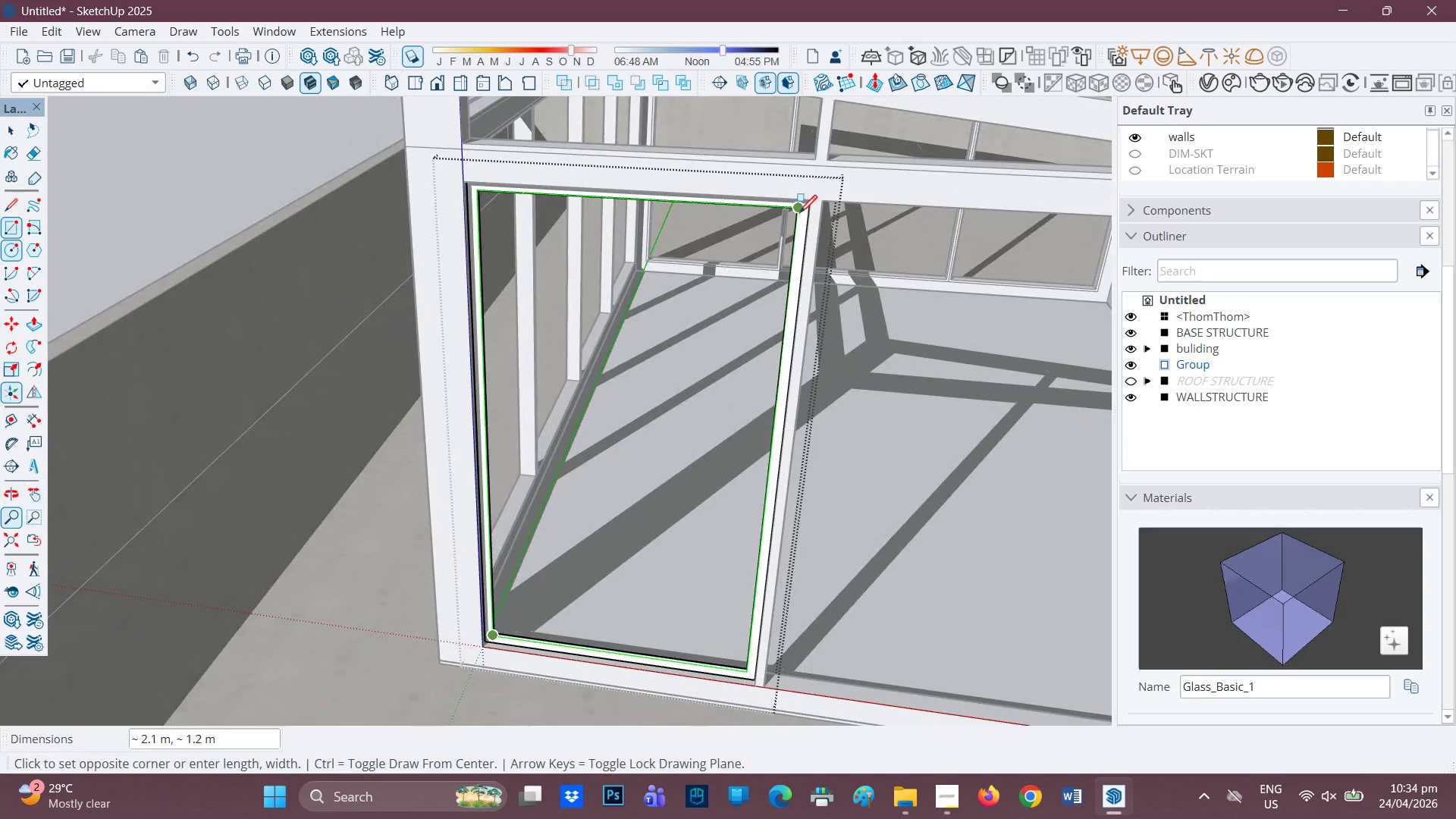 
left_click_drag(start_coordinate=[799, 215], to_coordinate=[798, 219])
 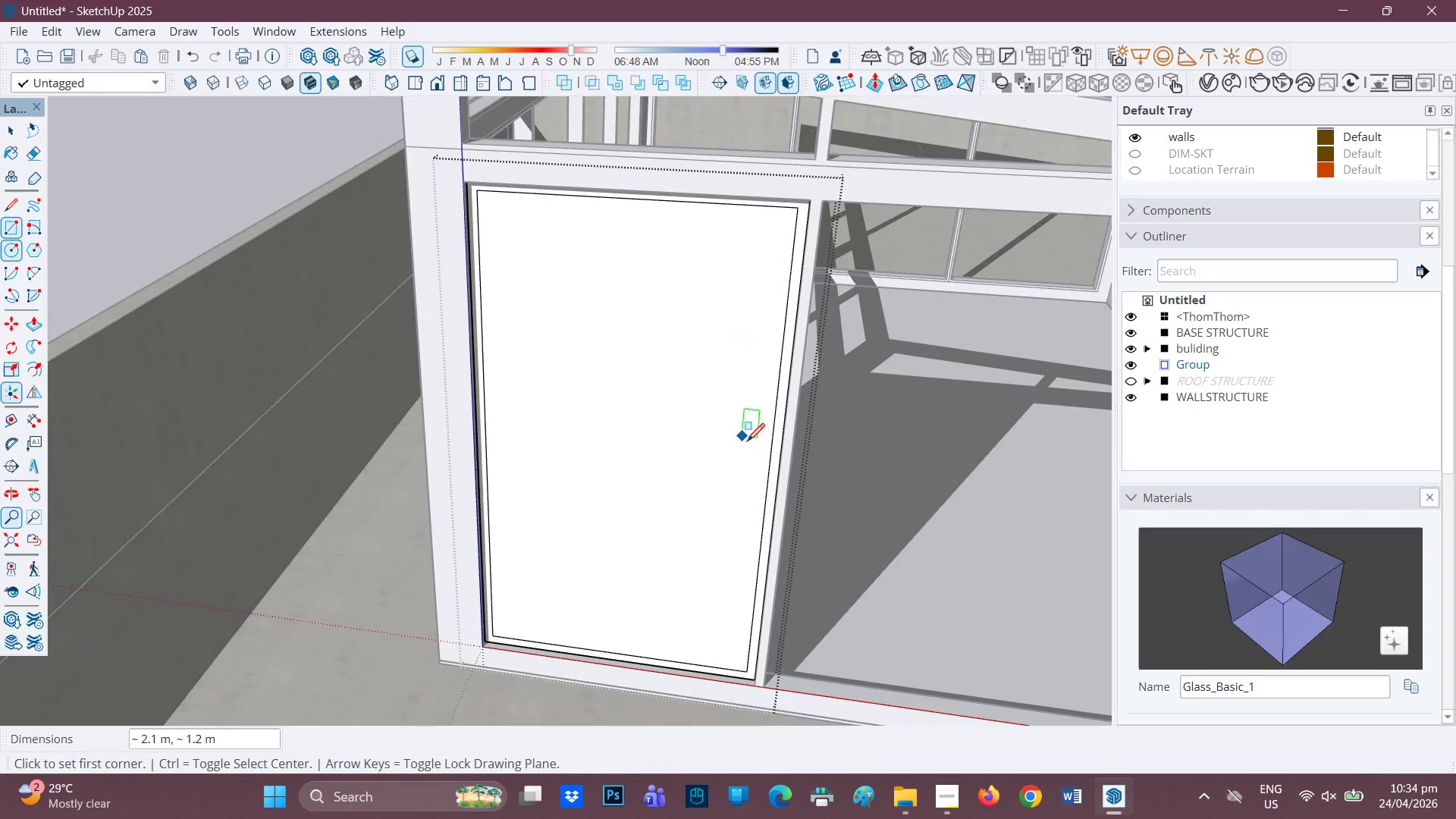 
scroll: coordinate [883, 457], scroll_direction: down, amount: 4.0
 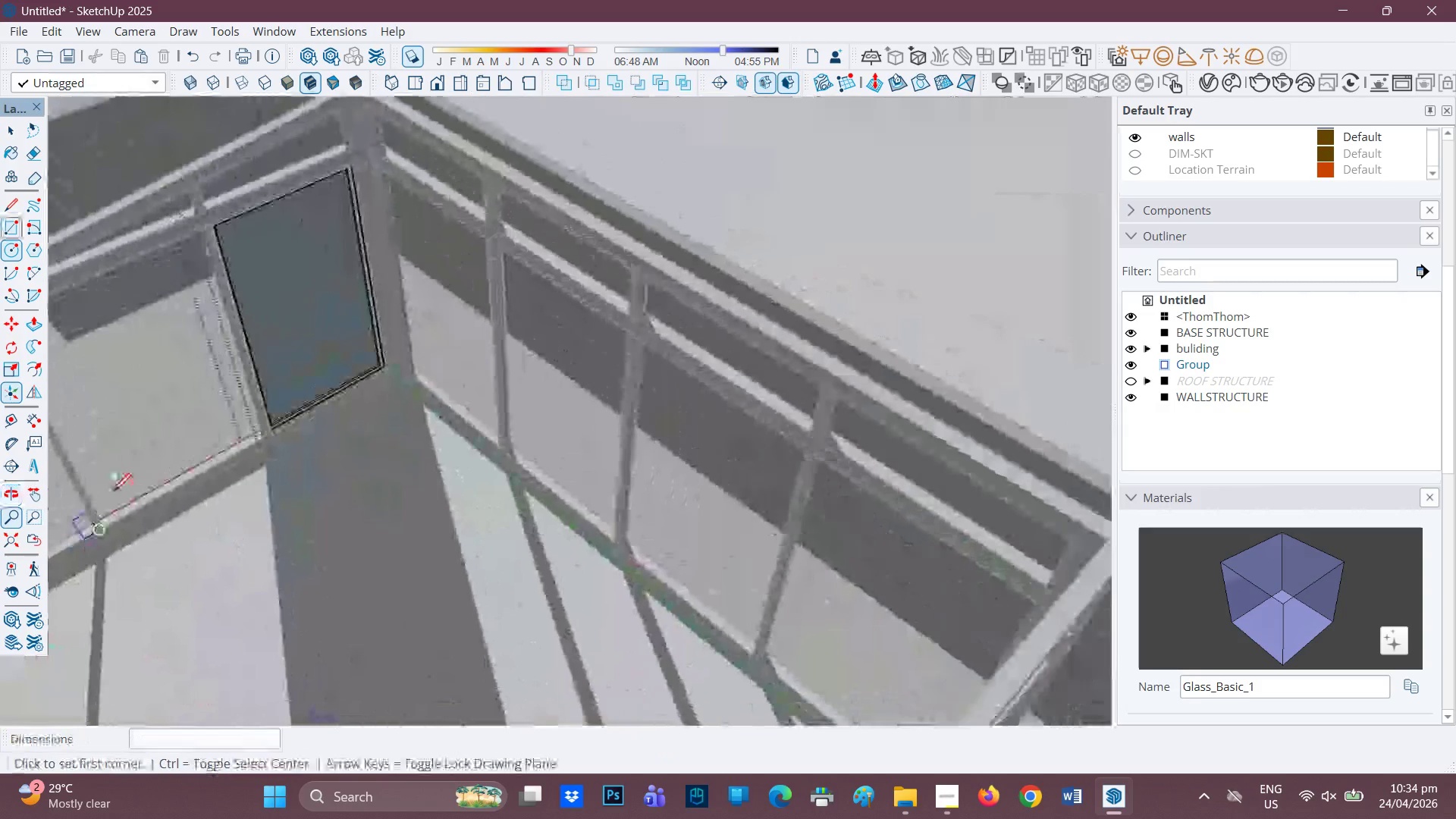 
scroll: coordinate [115, 491], scroll_direction: up, amount: 1.0
 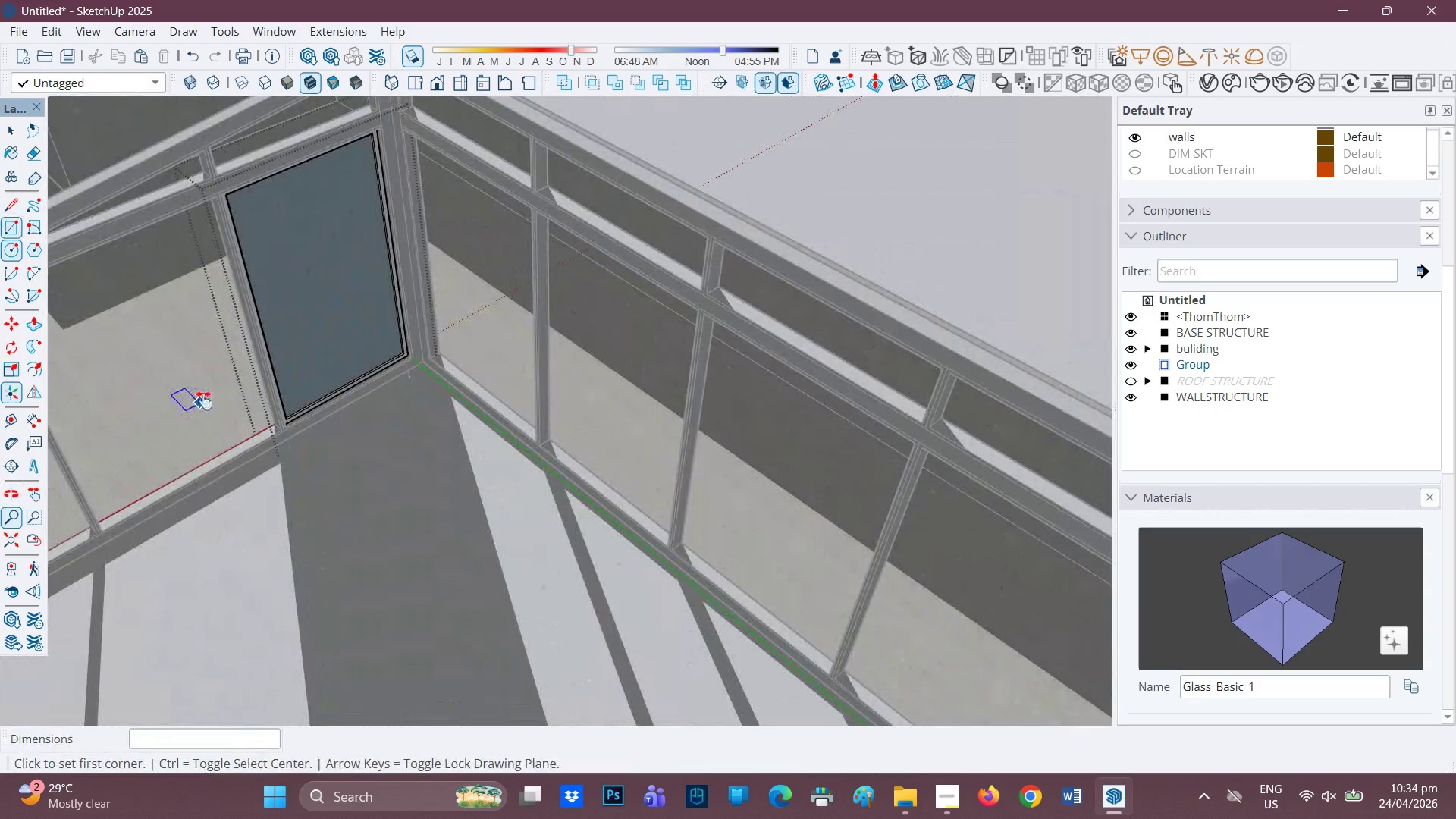 
key(H)
 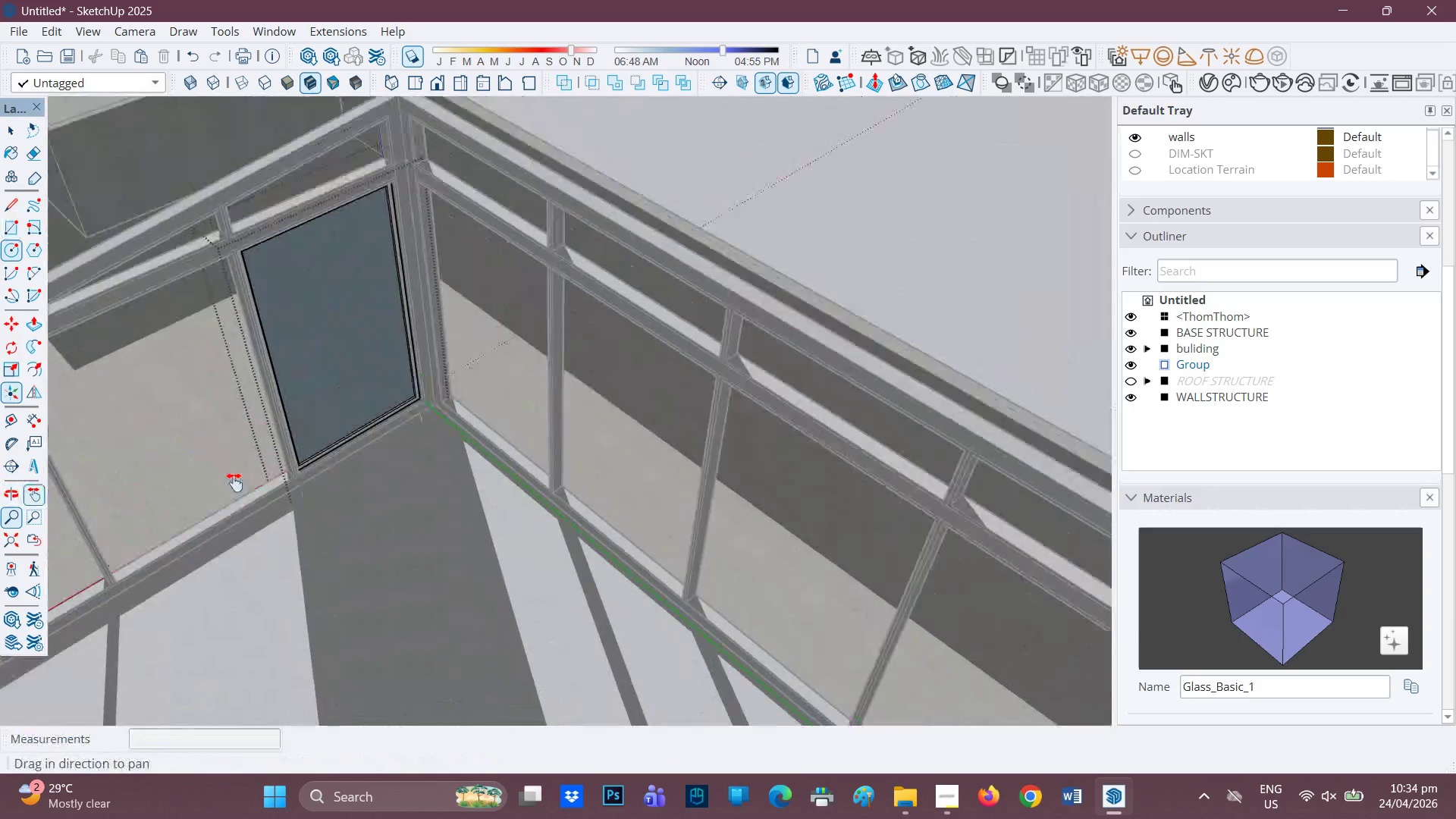 
left_click_drag(start_coordinate=[205, 401], to_coordinate=[356, 623])
 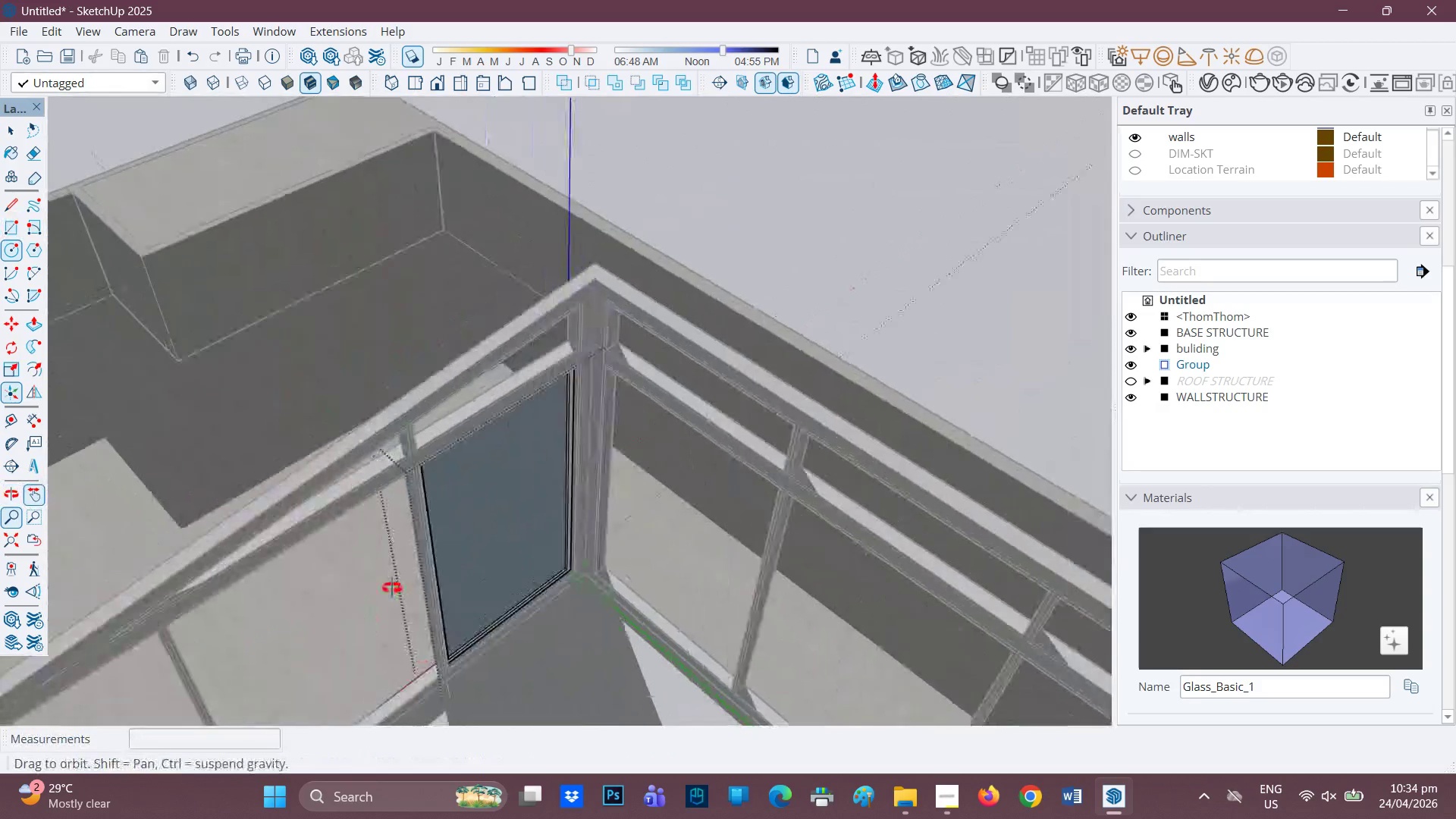 
scroll: coordinate [364, 614], scroll_direction: up, amount: 4.0
 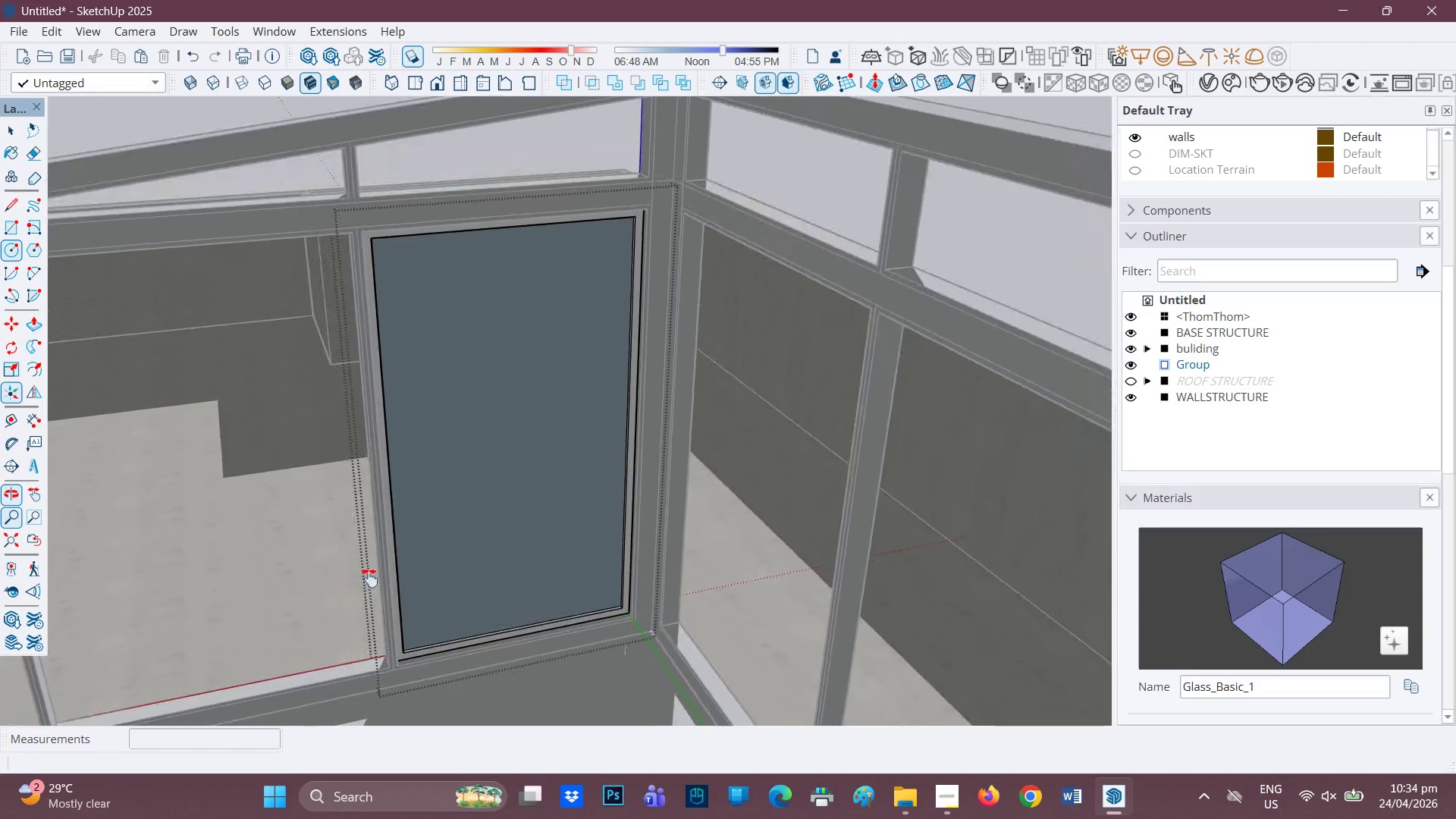 
key(R)
 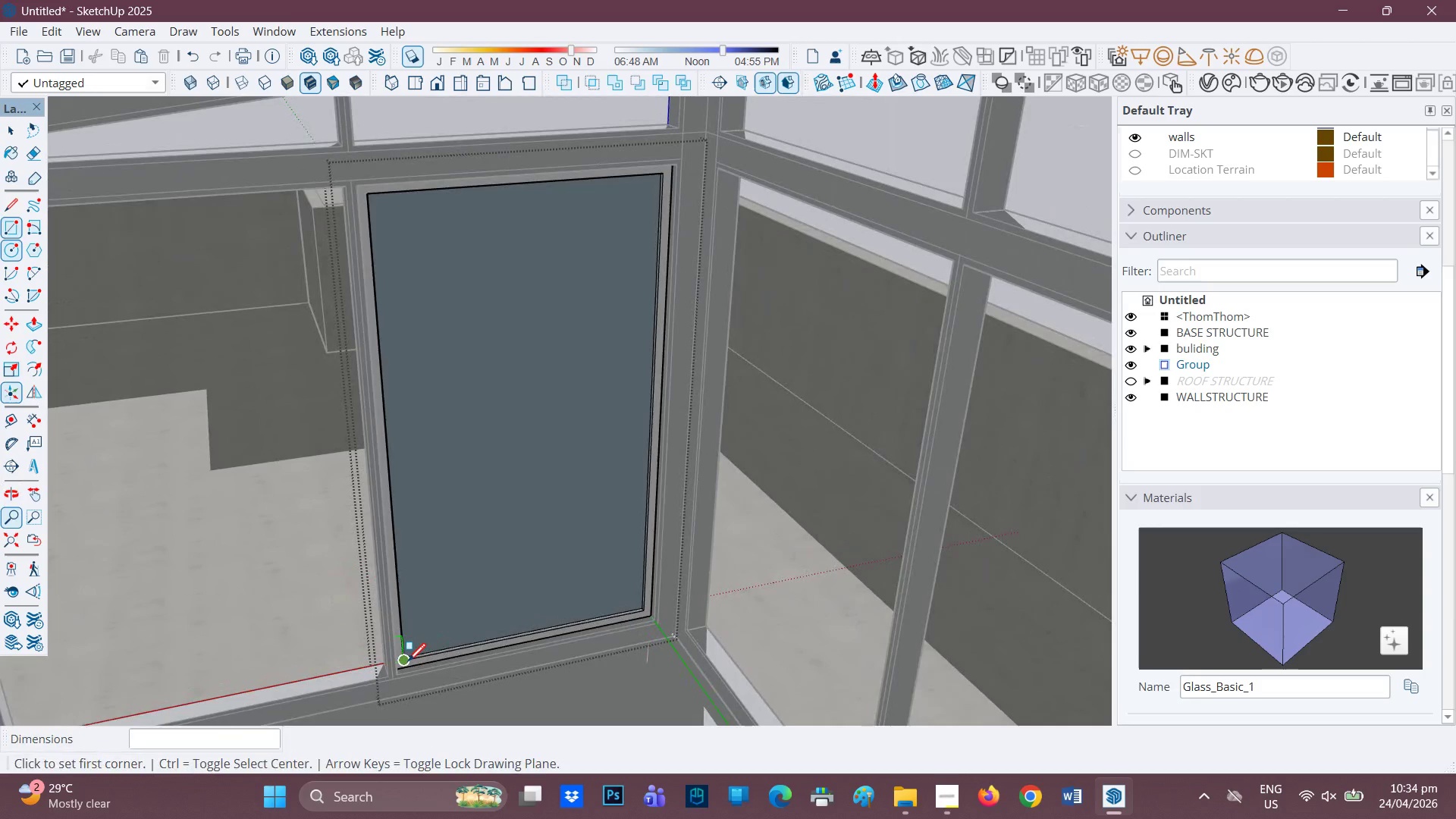 
scroll: coordinate [402, 582], scroll_direction: up, amount: 1.0
 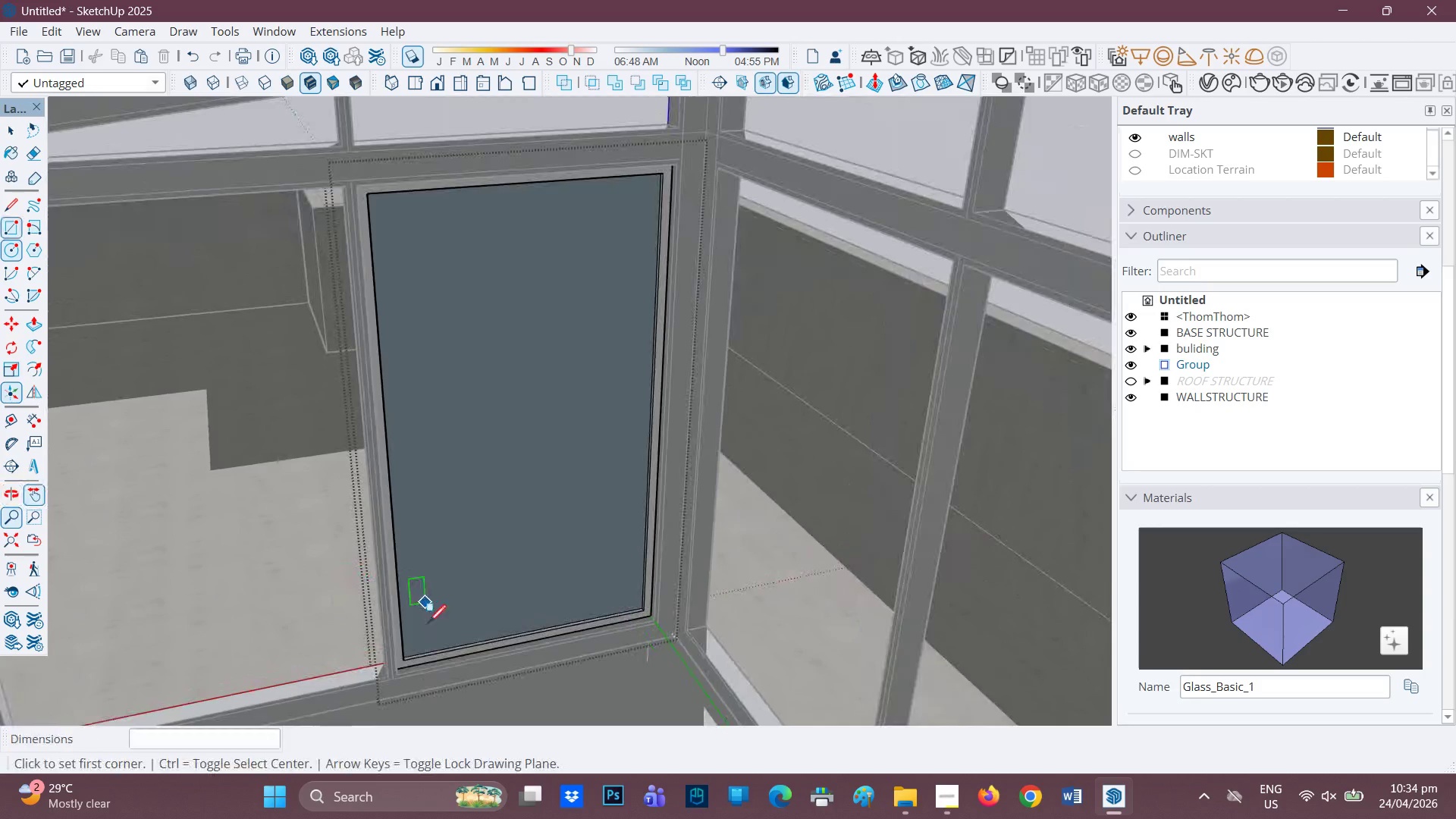 
left_click_drag(start_coordinate=[408, 663], to_coordinate=[410, 657])
 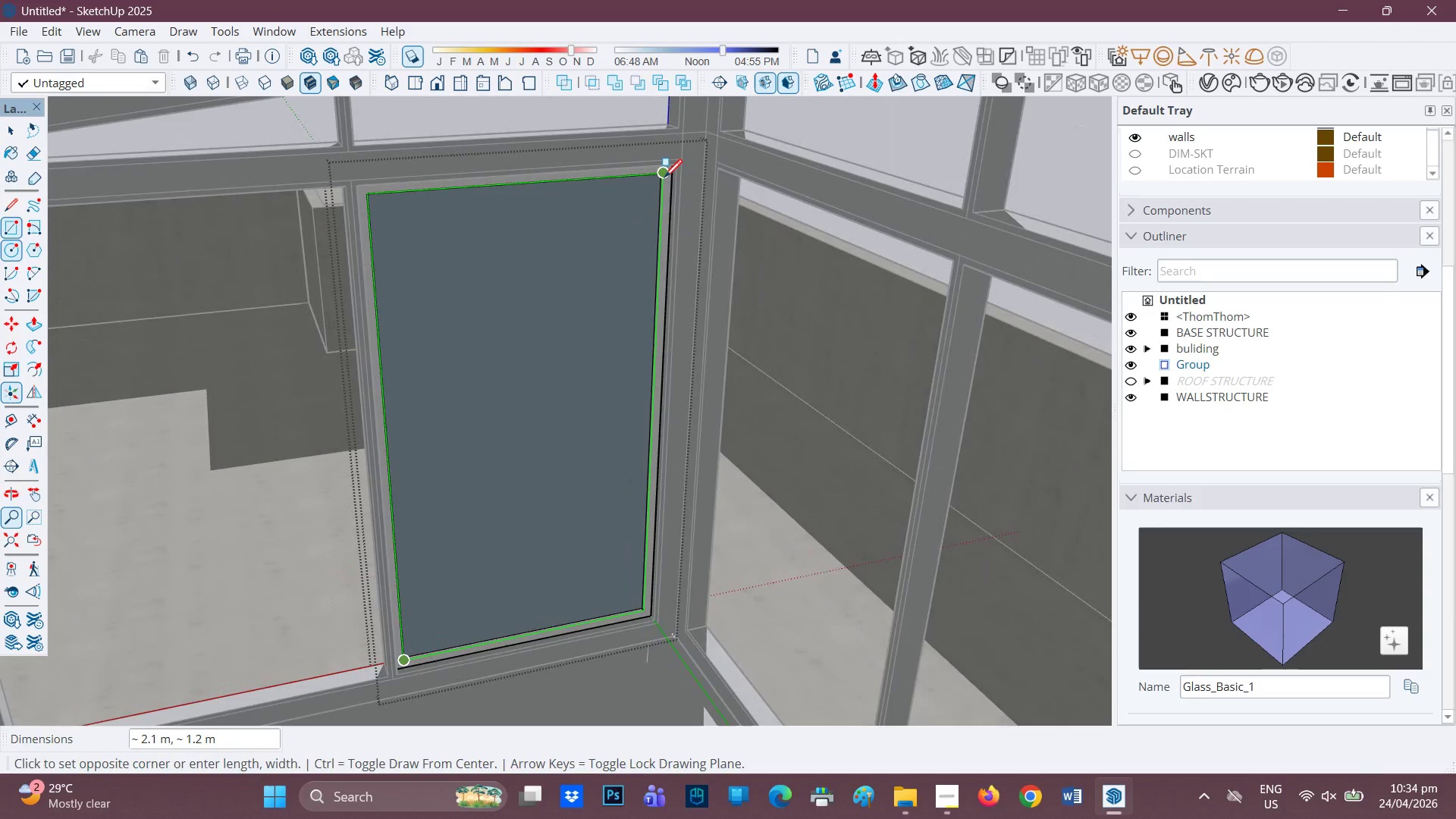 
left_click([664, 179])
 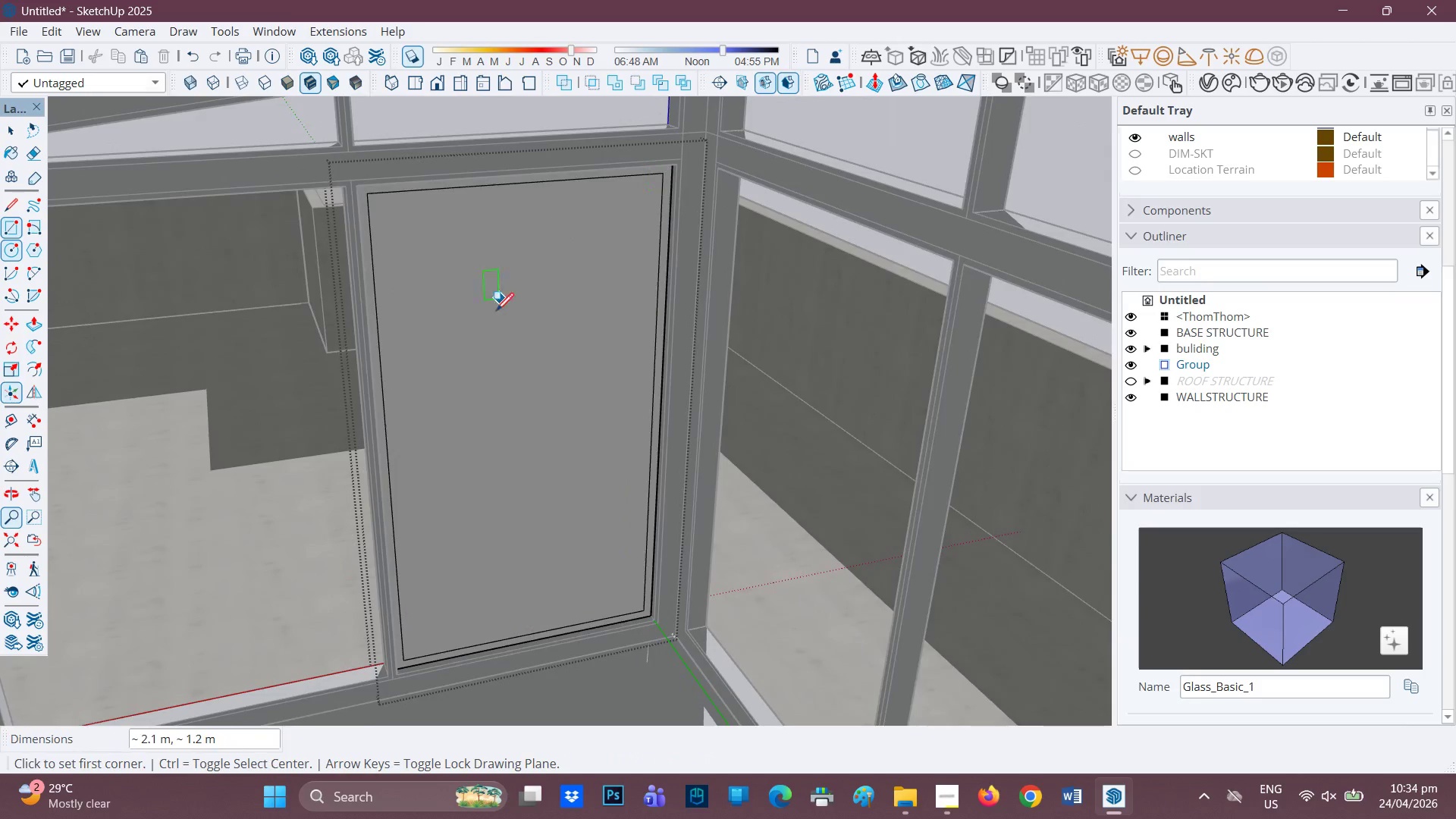 
scroll: coordinate [1404, 684], scroll_direction: down, amount: 2.0
 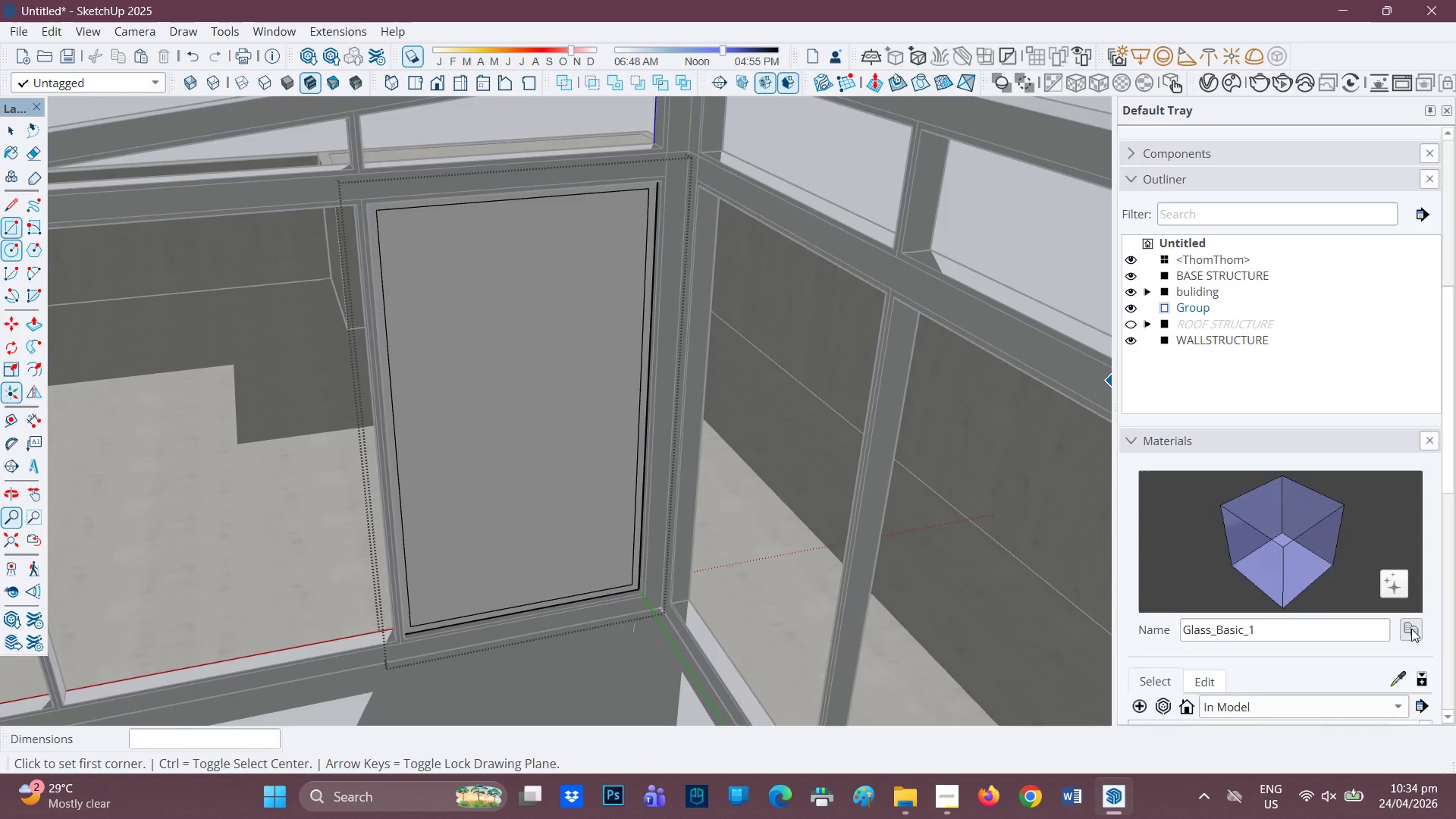 
left_click([1411, 629])
 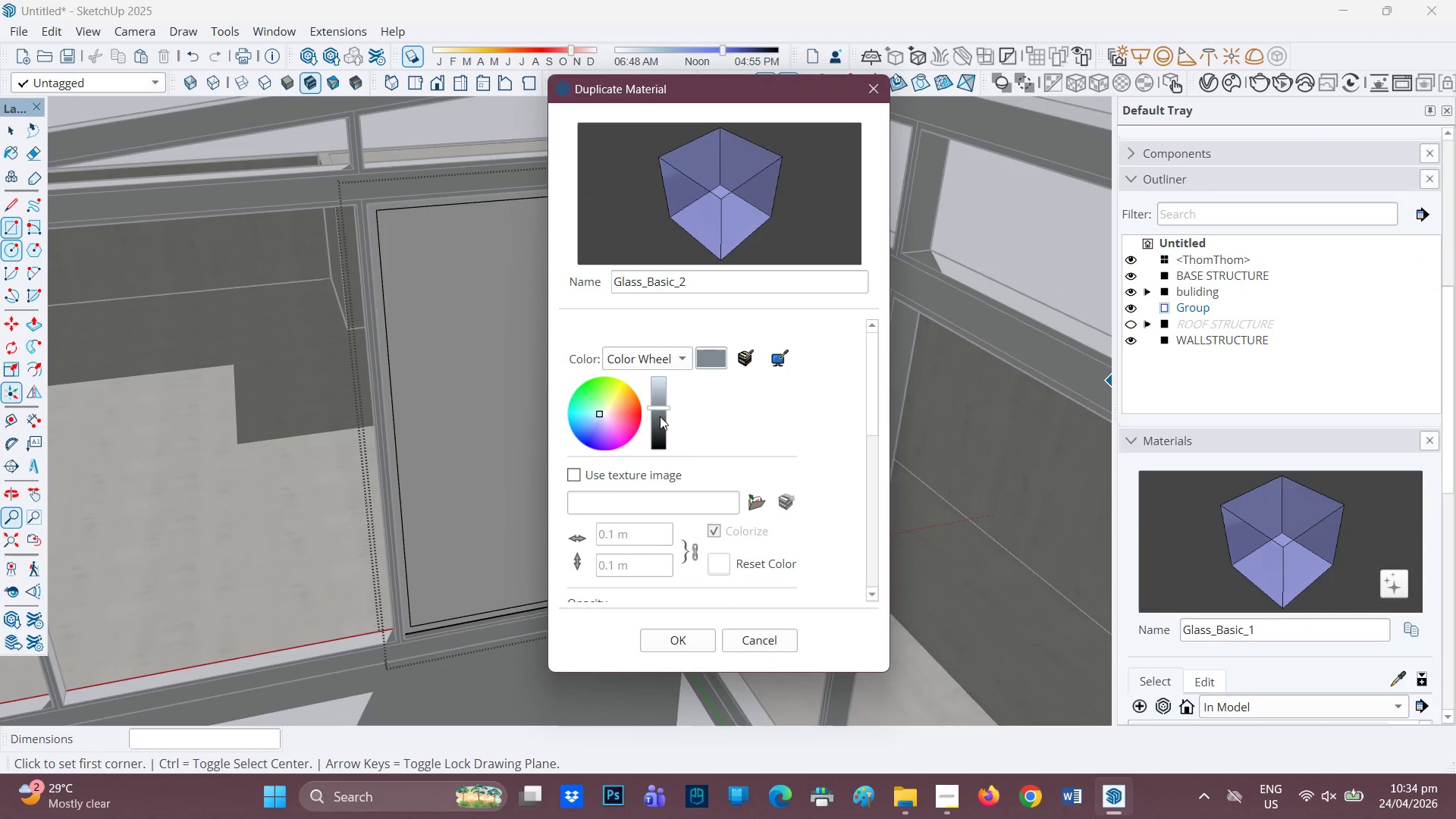 
left_click([662, 421])
 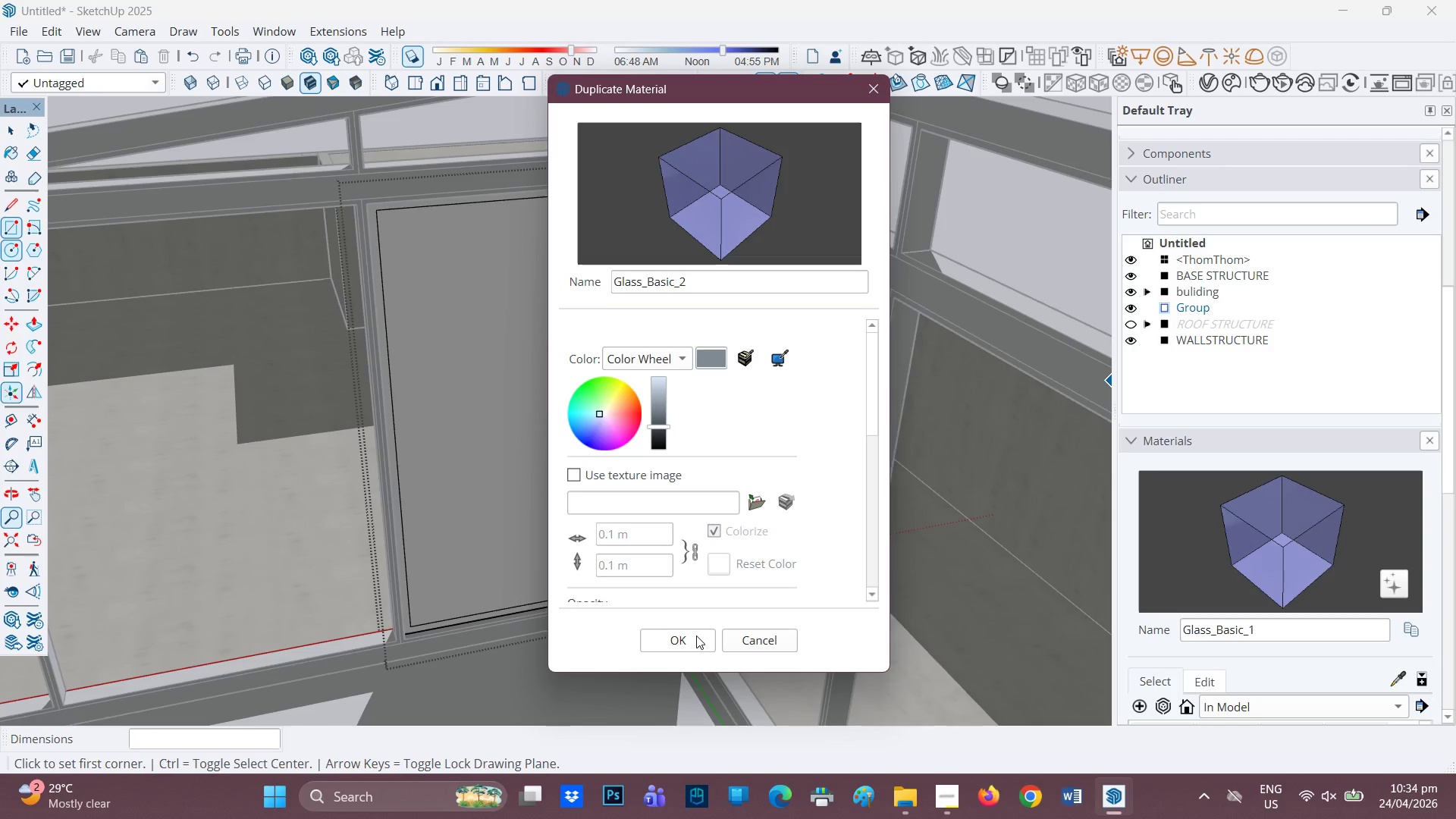 
left_click([460, 349])
 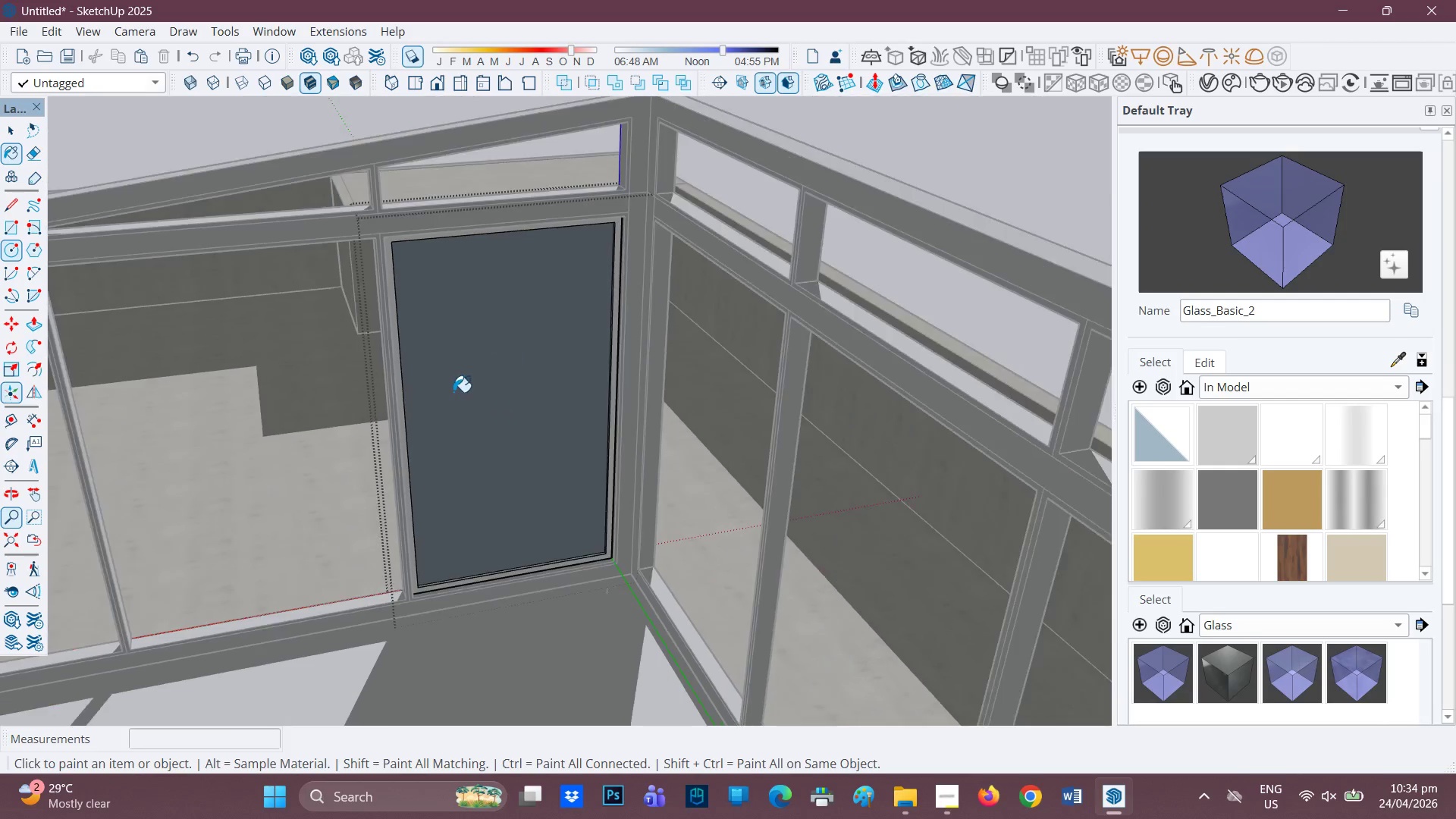 
scroll: coordinate [456, 381], scroll_direction: down, amount: 2.0
 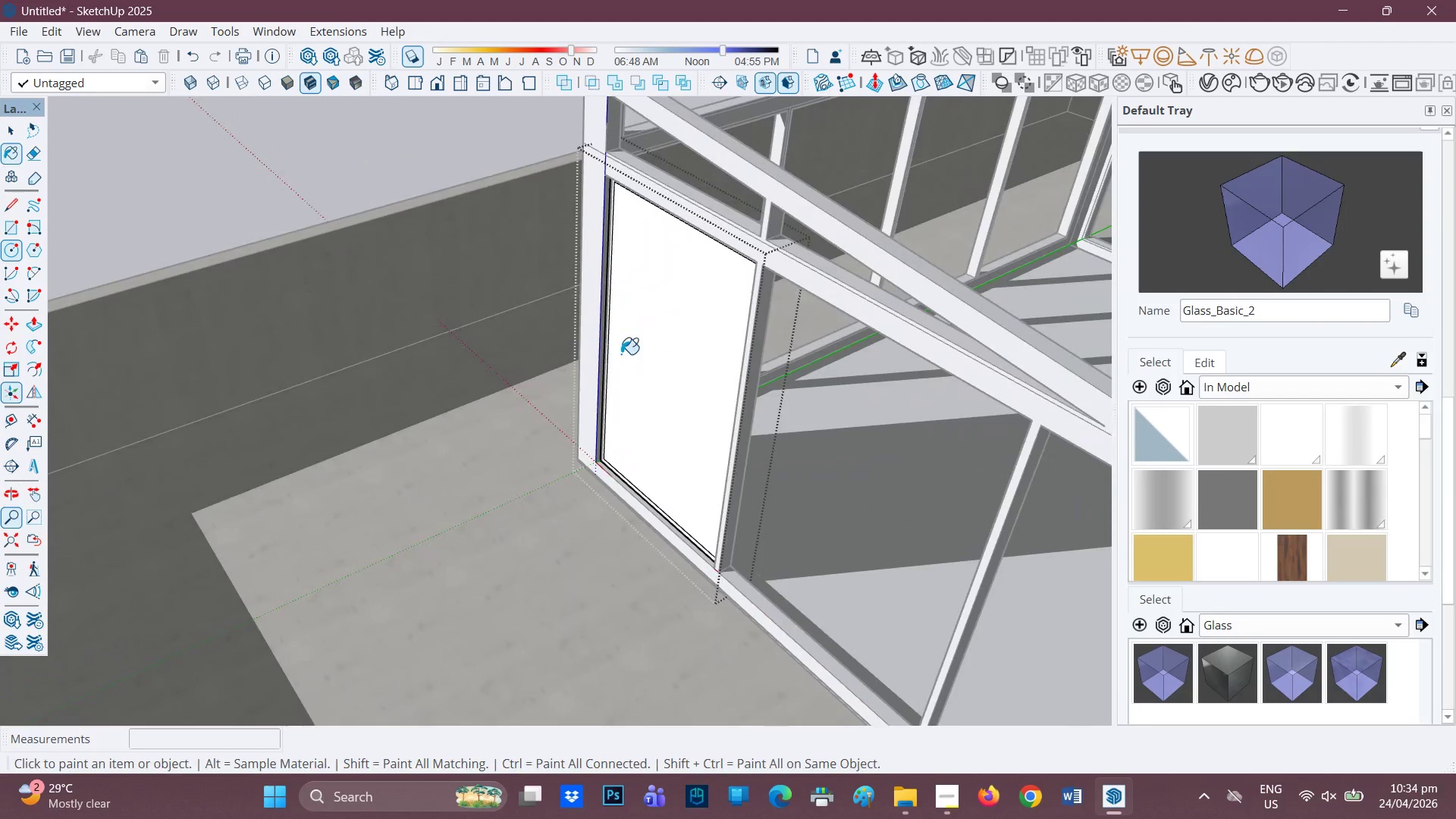 
left_click([679, 355])
 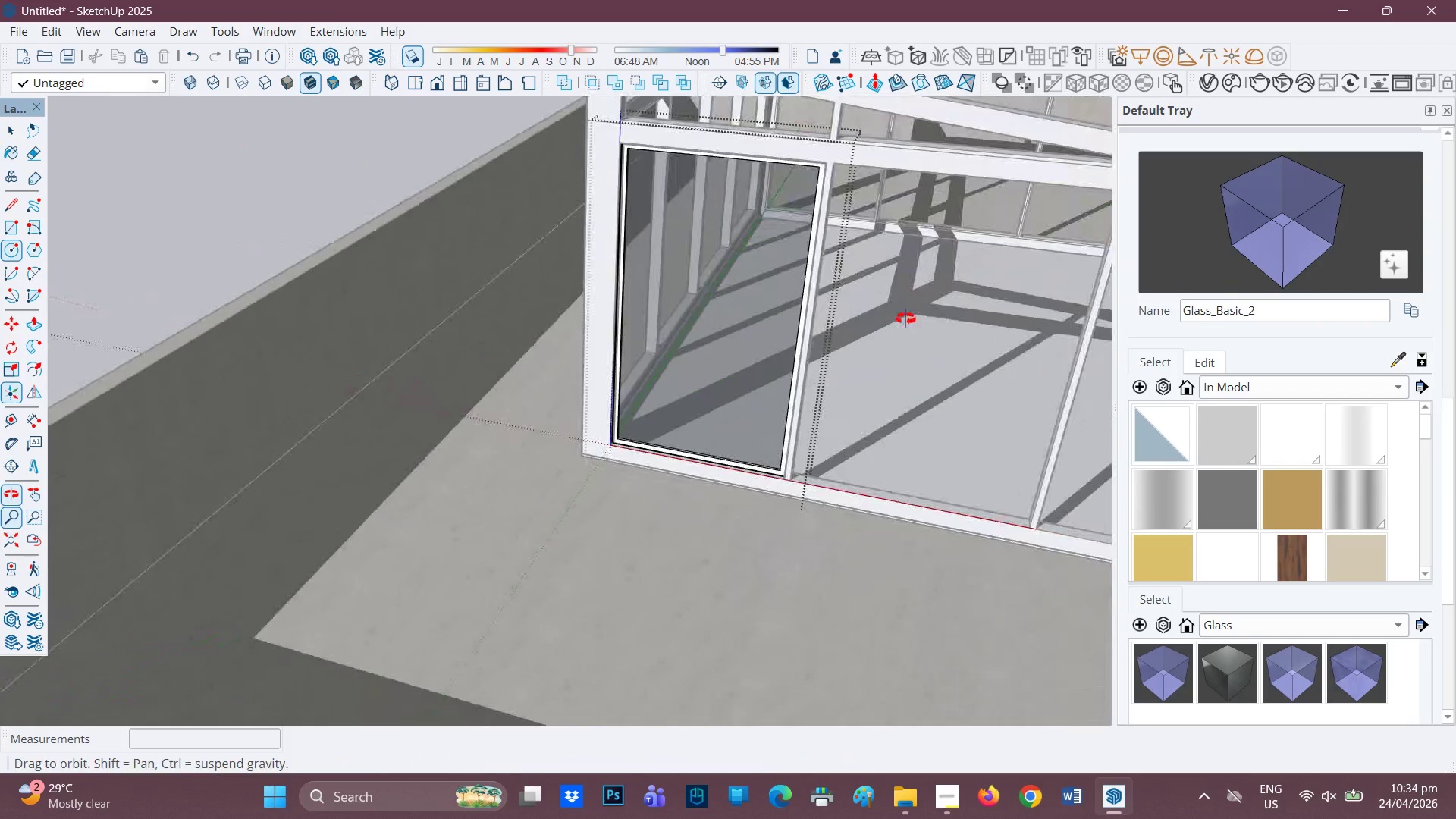 
key(Space)
 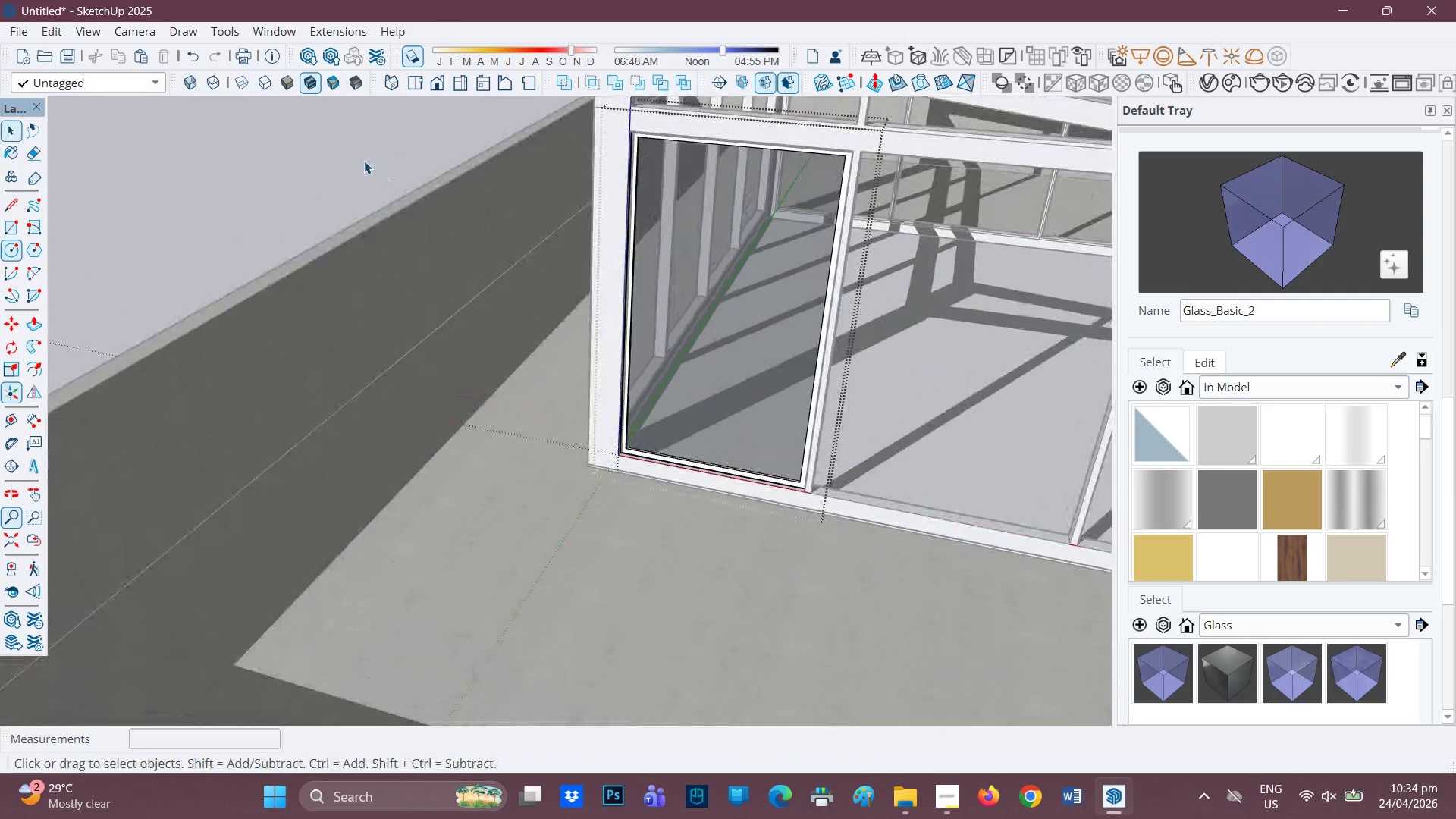 
scroll: coordinate [753, 297], scroll_direction: up, amount: 1.0
 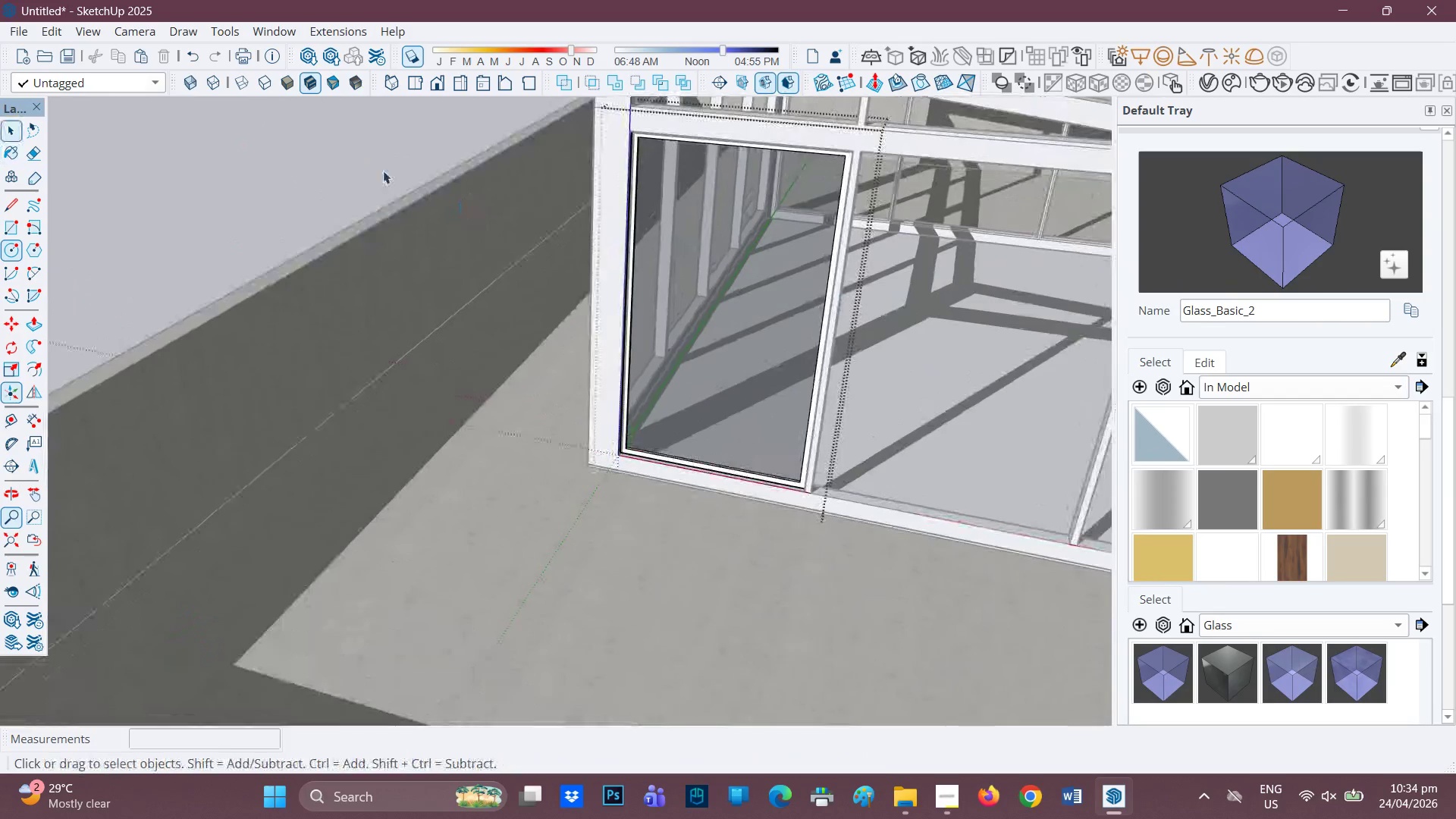 
left_click([364, 161])
 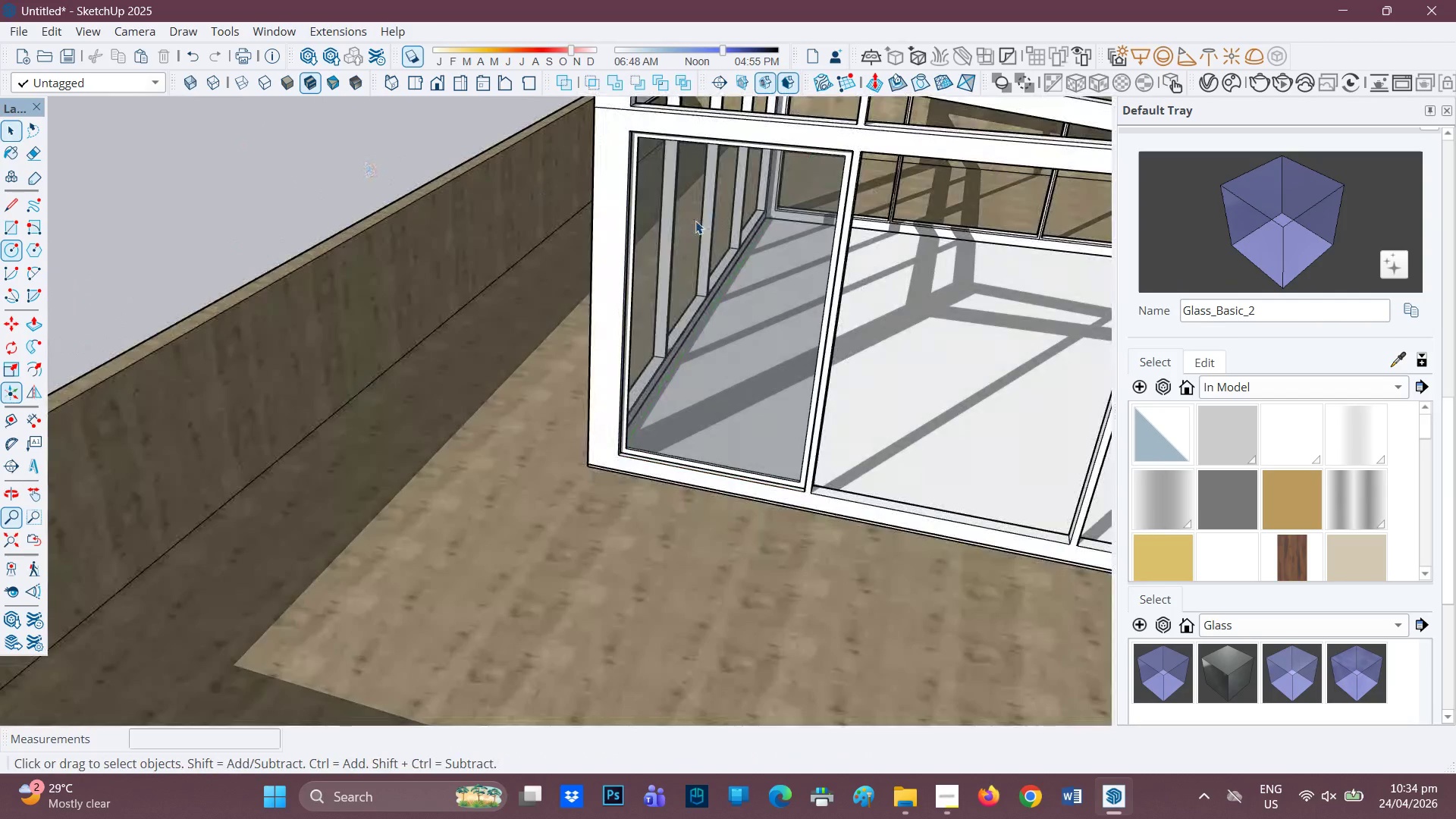 
left_click([695, 221])
 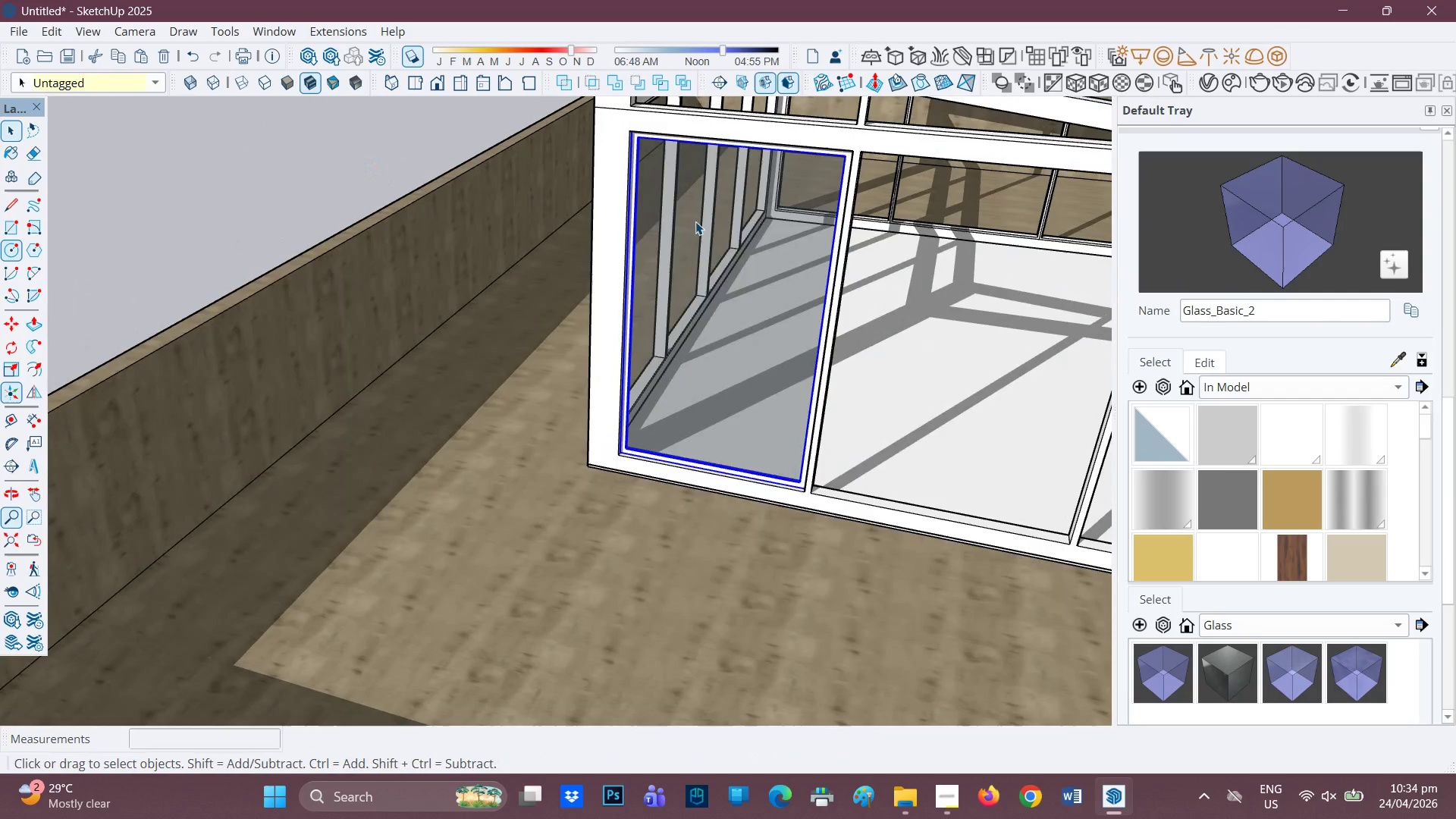 
right_click([695, 221])
 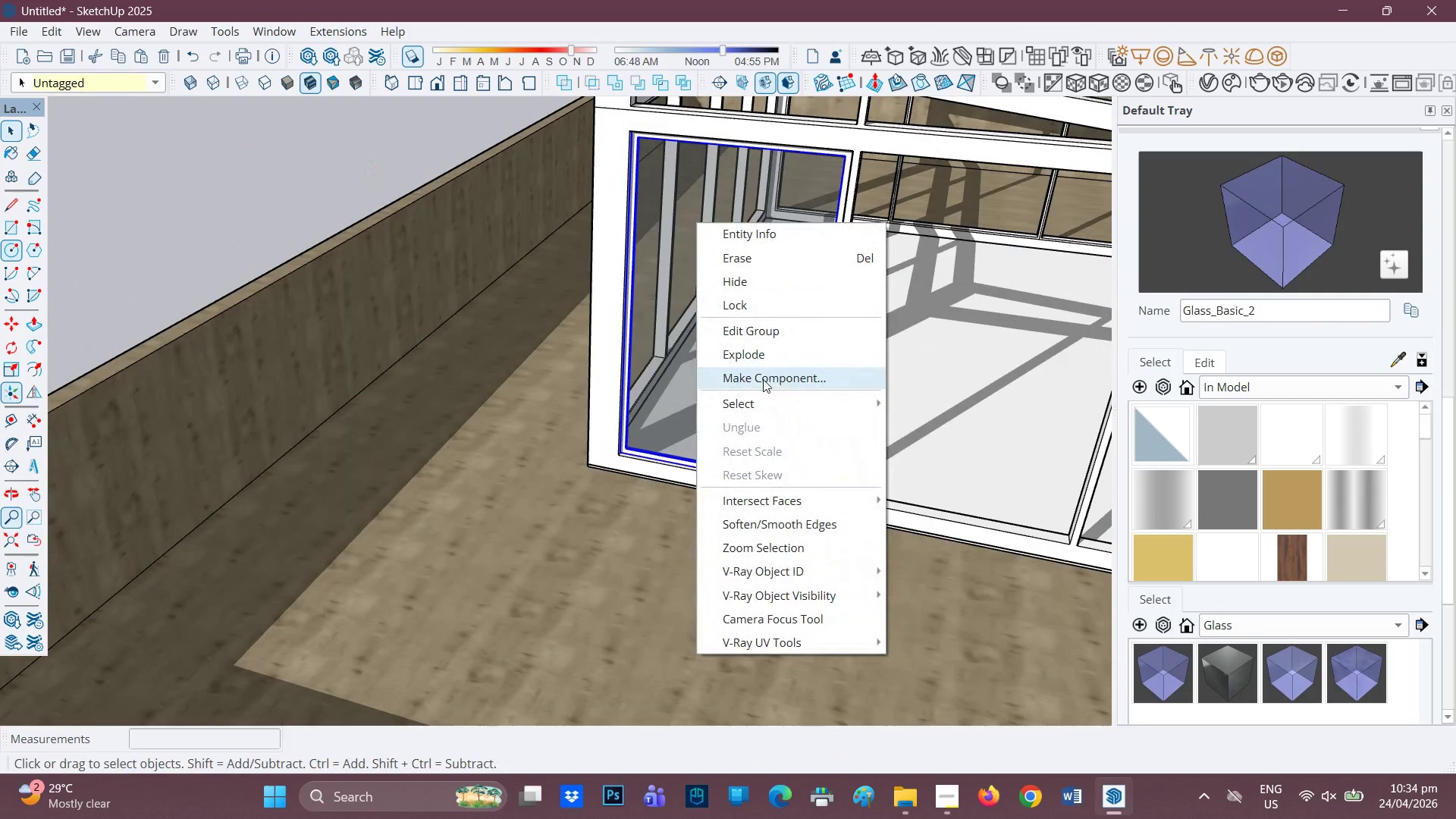 
left_click([762, 379])
 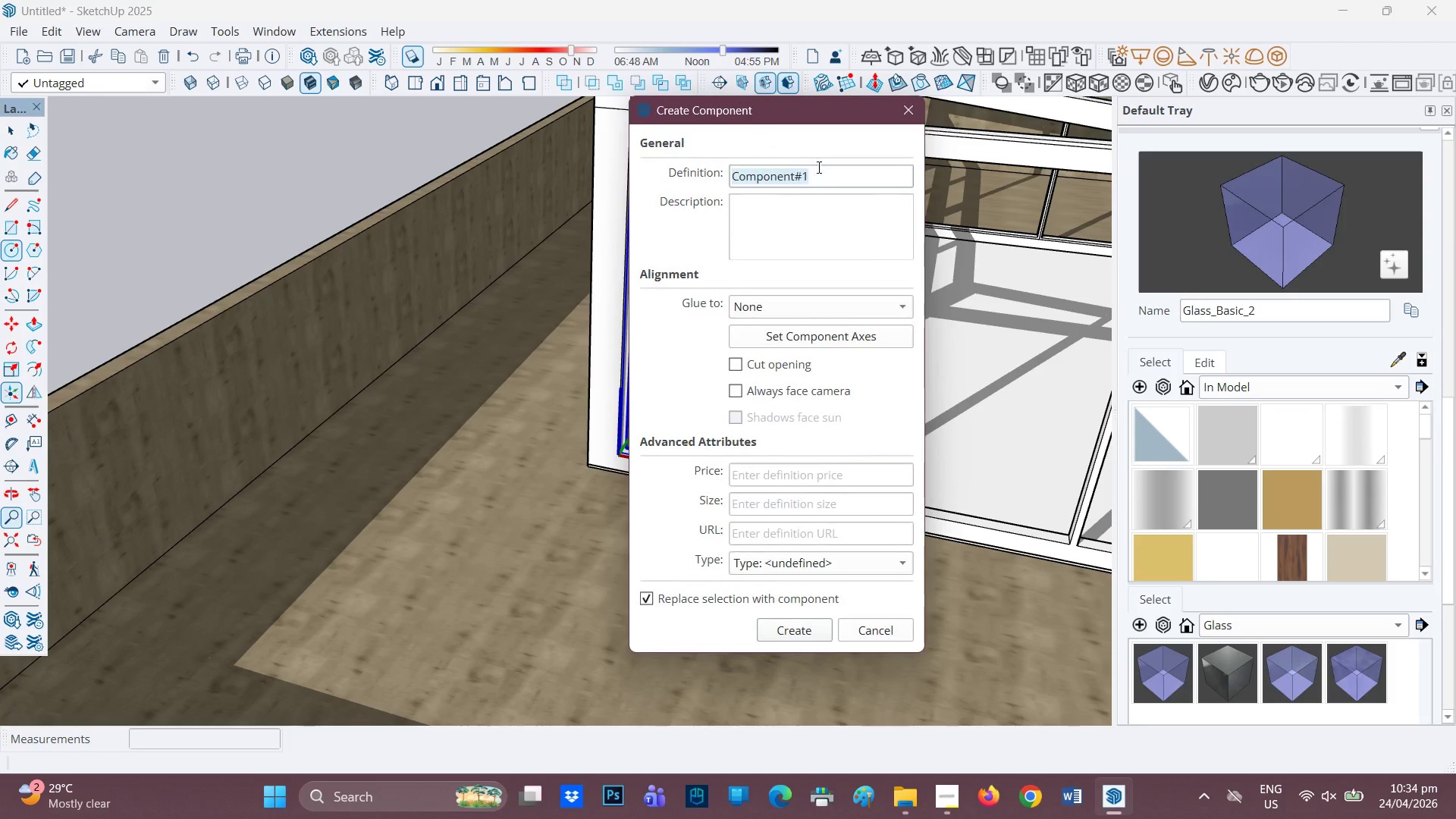 
left_click_drag(start_coordinate=[820, 169], to_coordinate=[697, 173])
 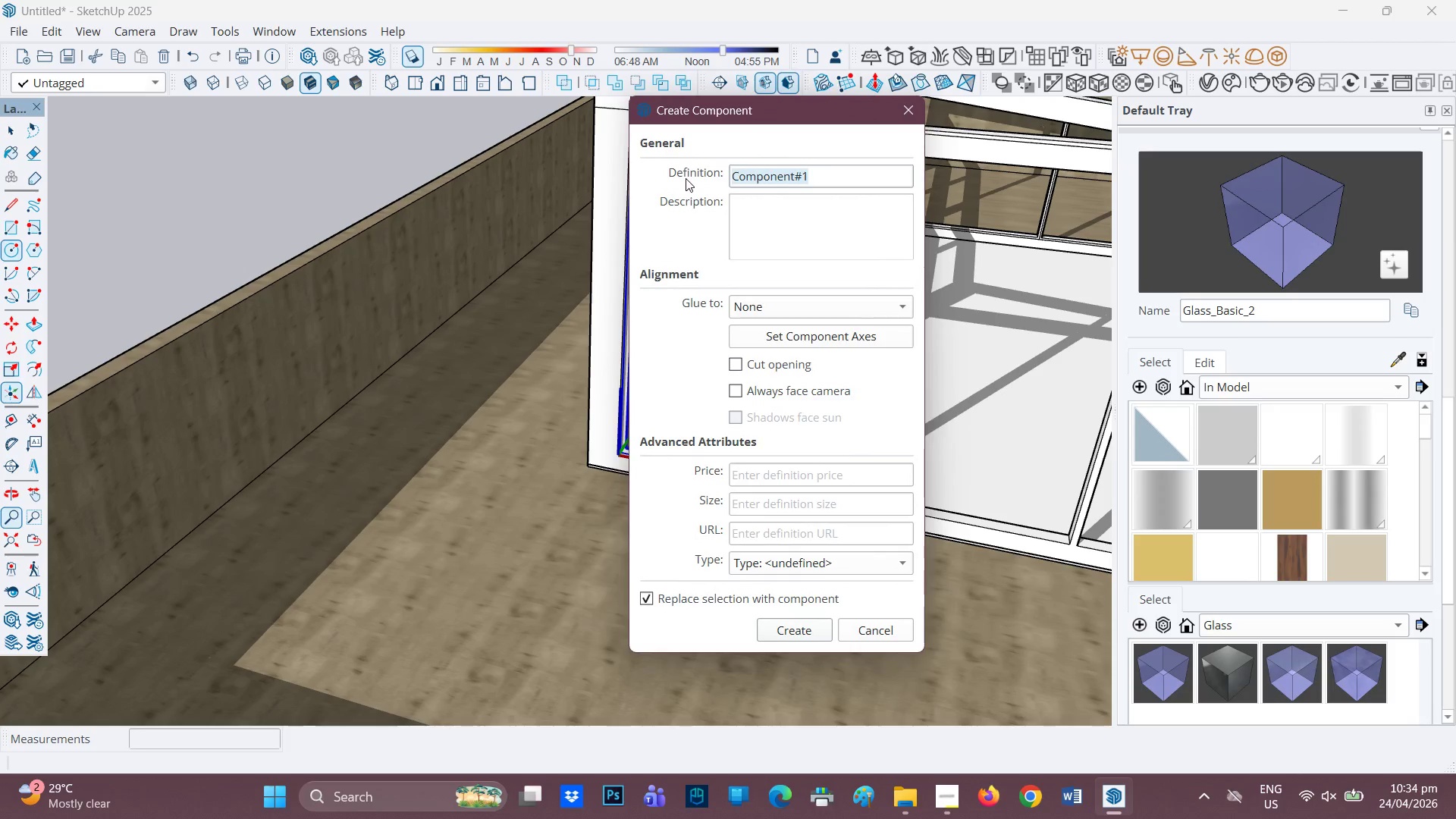 
type(WALL GLASS W/)
key(Backspace)
type( FRAME)
 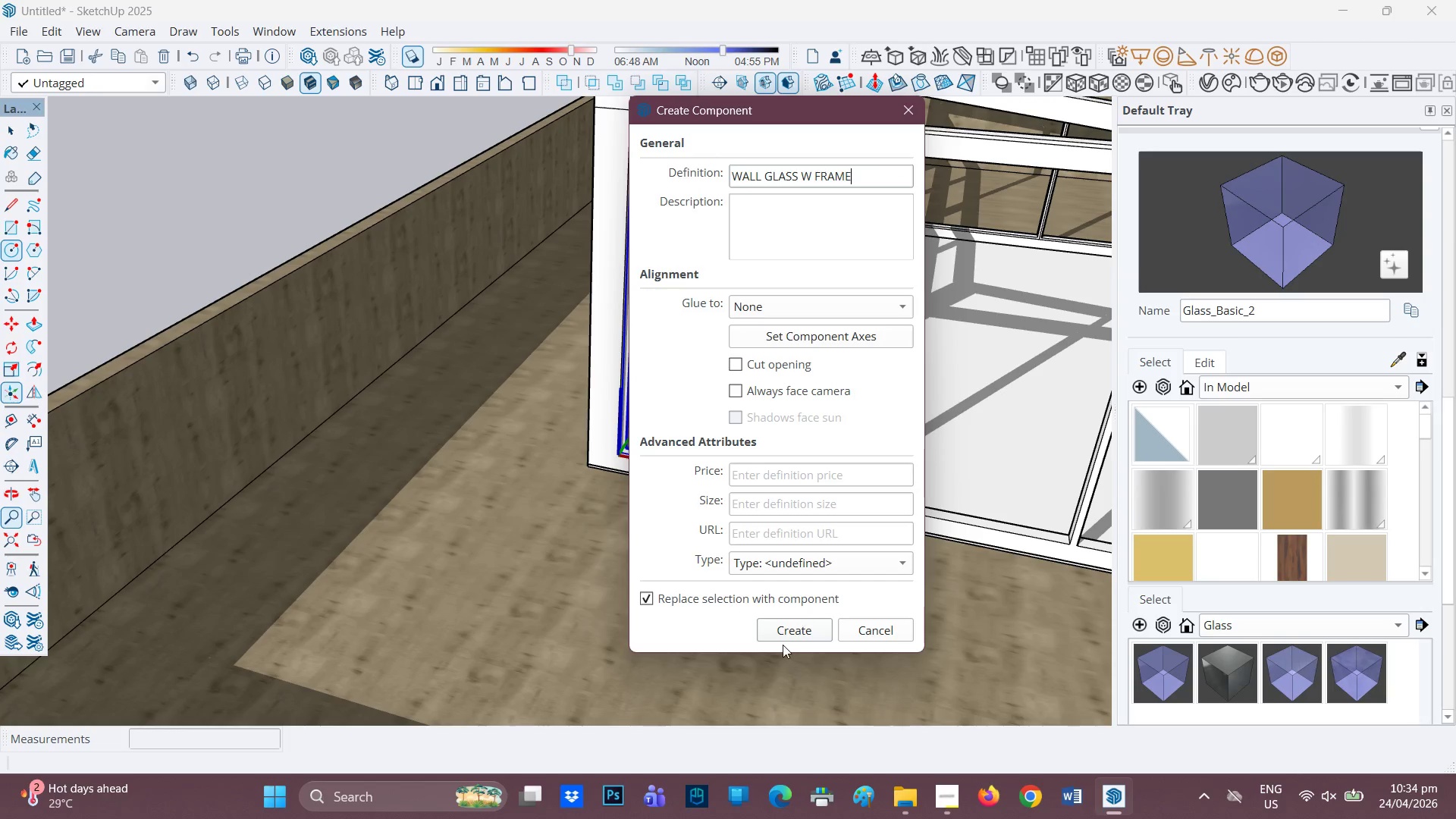 
left_click([783, 636])
 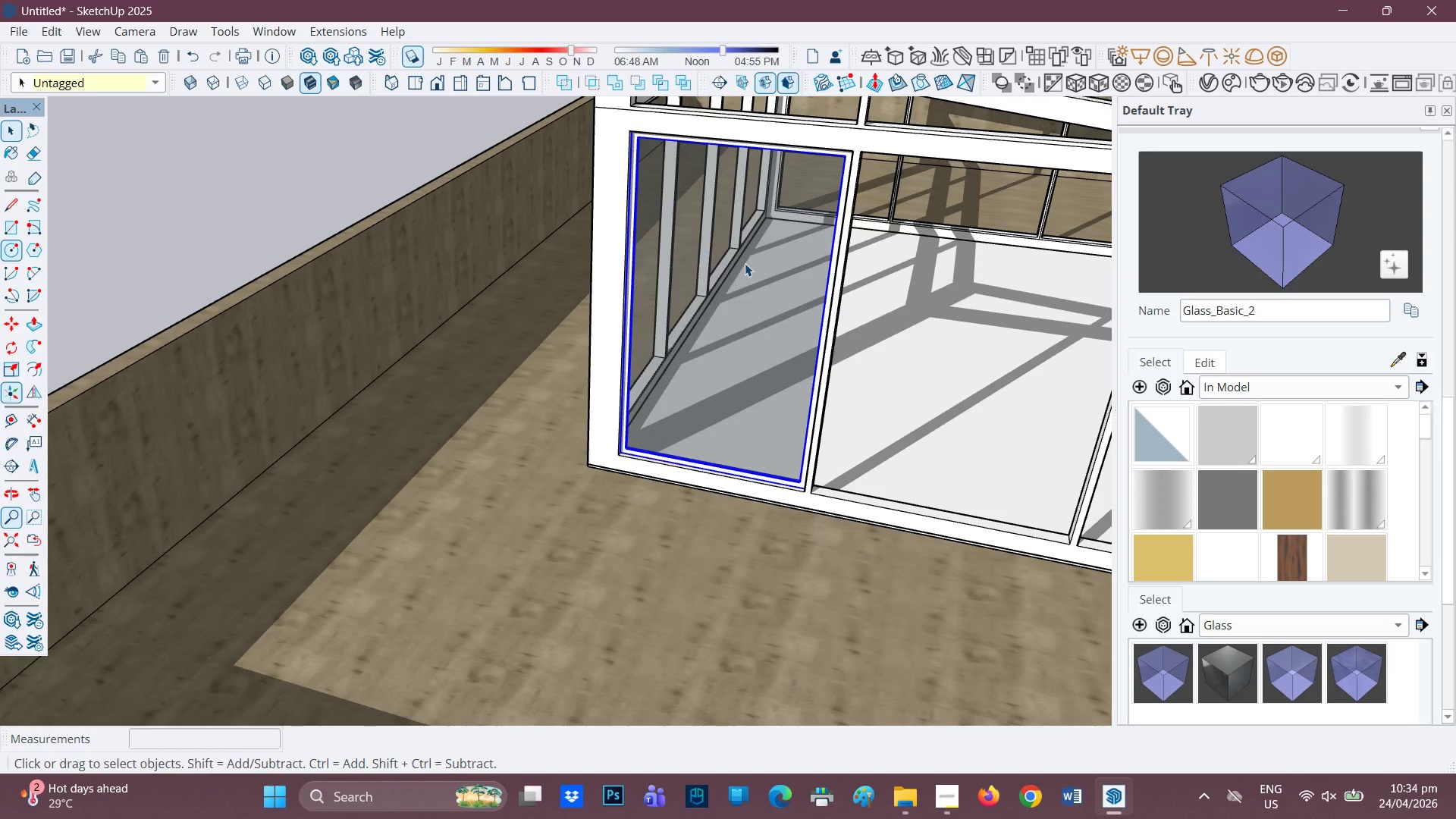 
scroll: coordinate [801, 363], scroll_direction: up, amount: 4.0
 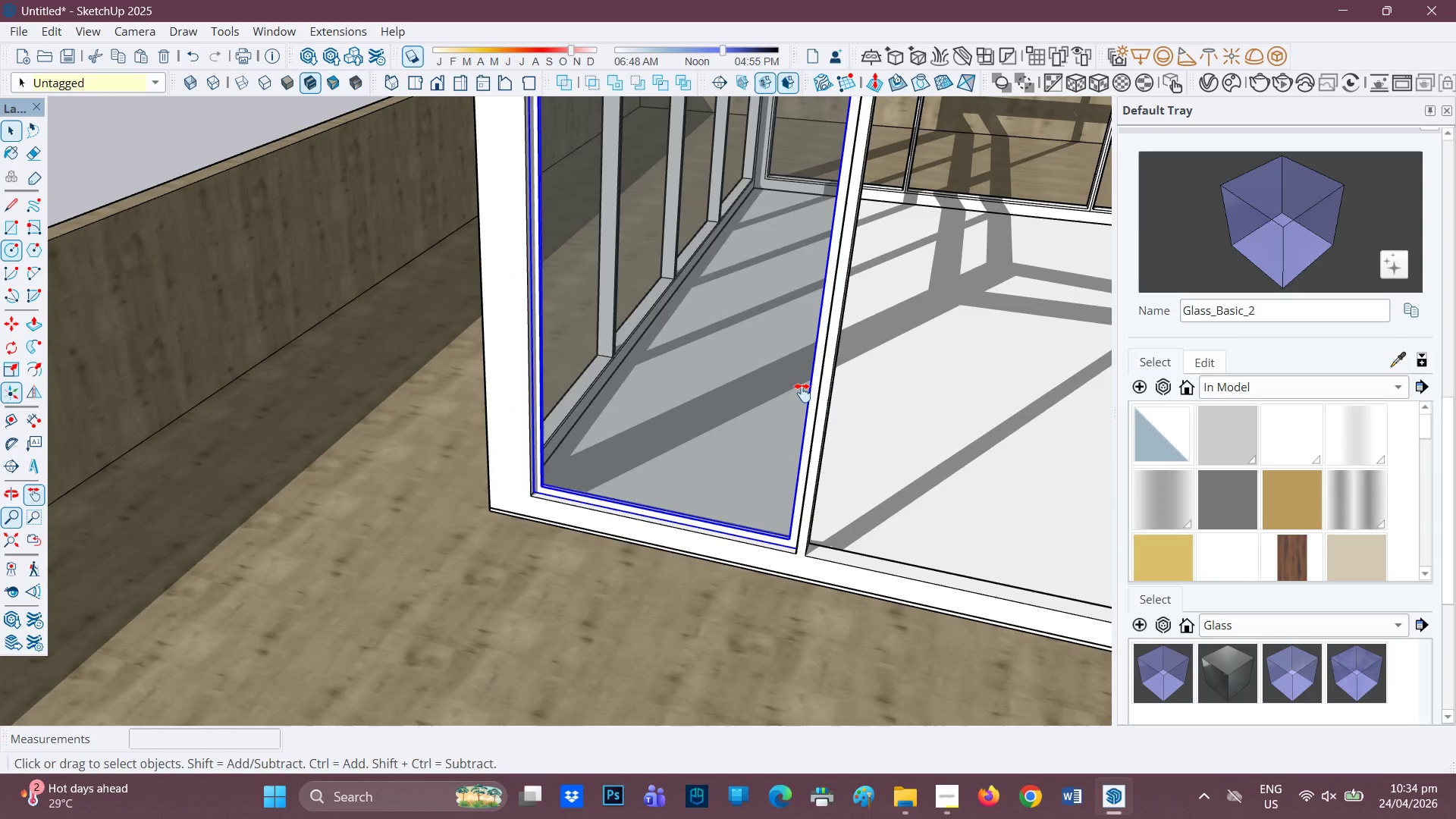 
key(H)
 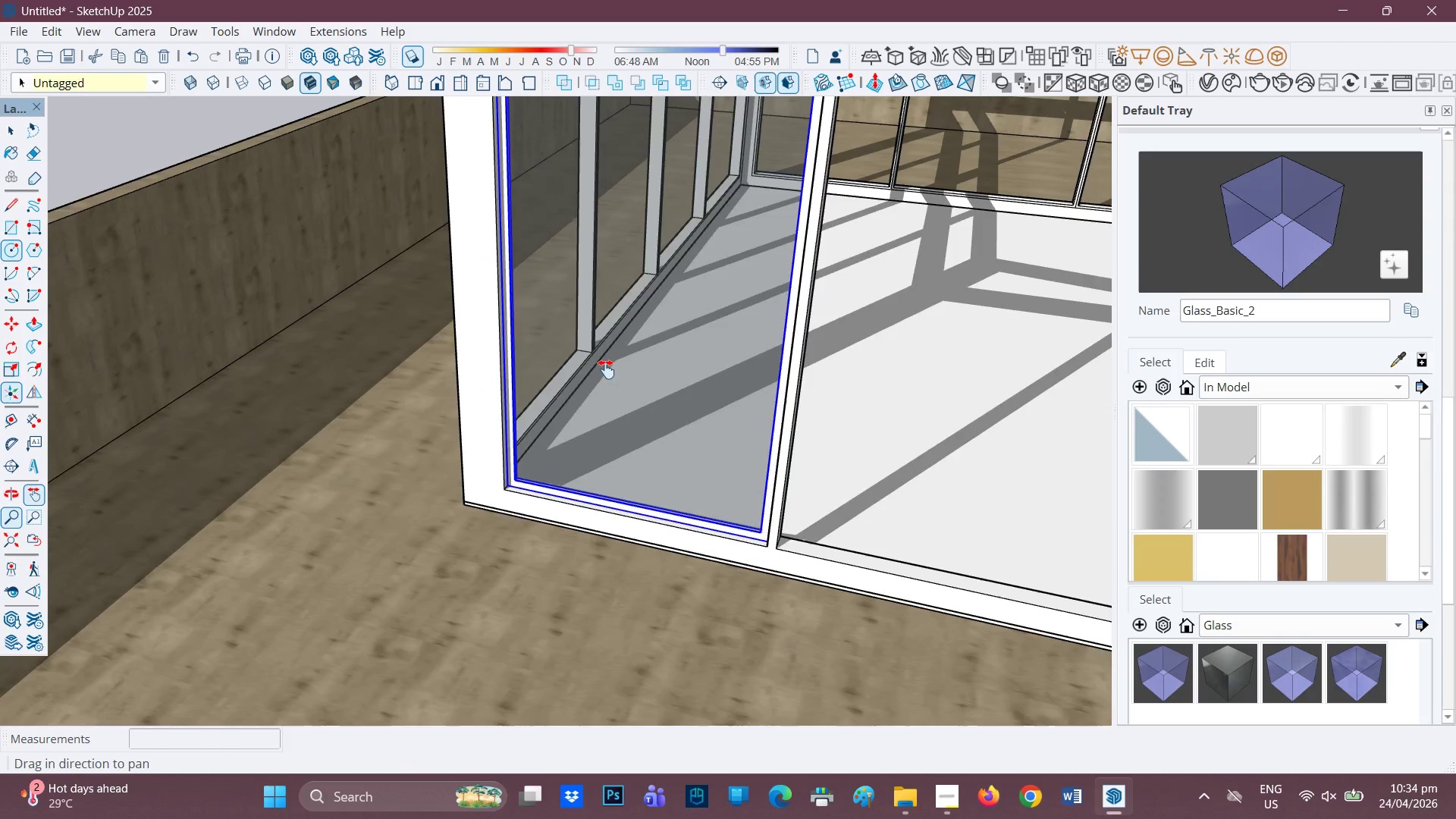 
left_click_drag(start_coordinate=[799, 391], to_coordinate=[587, 371])
 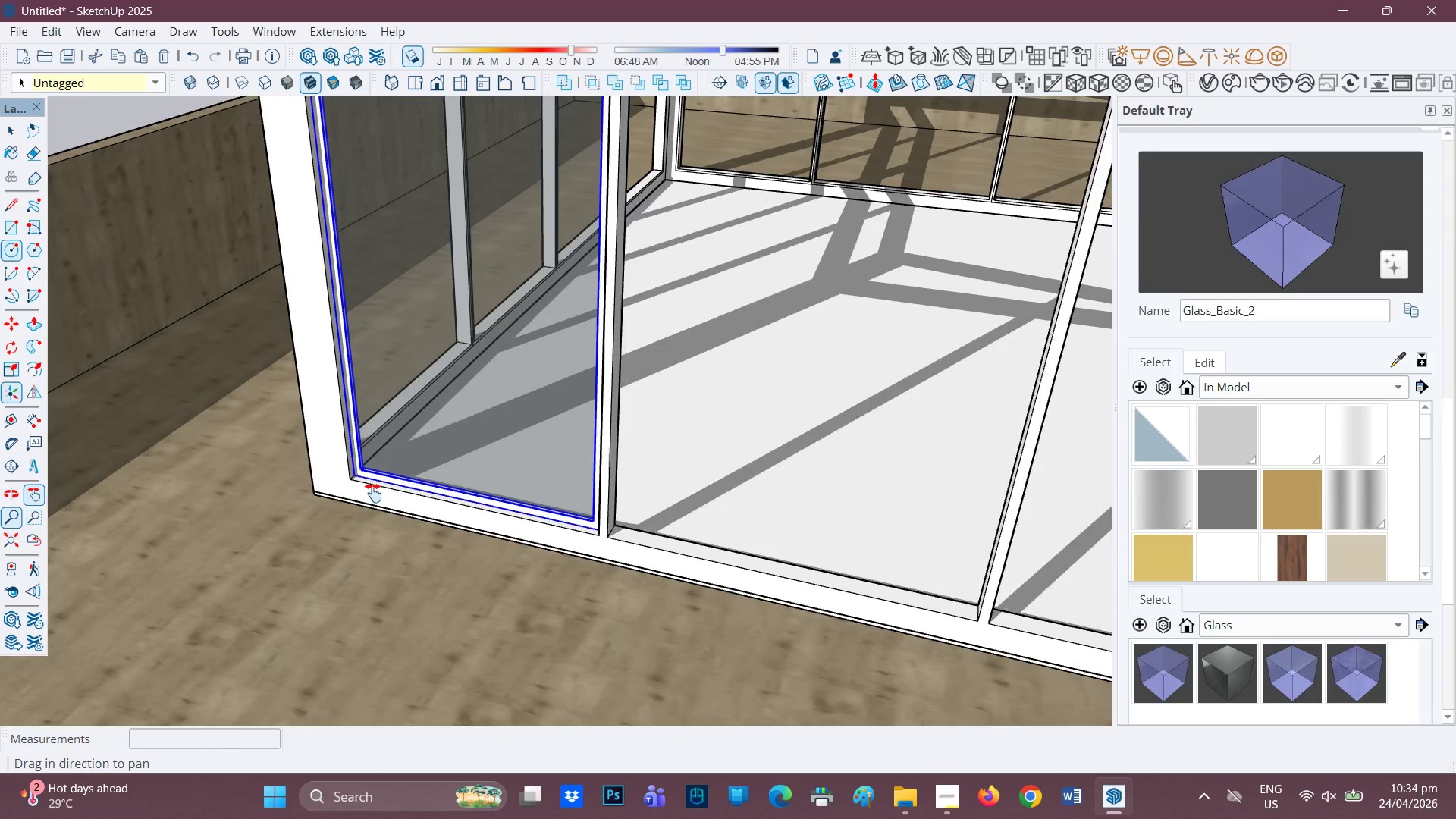 
scroll: coordinate [373, 493], scroll_direction: up, amount: 1.0
 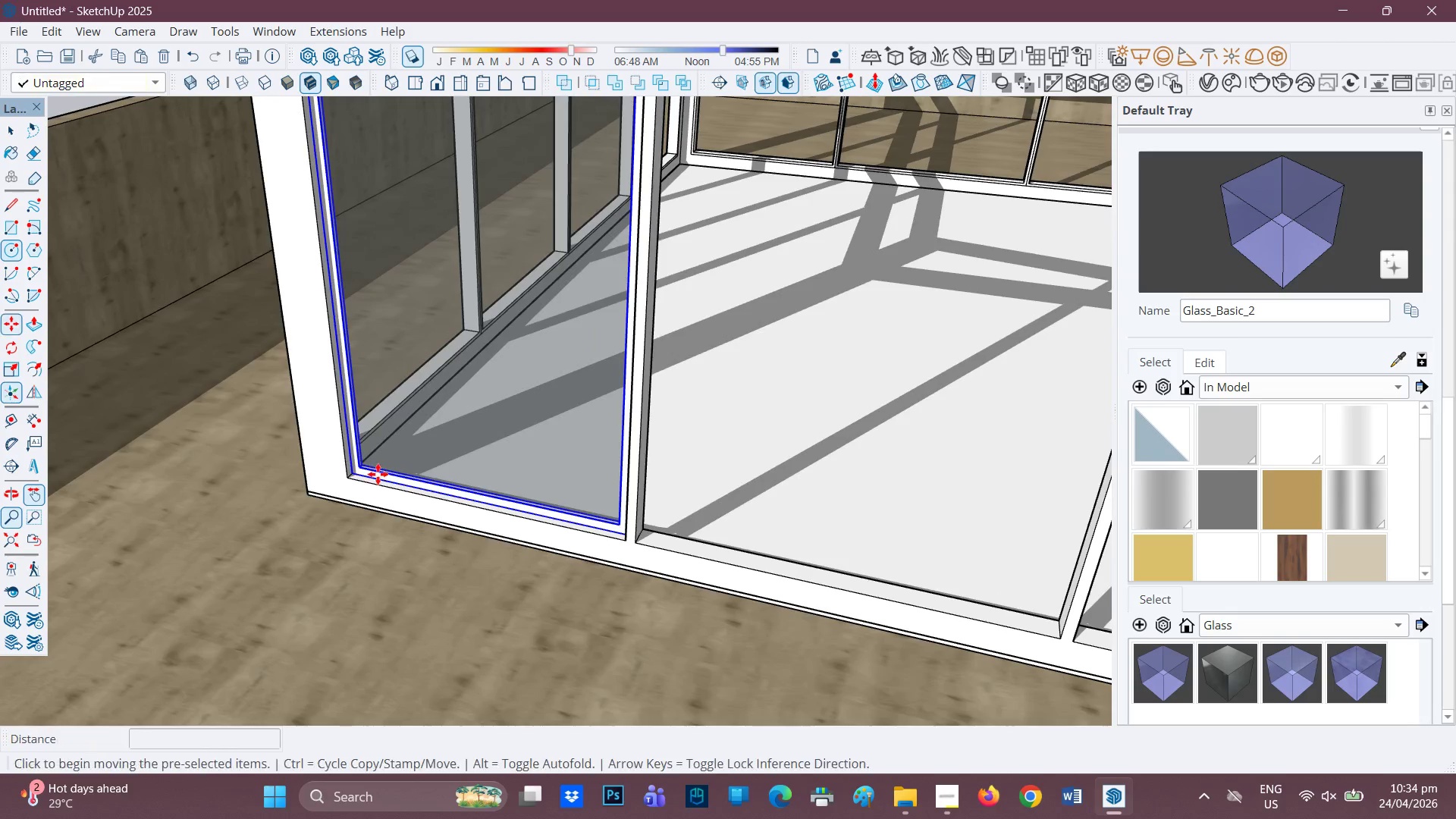 
key(M)
 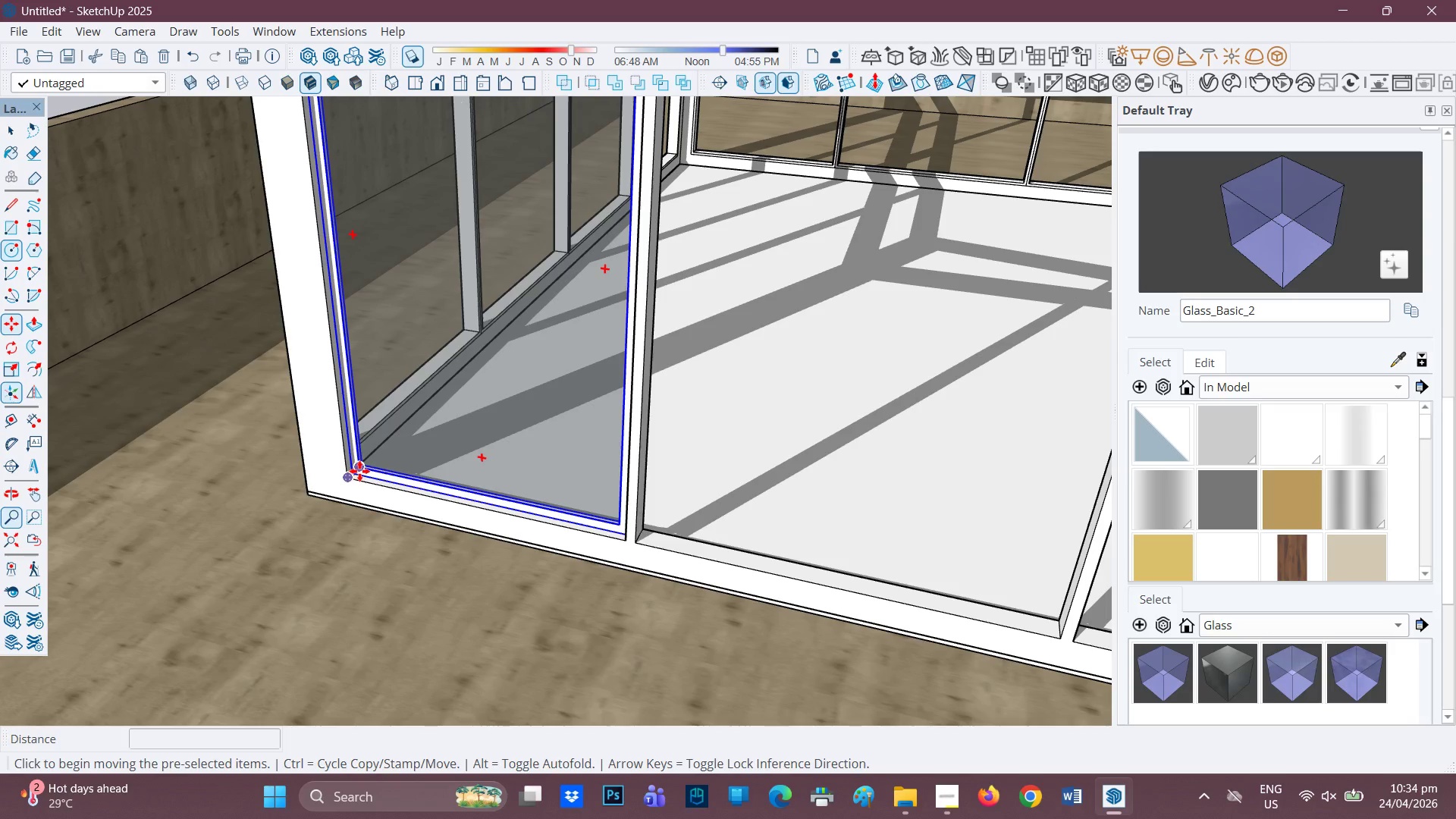 
scroll: coordinate [361, 472], scroll_direction: up, amount: 4.0
 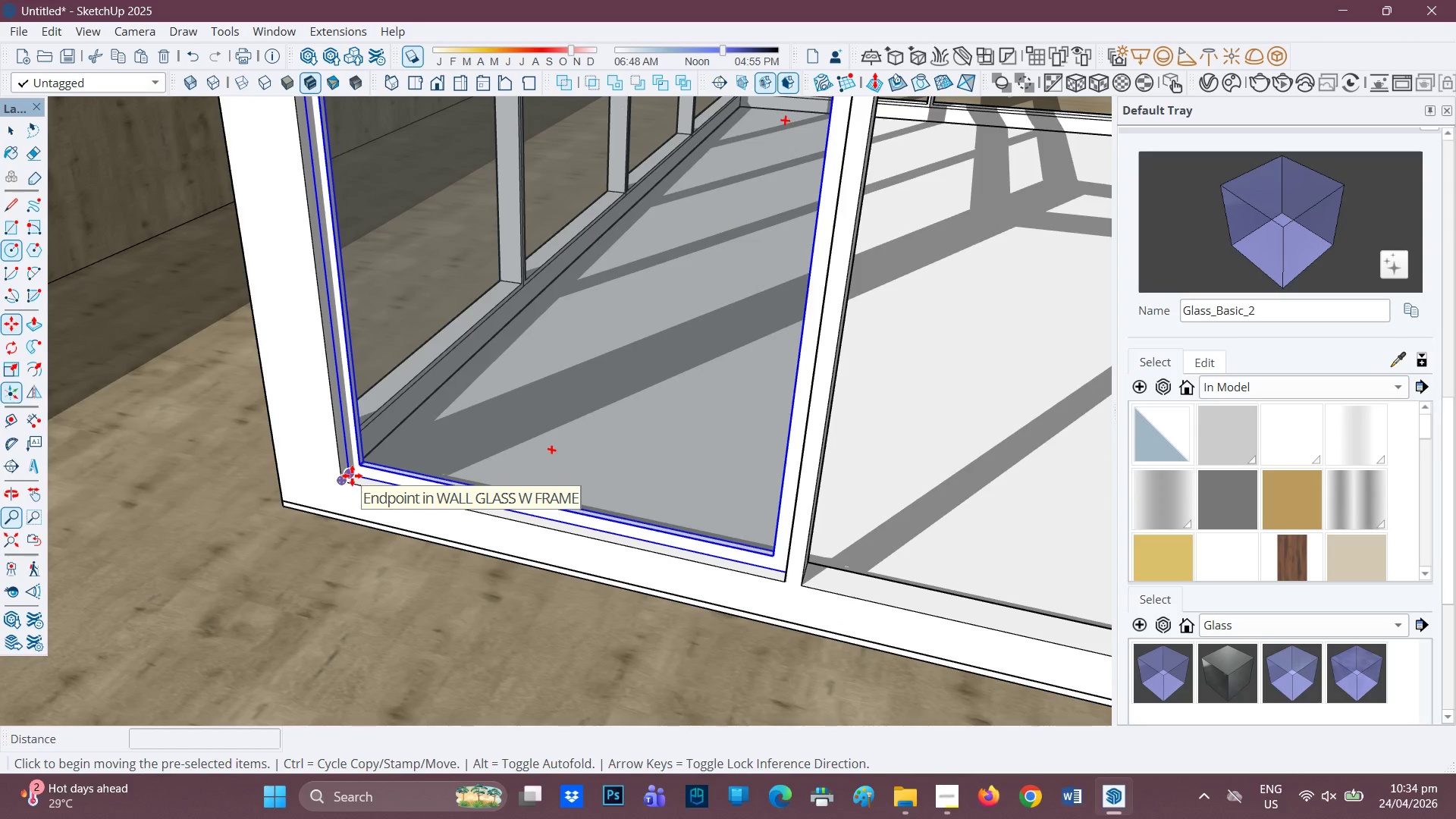 
key(Control+ControlRight)
 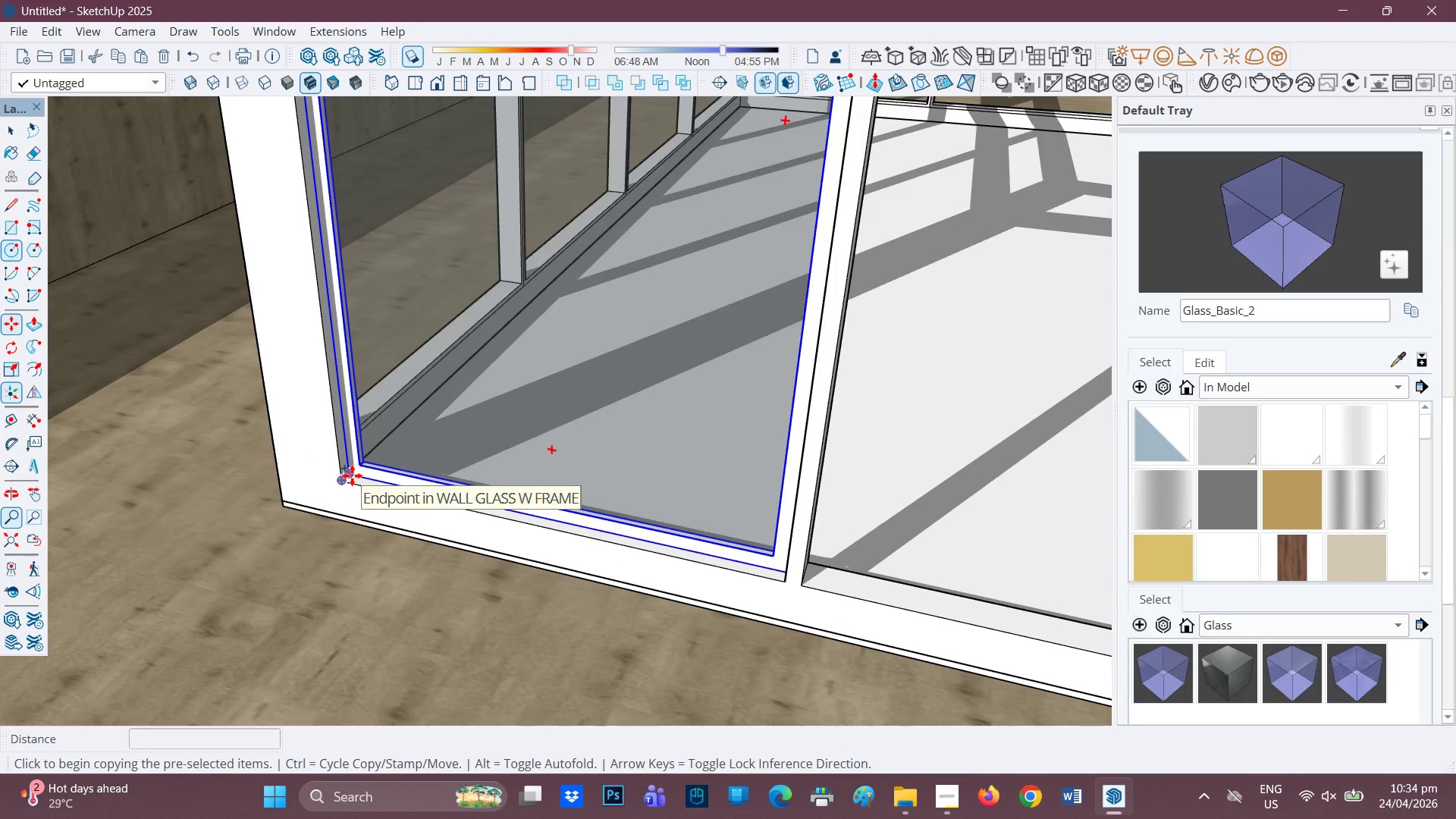 
left_click([352, 475])
 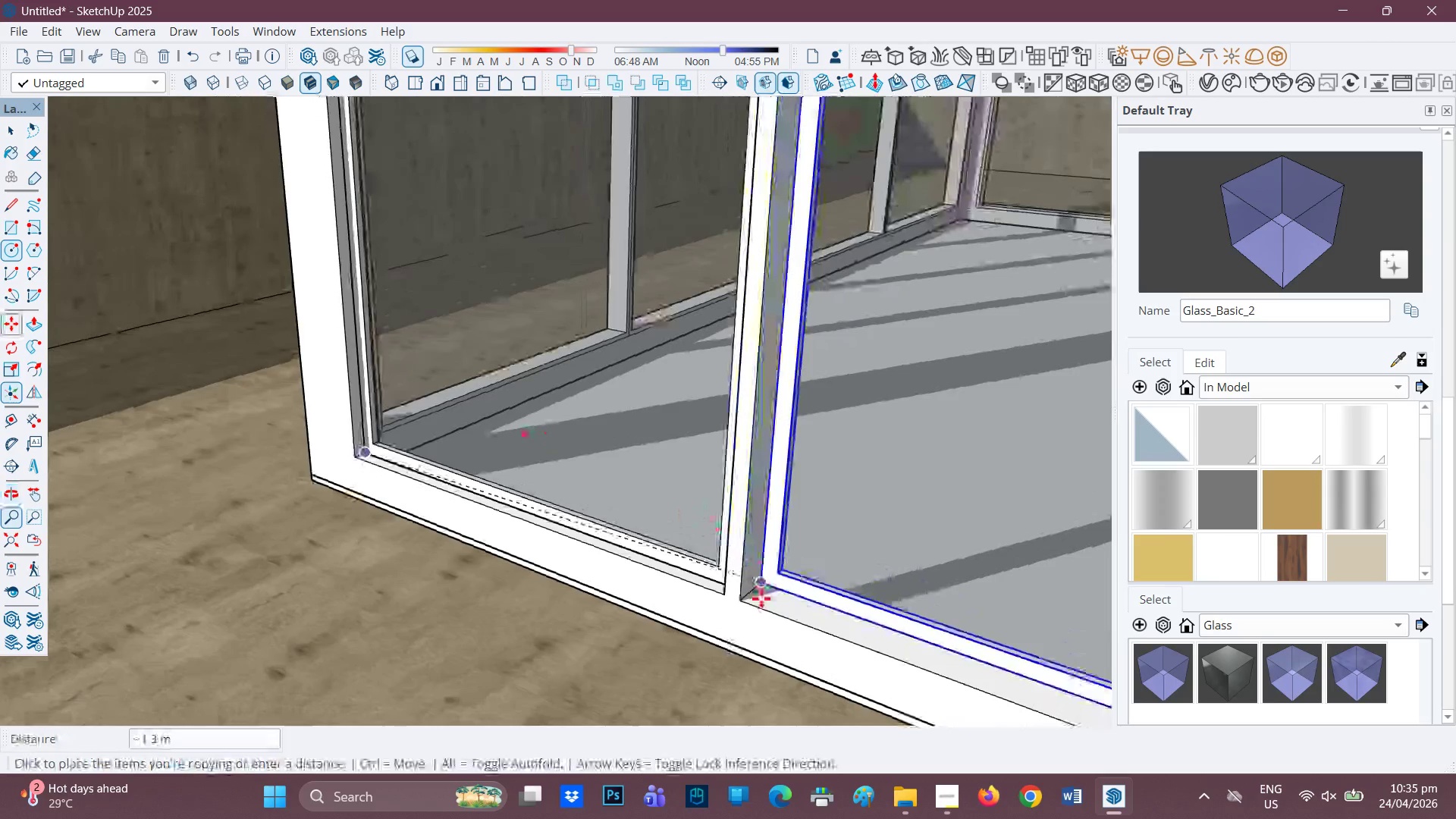 
left_click([749, 590])
 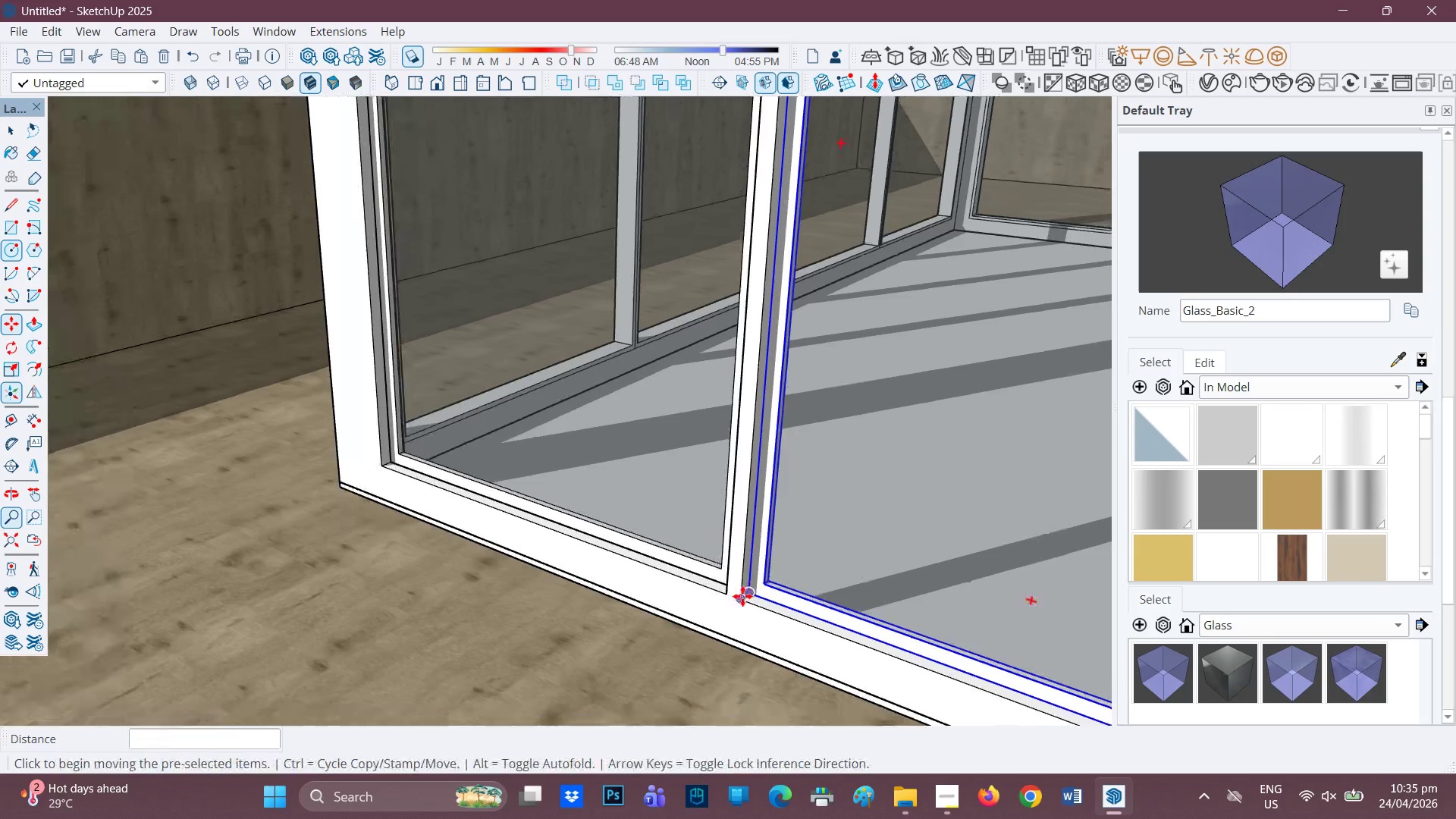 
scroll: coordinate [748, 604], scroll_direction: down, amount: 1.0
 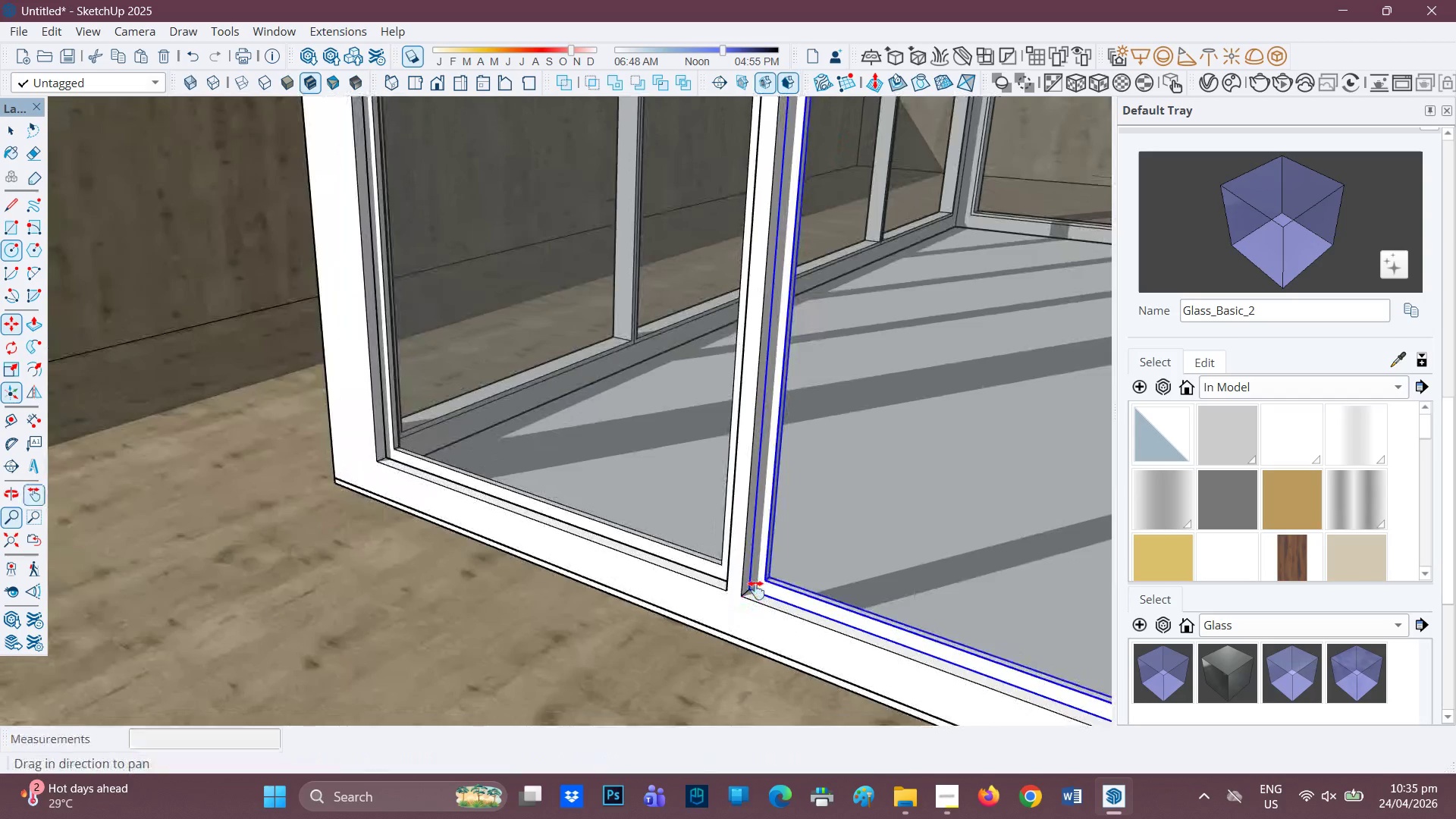 
key(H)
 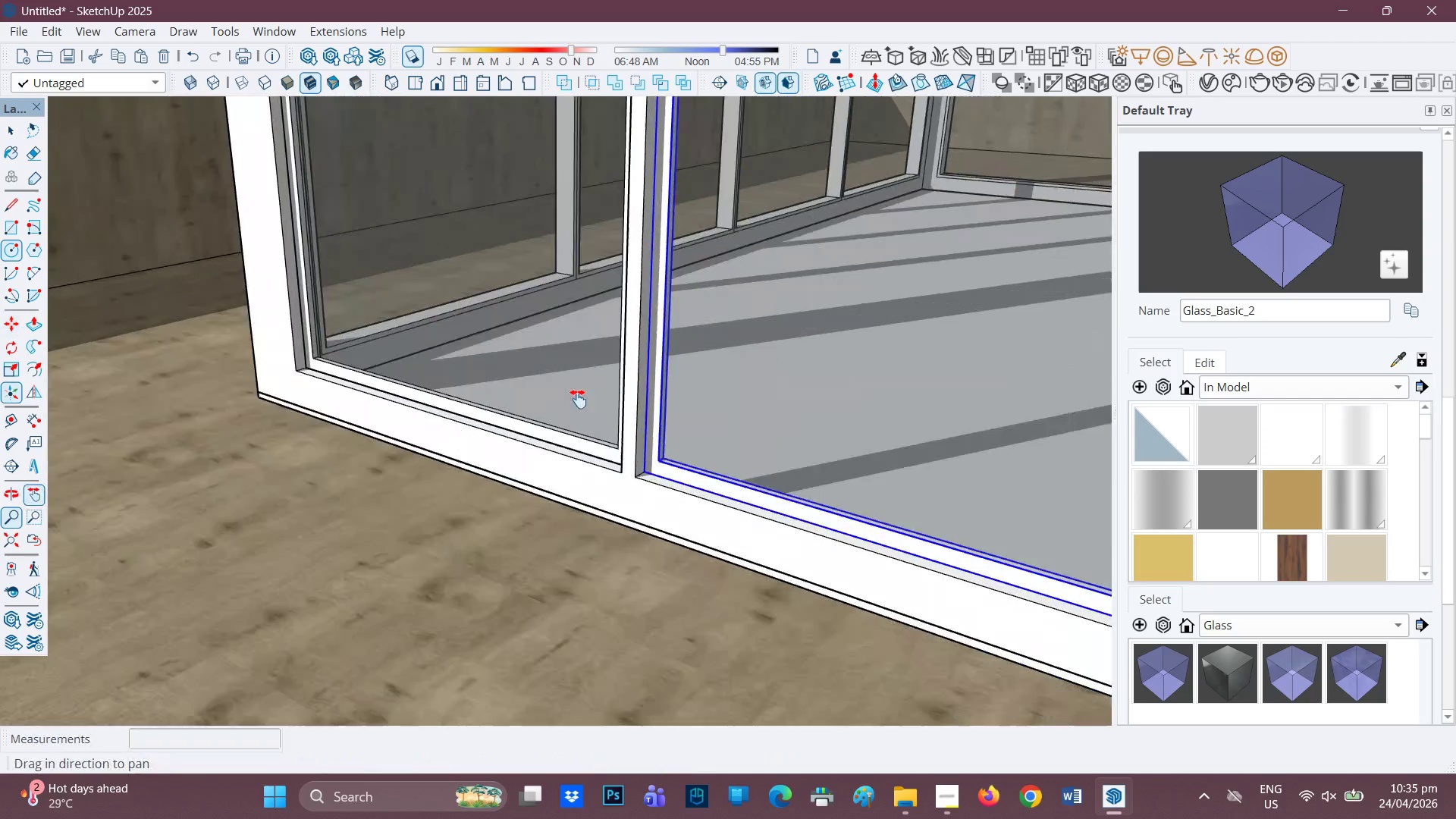 
left_click_drag(start_coordinate=[752, 579], to_coordinate=[446, 327])
 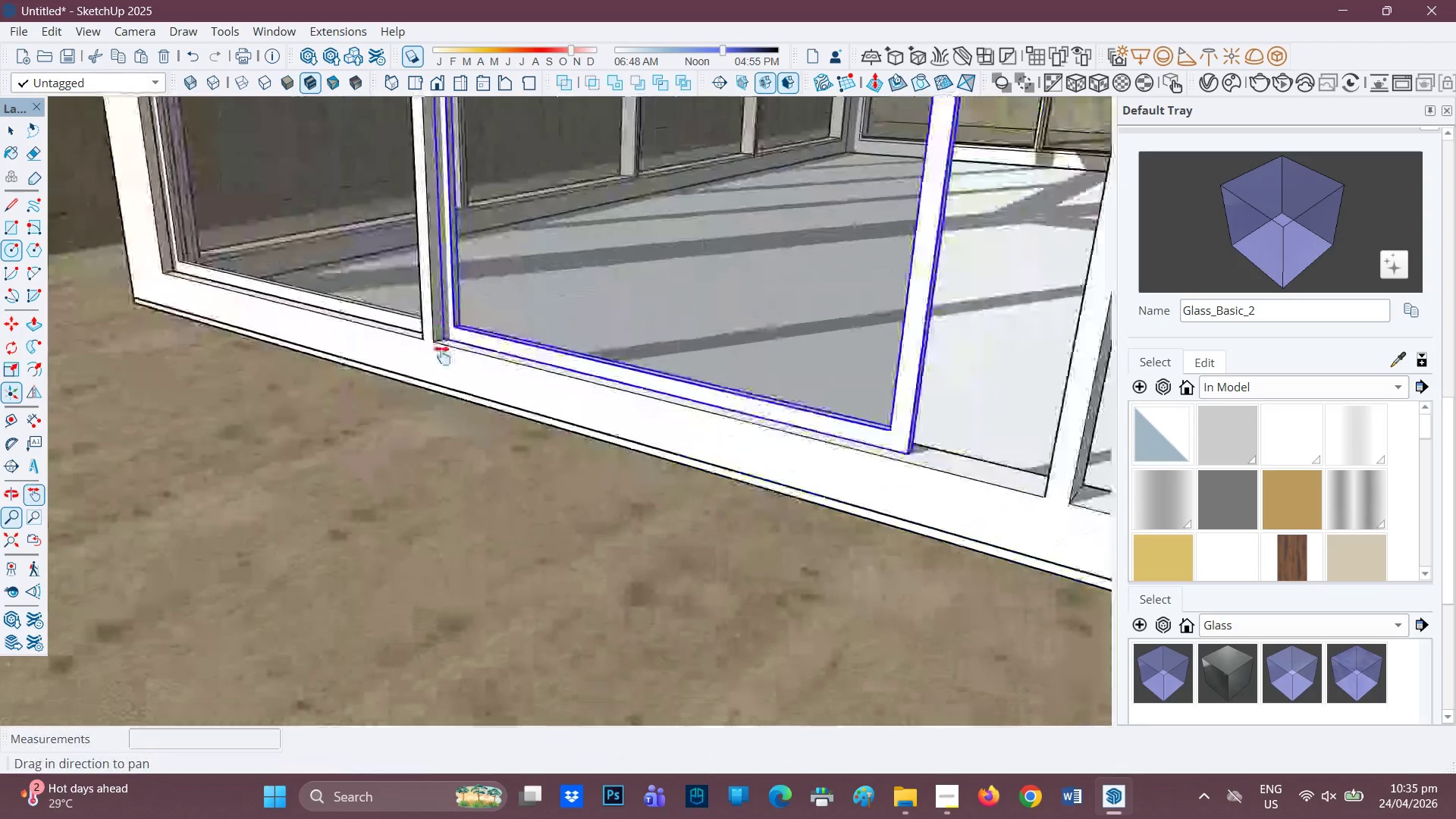 
scroll: coordinate [442, 358], scroll_direction: down, amount: 2.0
 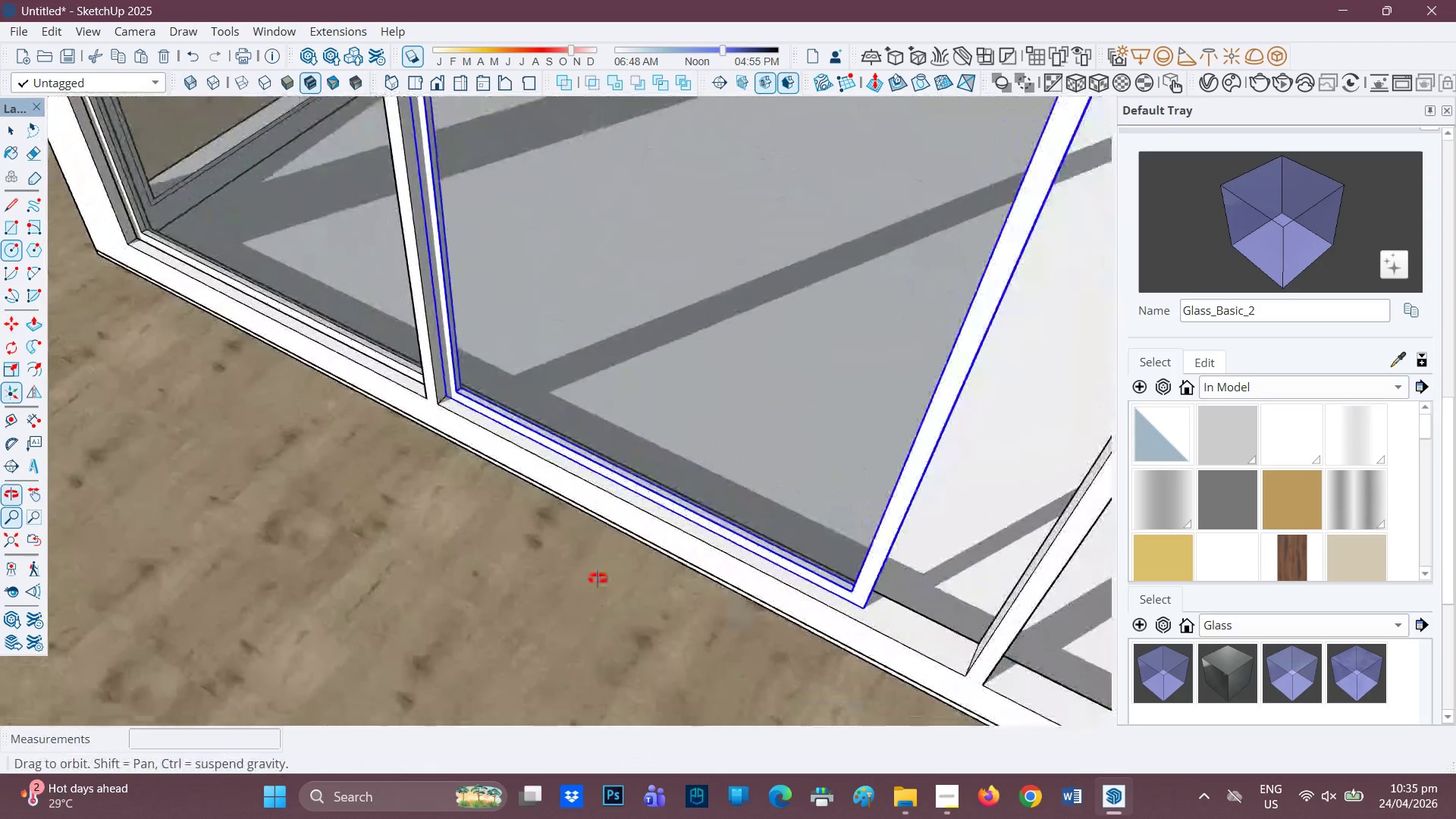 
key(H)
 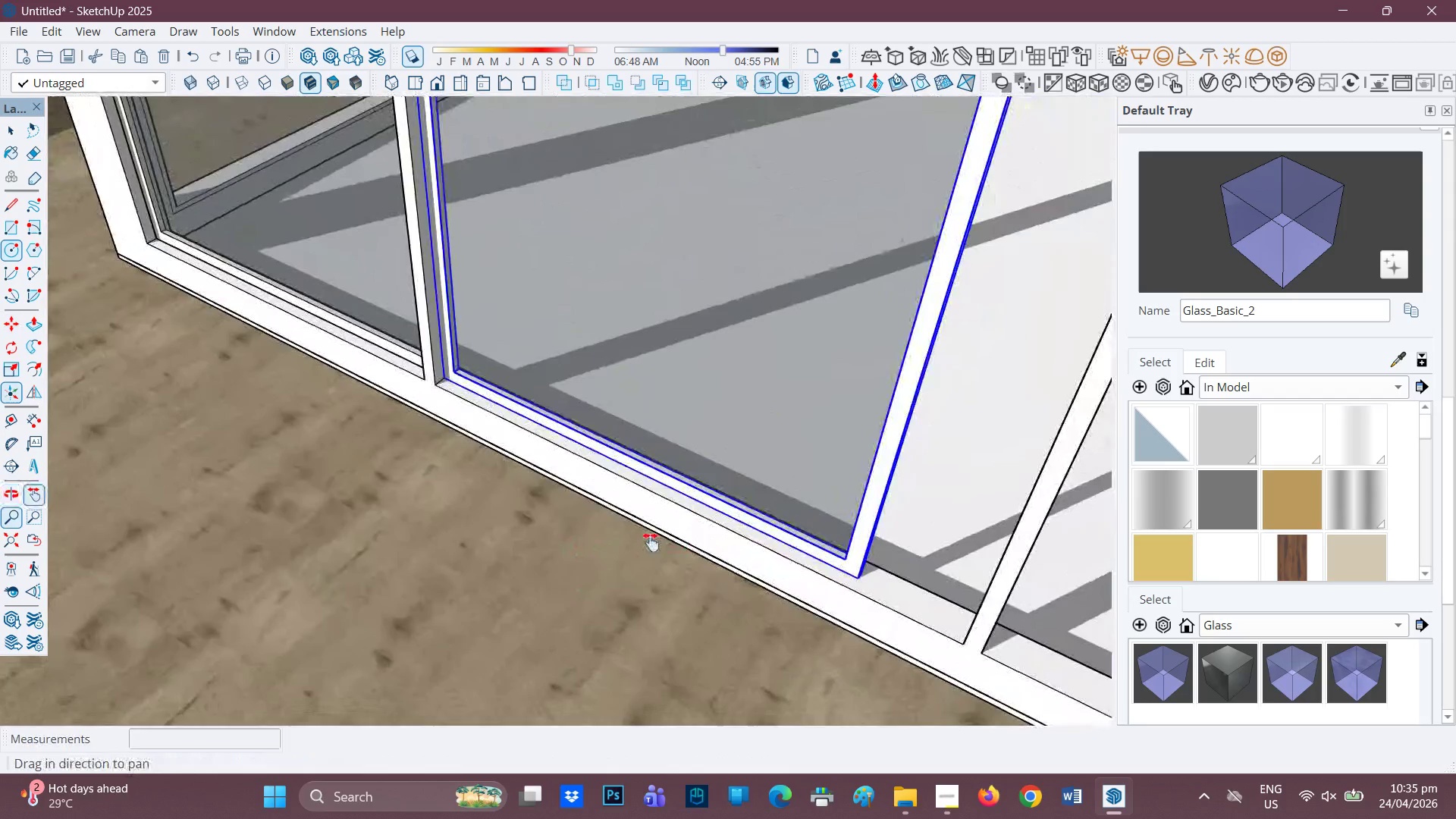 
left_click_drag(start_coordinate=[686, 567], to_coordinate=[438, 475])
 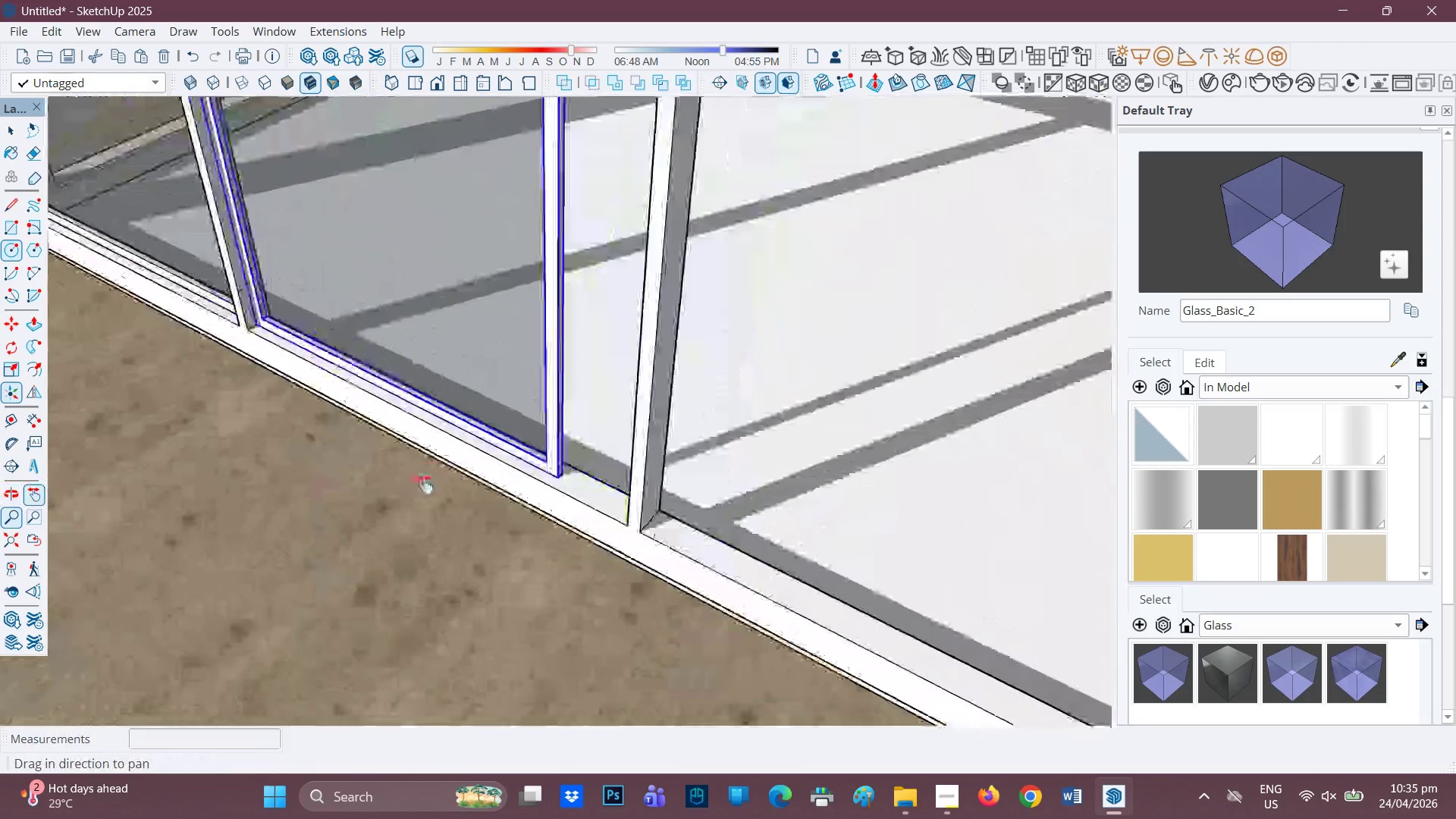 
scroll: coordinate [558, 479], scroll_direction: down, amount: 11.0
 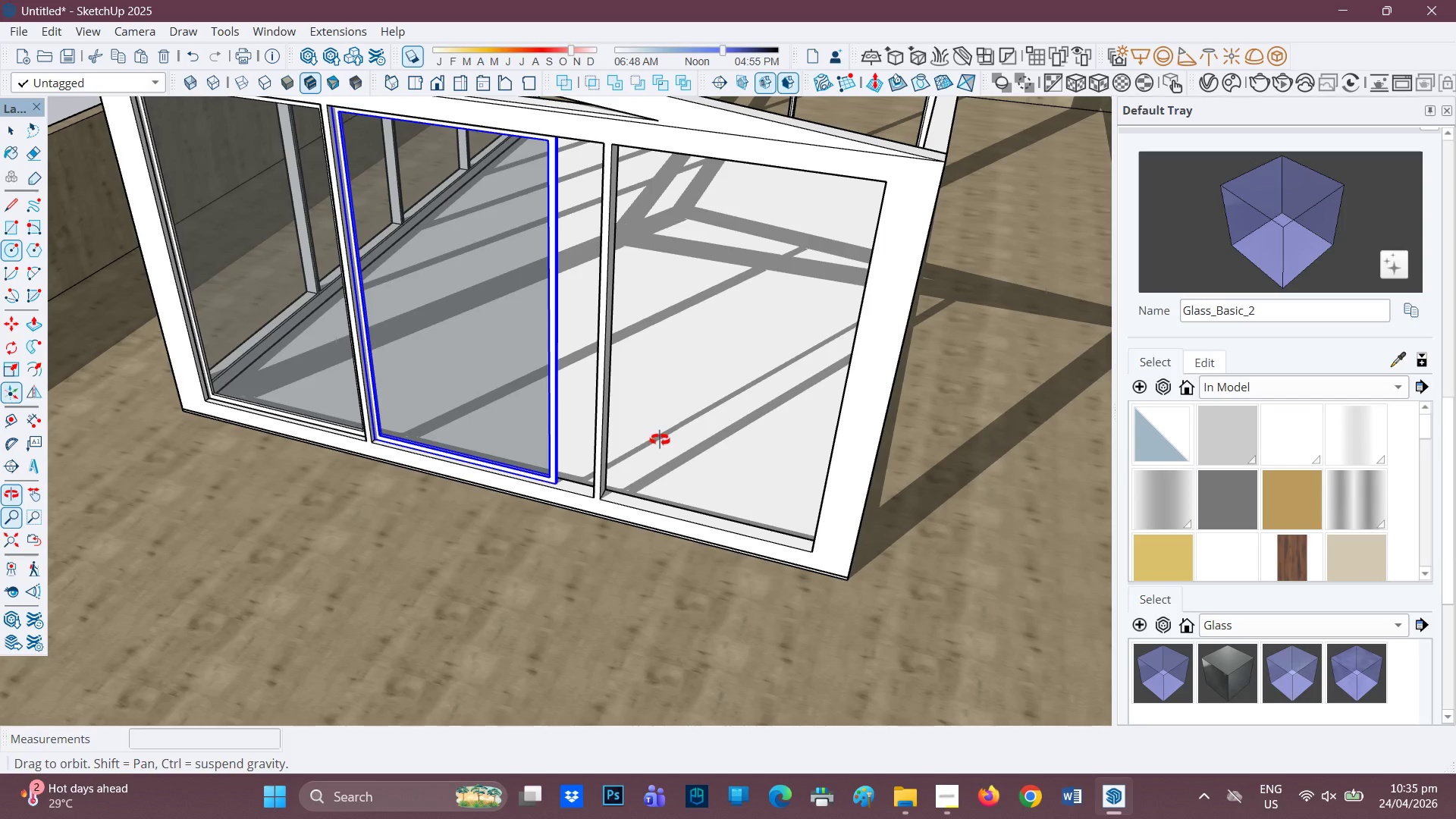 
scroll: coordinate [399, 470], scroll_direction: up, amount: 3.0
 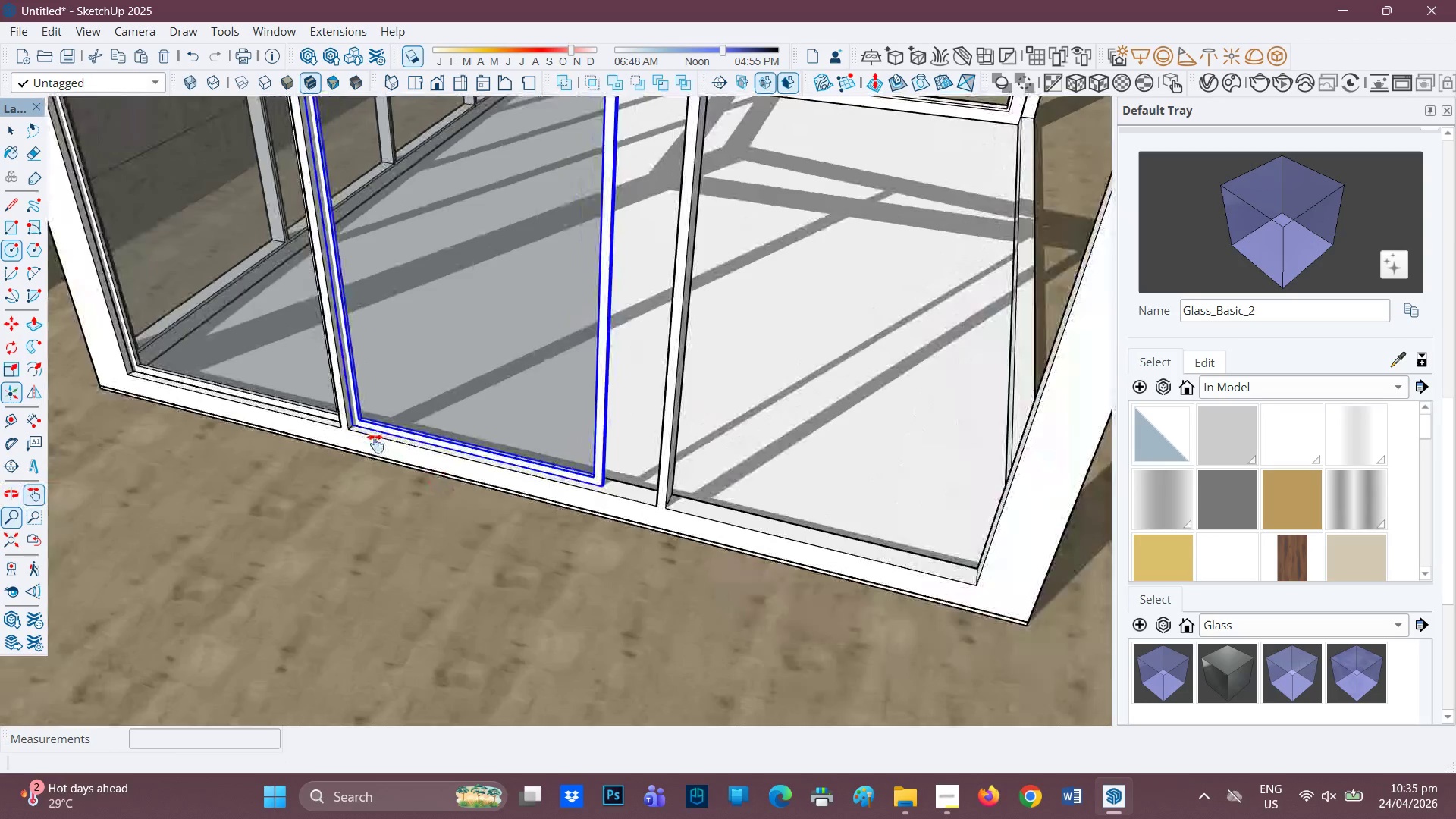 
key(M)
 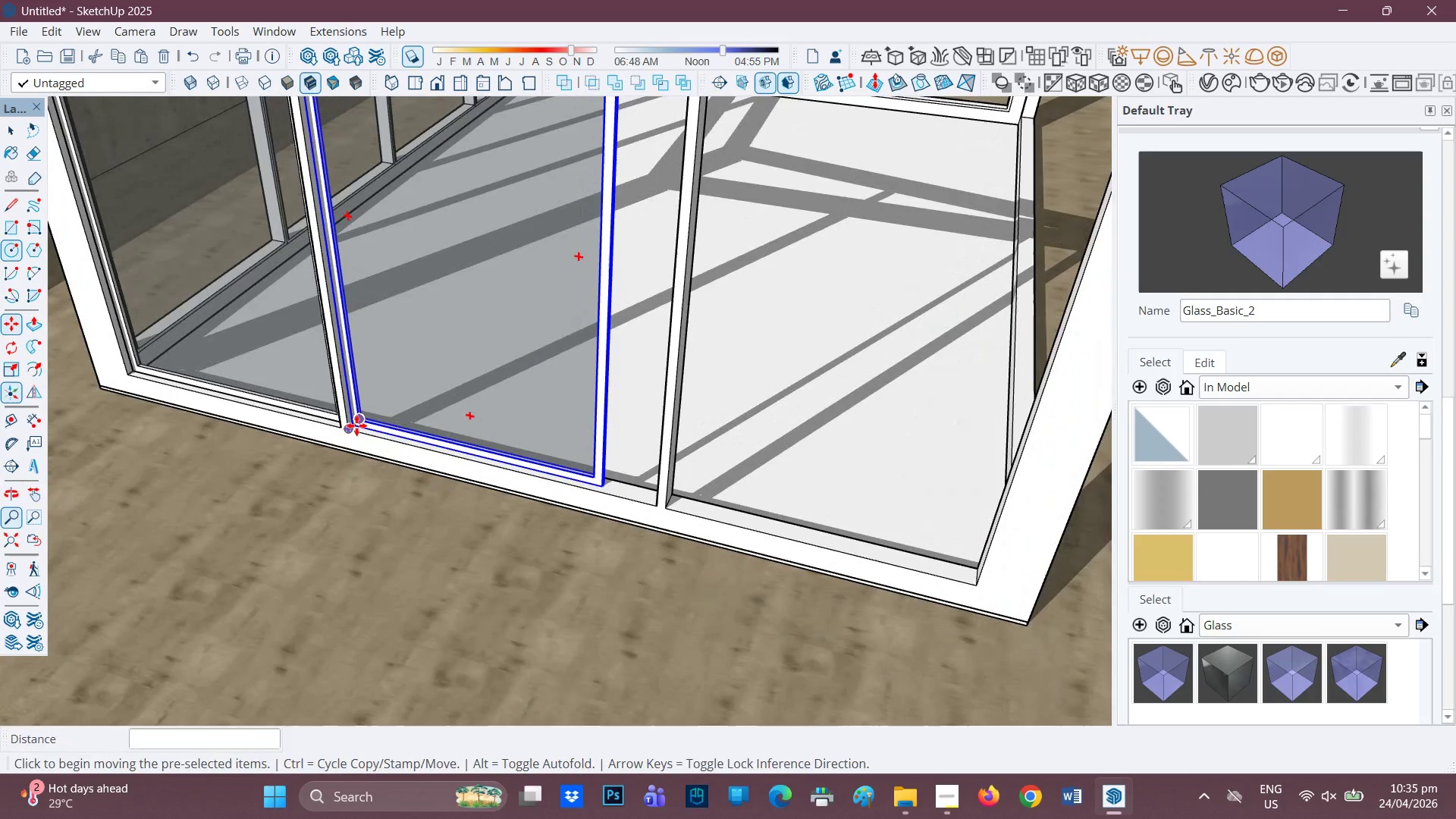 
scroll: coordinate [354, 426], scroll_direction: up, amount: 3.0
 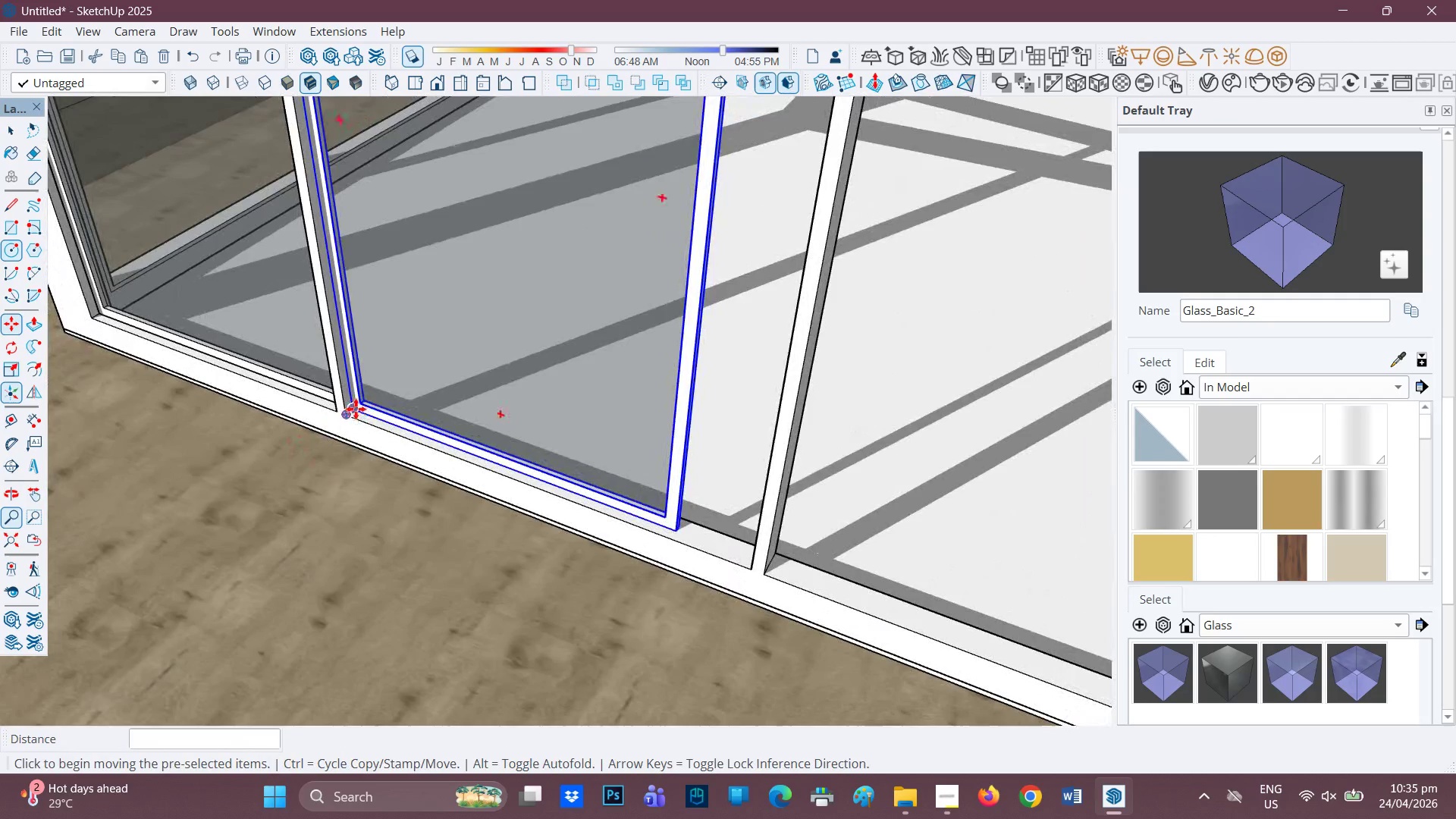 
left_click([356, 409])
 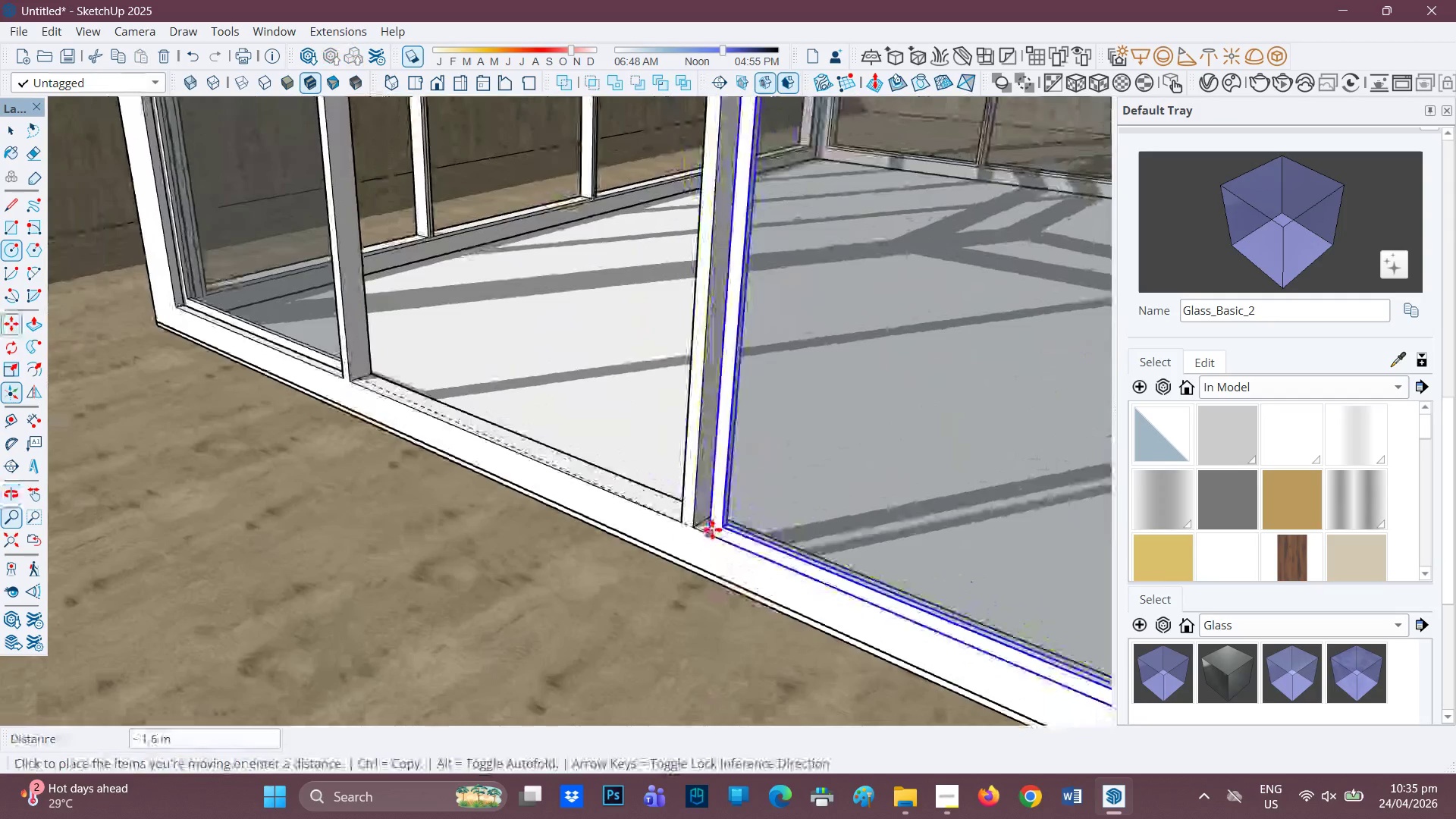 
left_click([708, 522])
 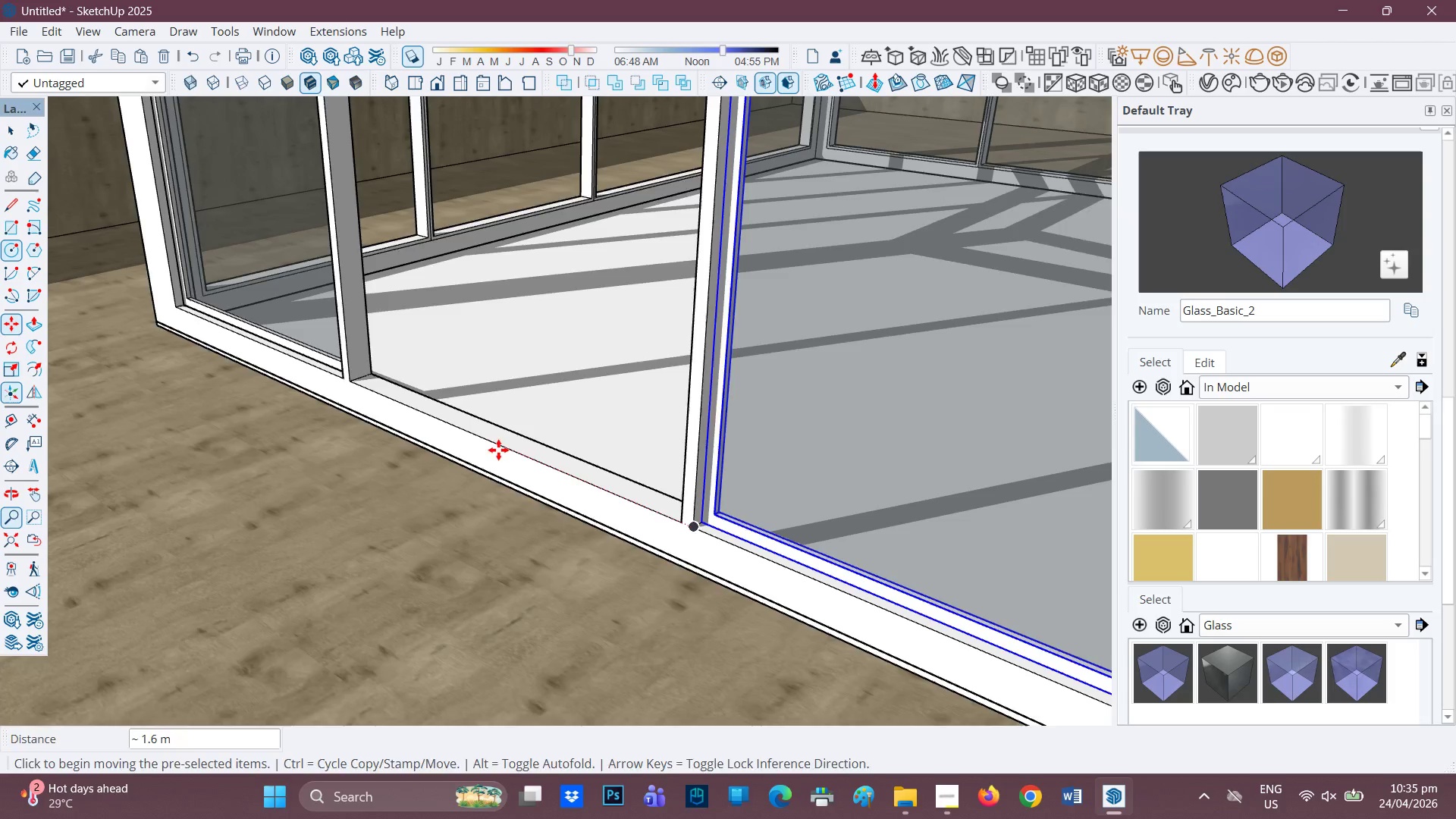 
scroll: coordinate [633, 506], scroll_direction: down, amount: 3.0
 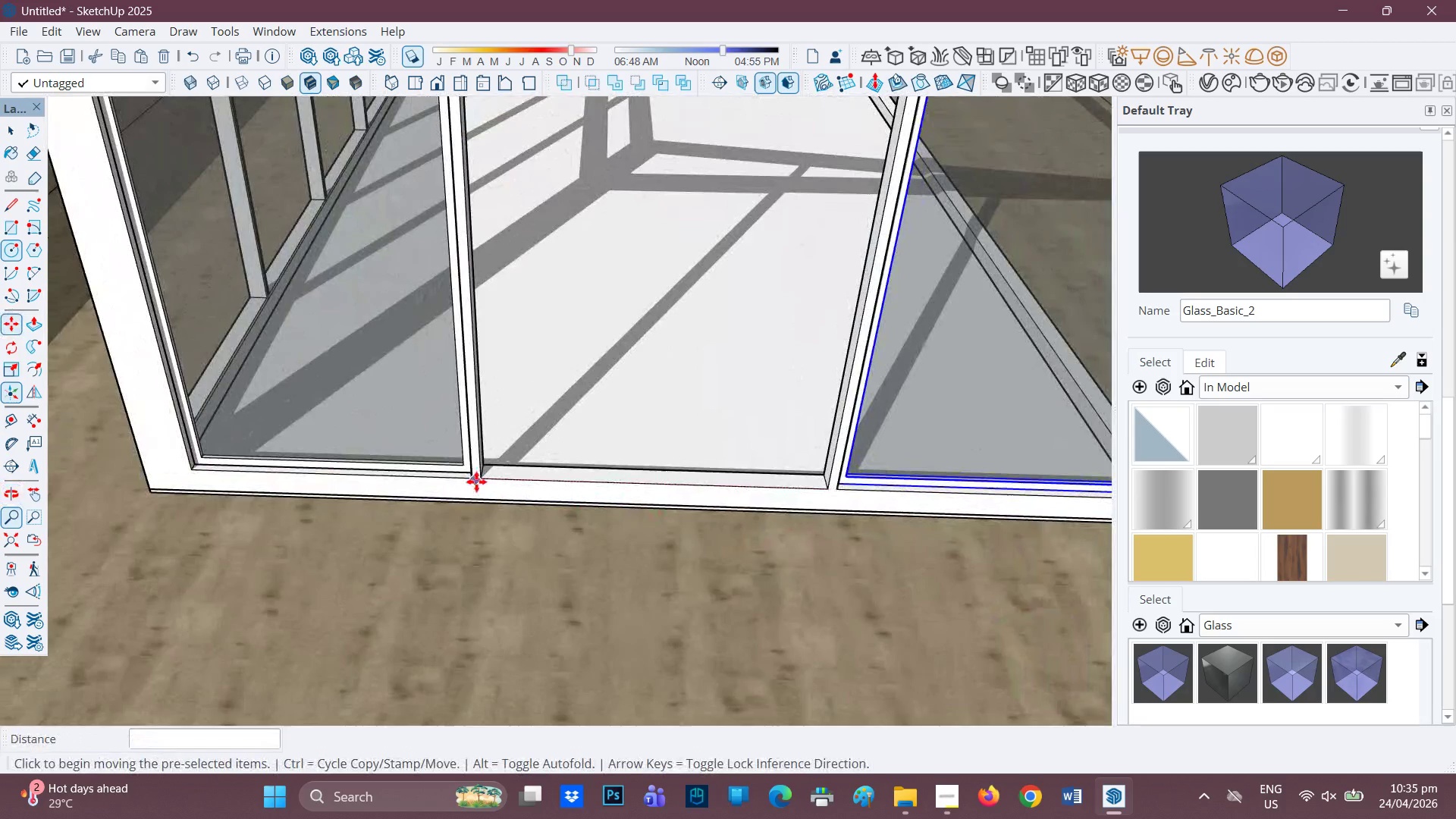 
key(M)
 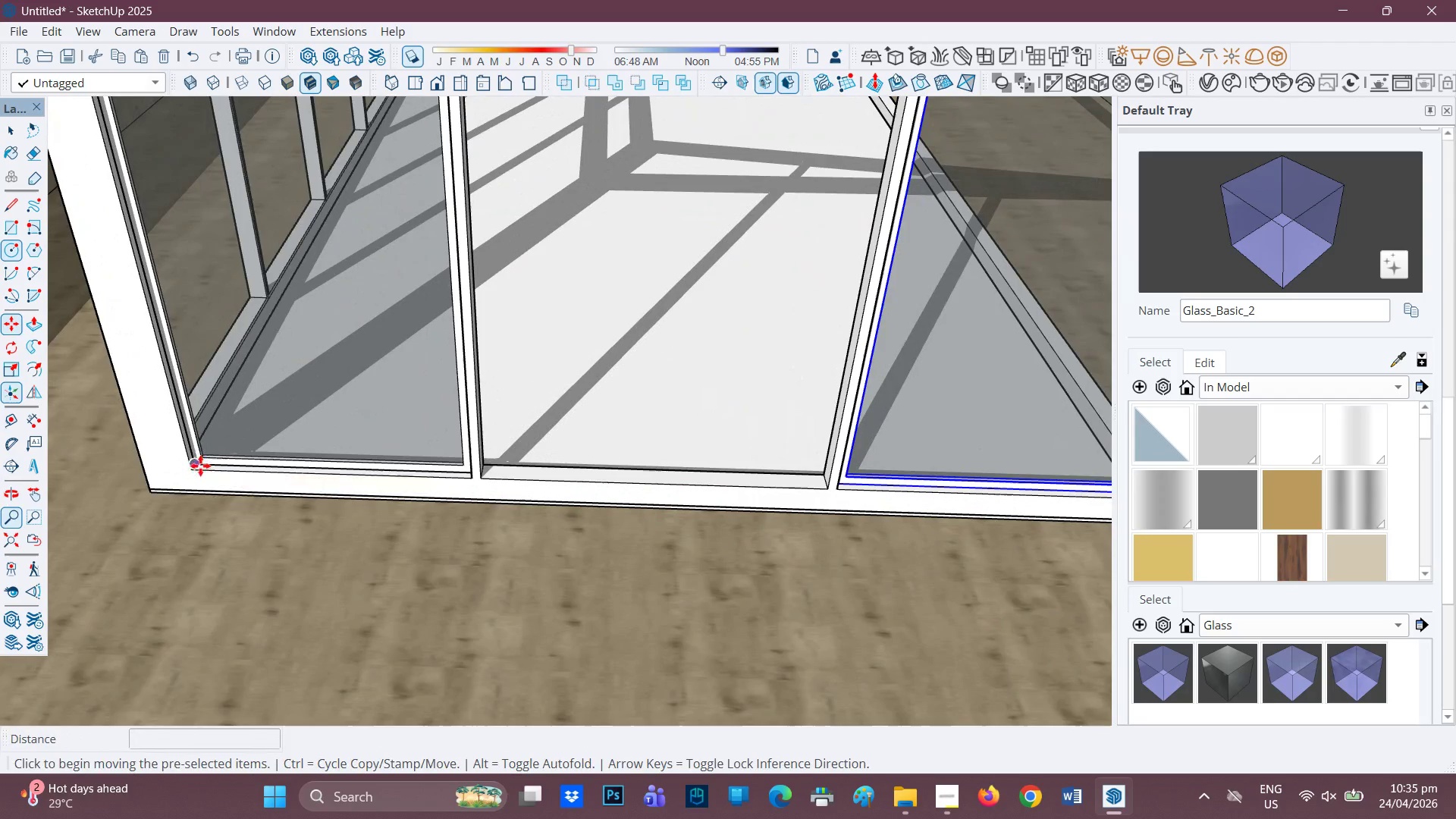 
scroll: coordinate [203, 464], scroll_direction: up, amount: 3.0
 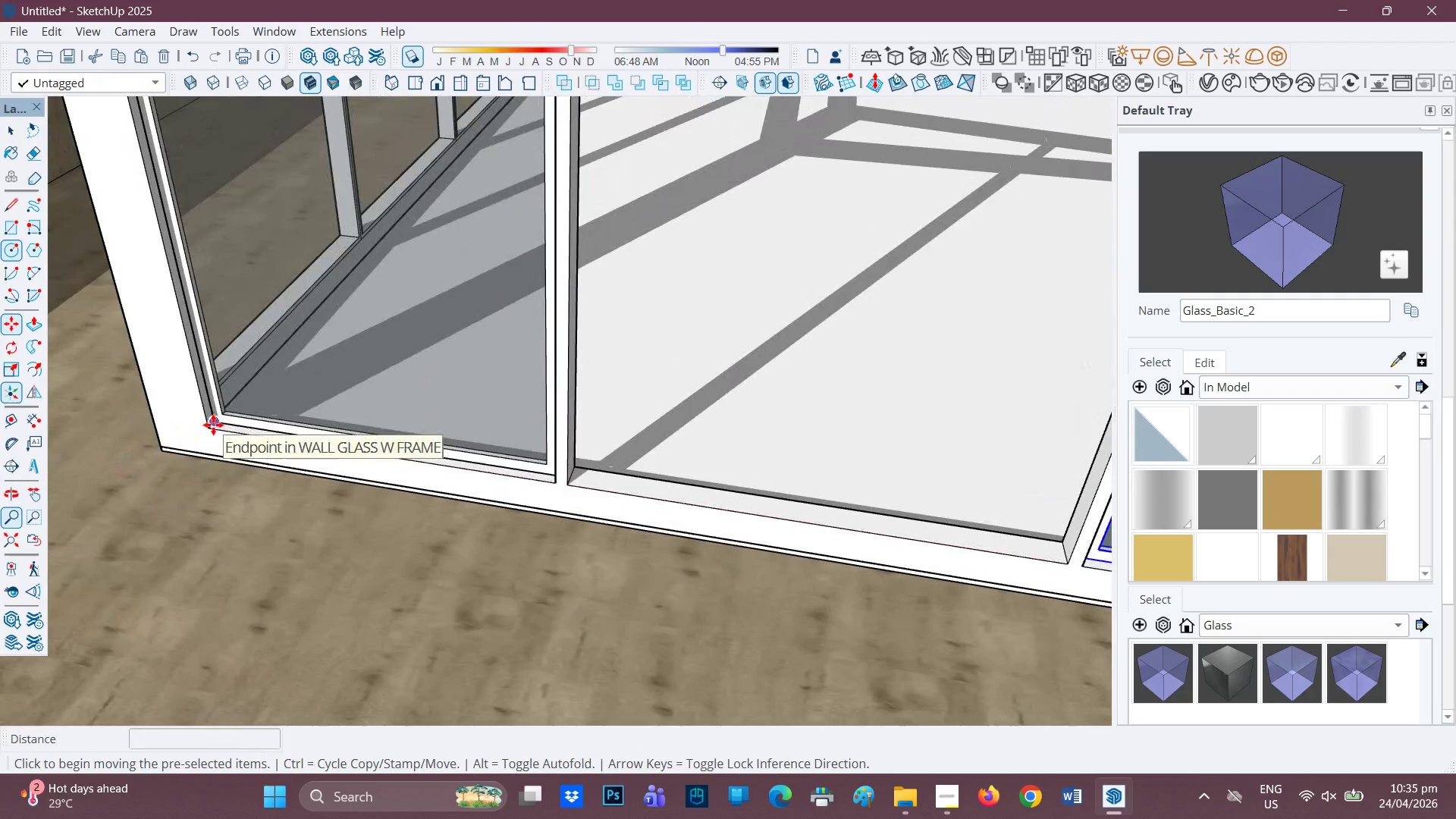 
key(Control+ControlRight)
 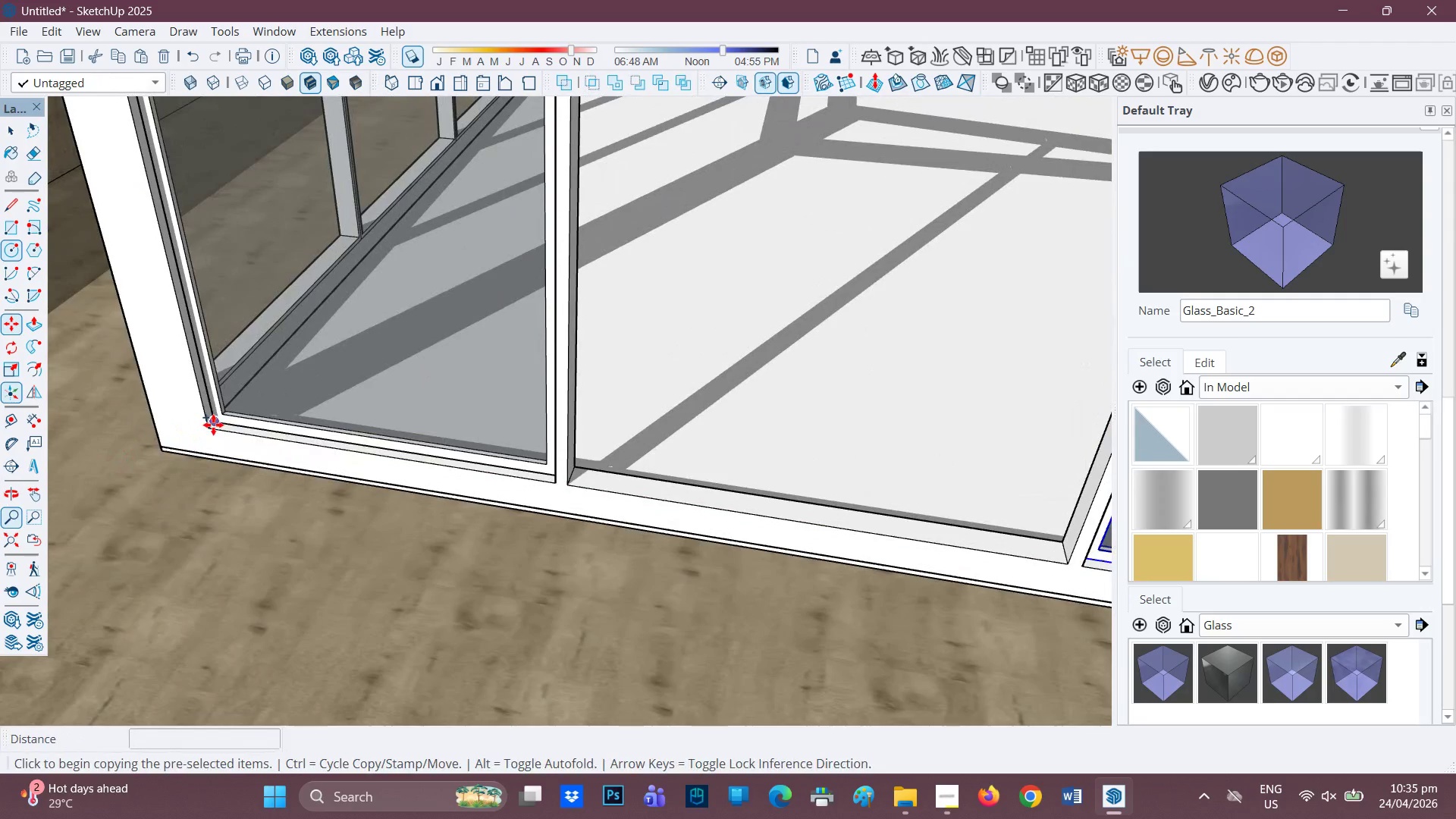 
left_click([213, 425])
 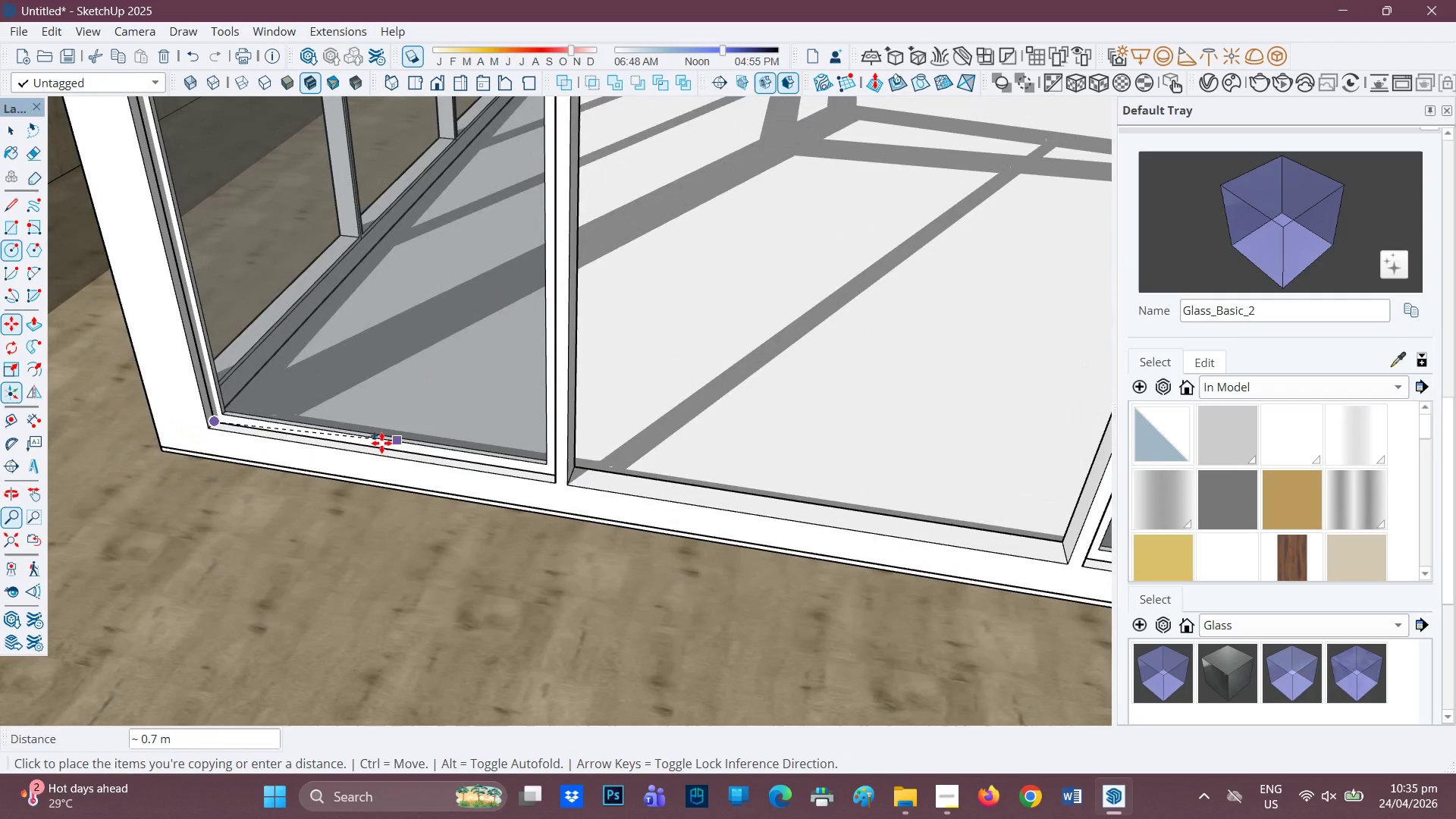 
key(Control+ControlRight)
 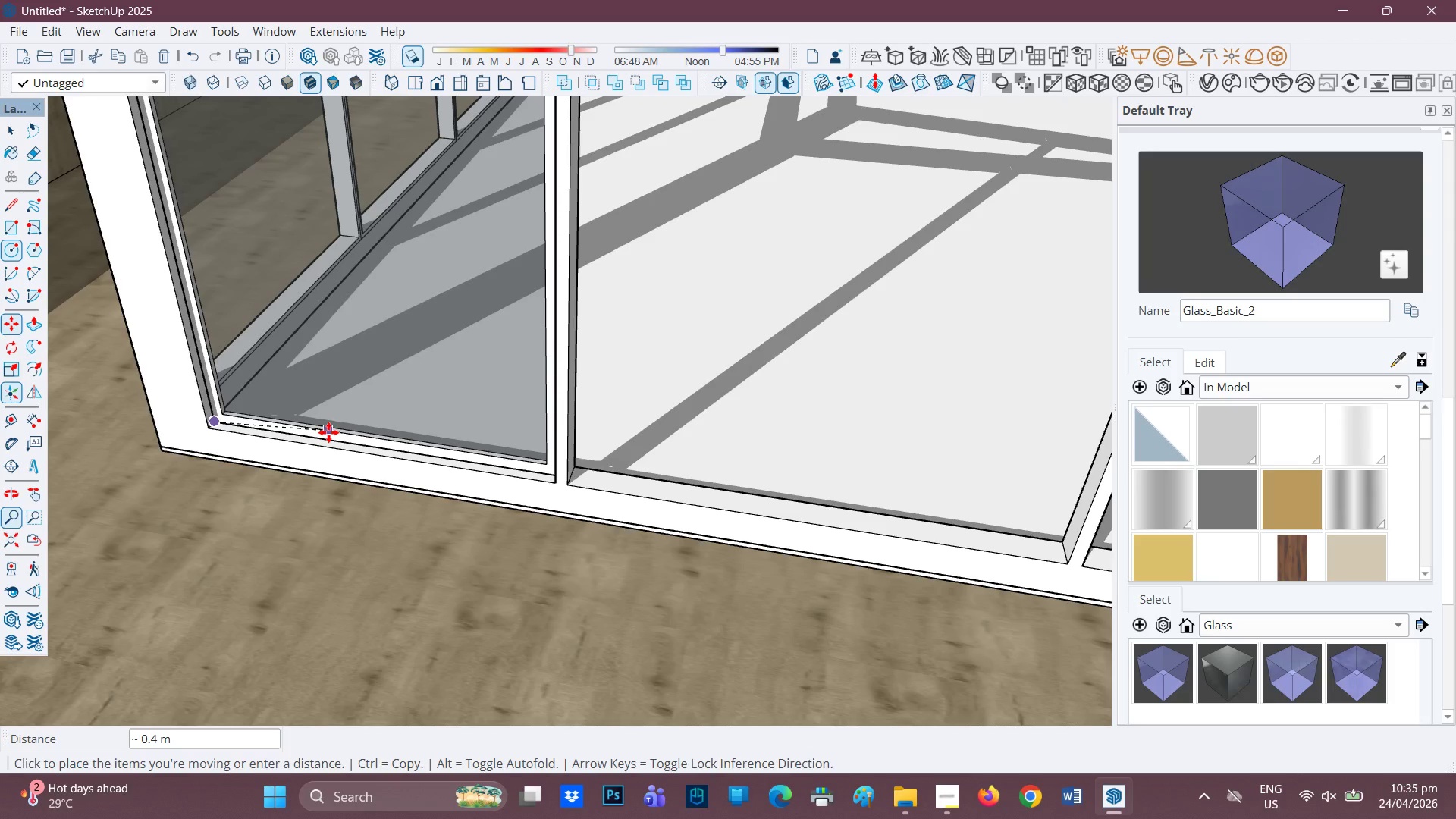 
key(M)
 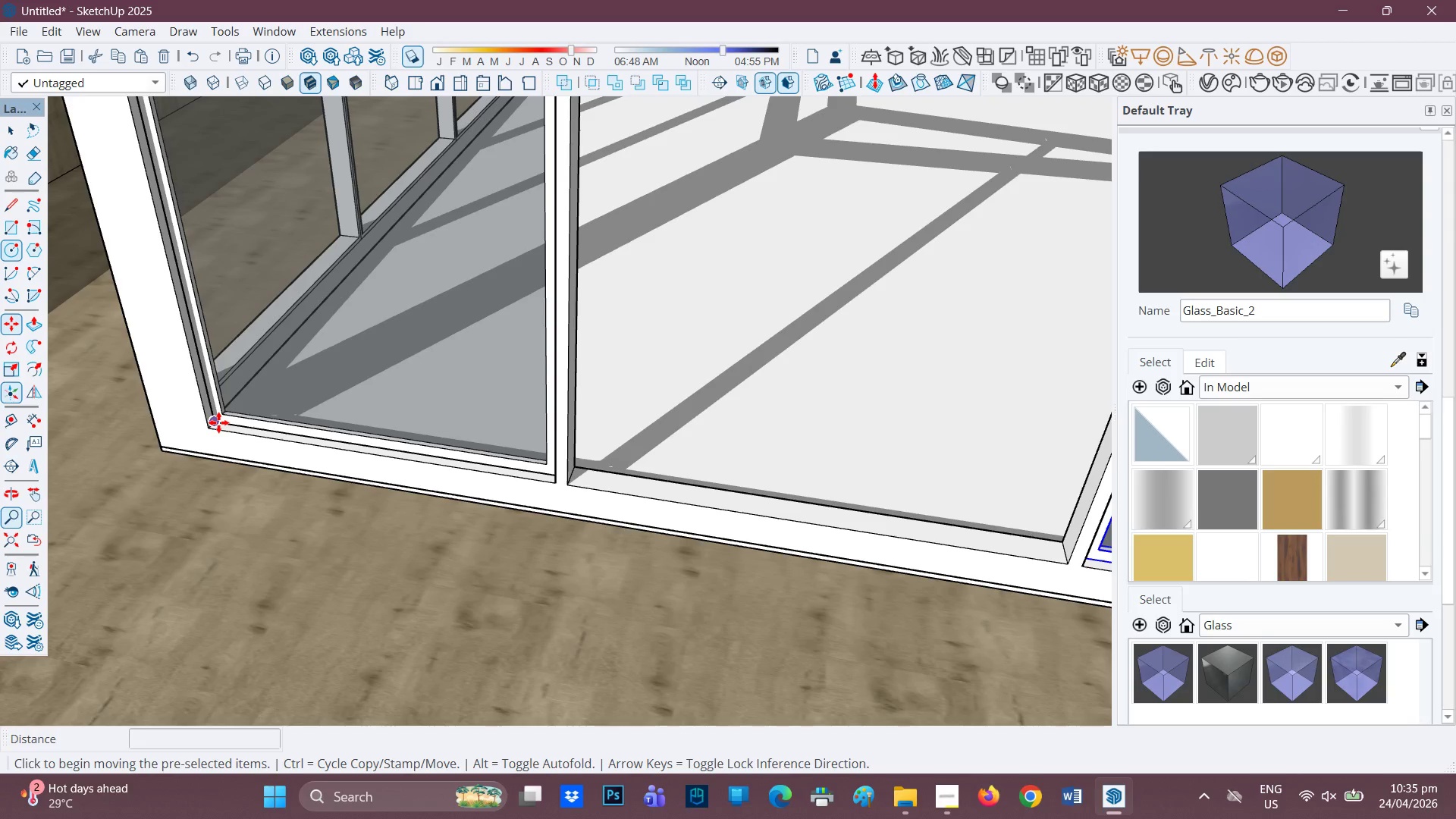 
left_click([218, 422])
 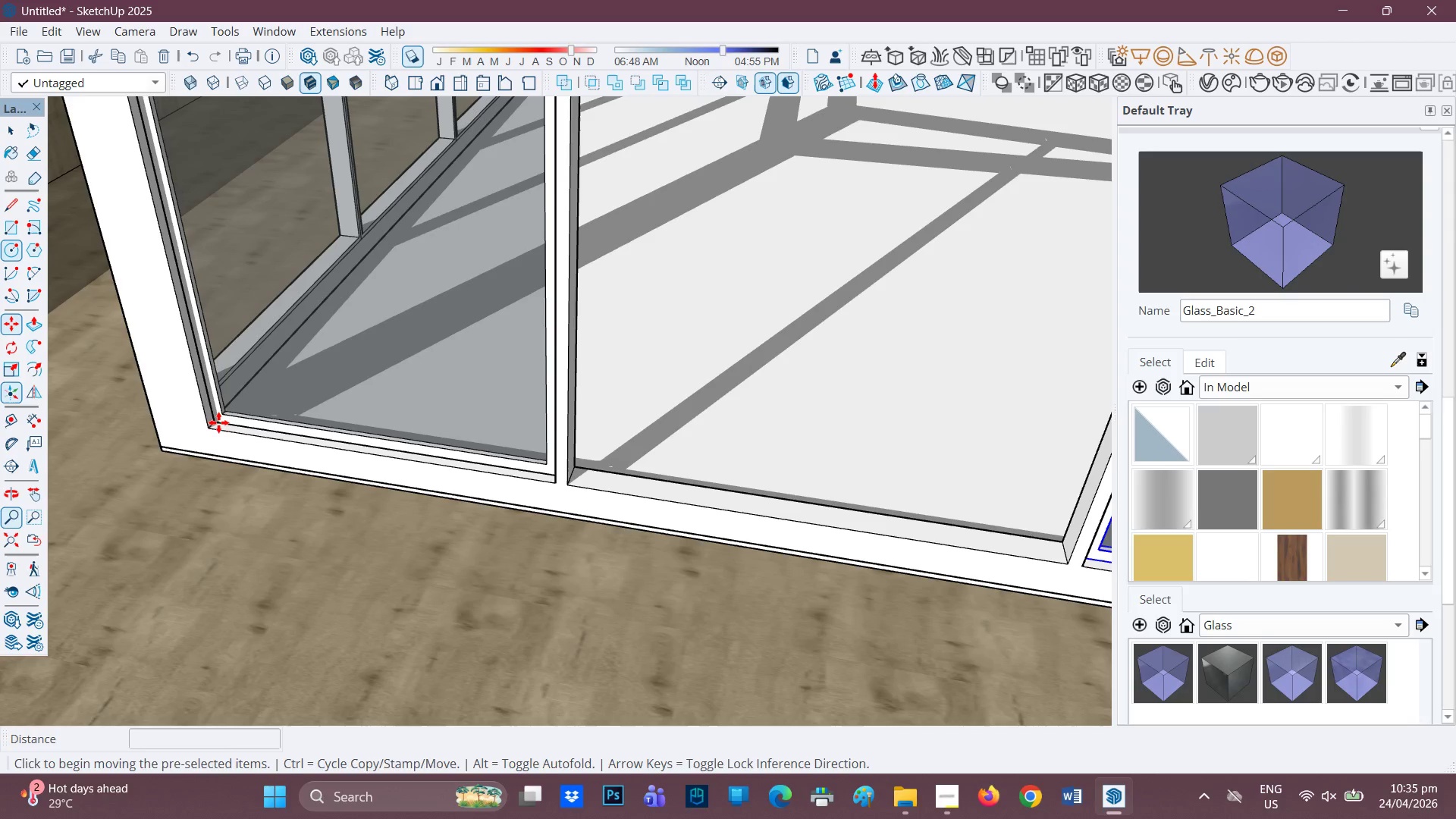 
key(Control+ControlRight)
 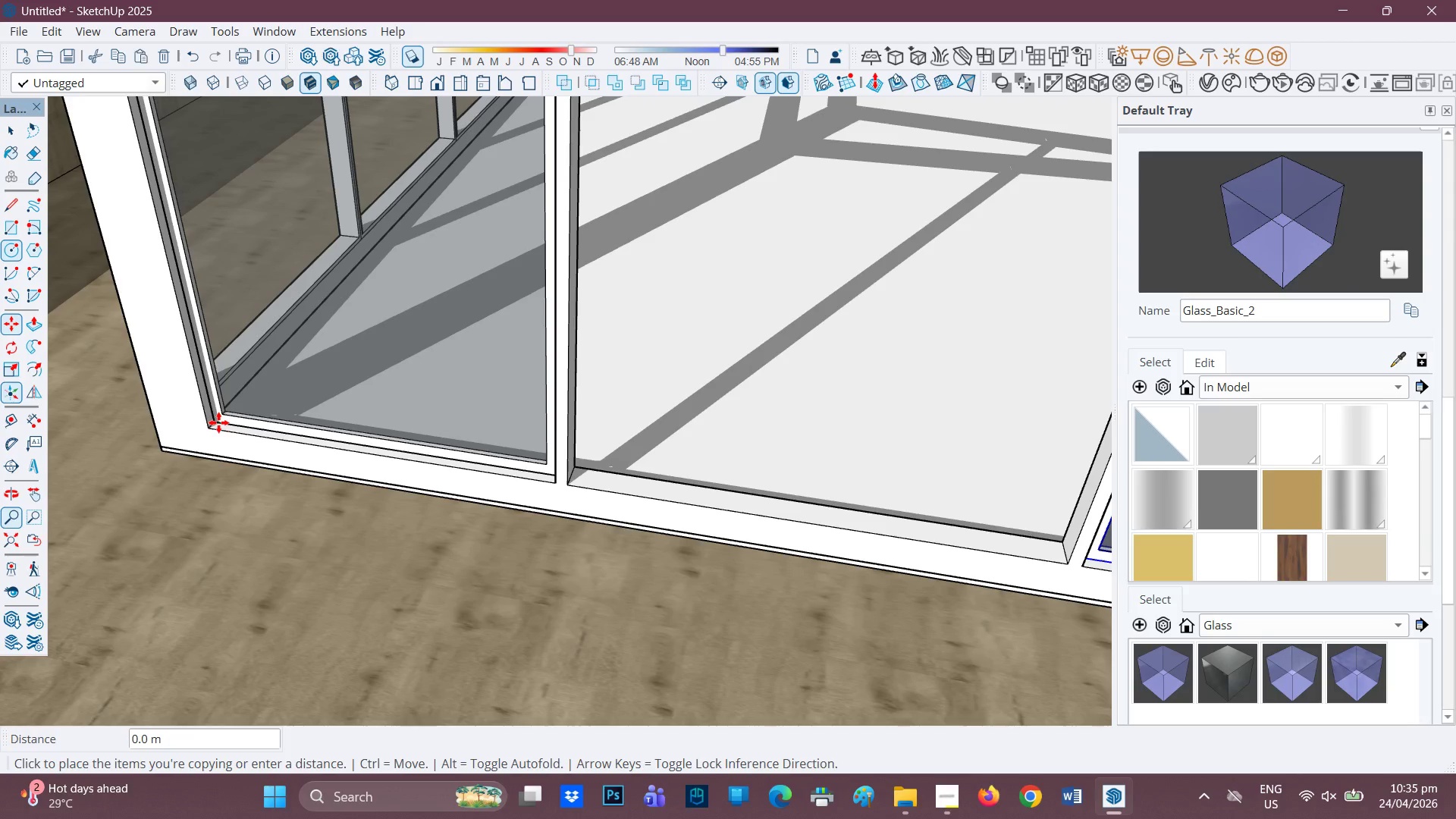 
left_click([218, 422])
 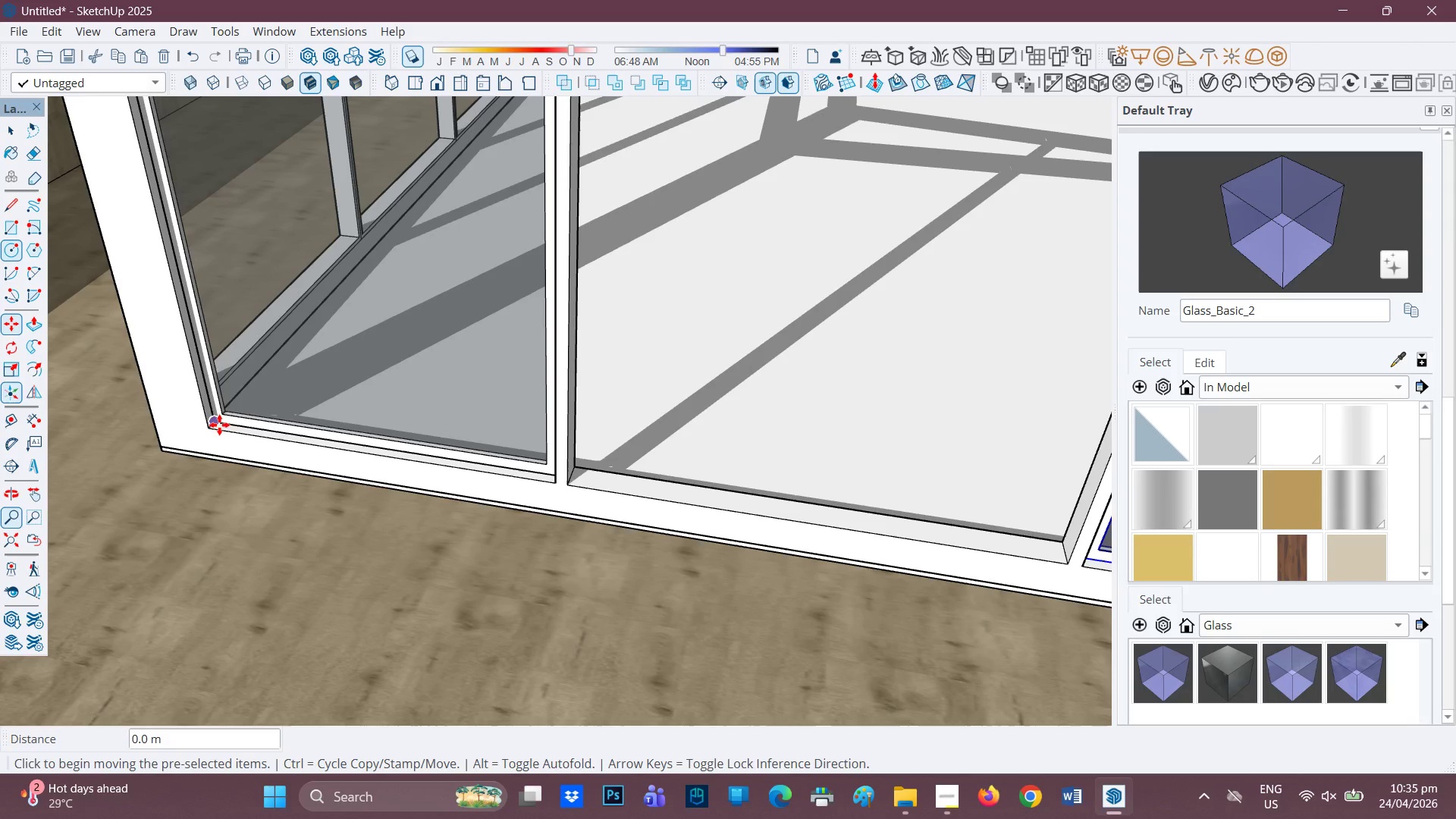 
key(M)
 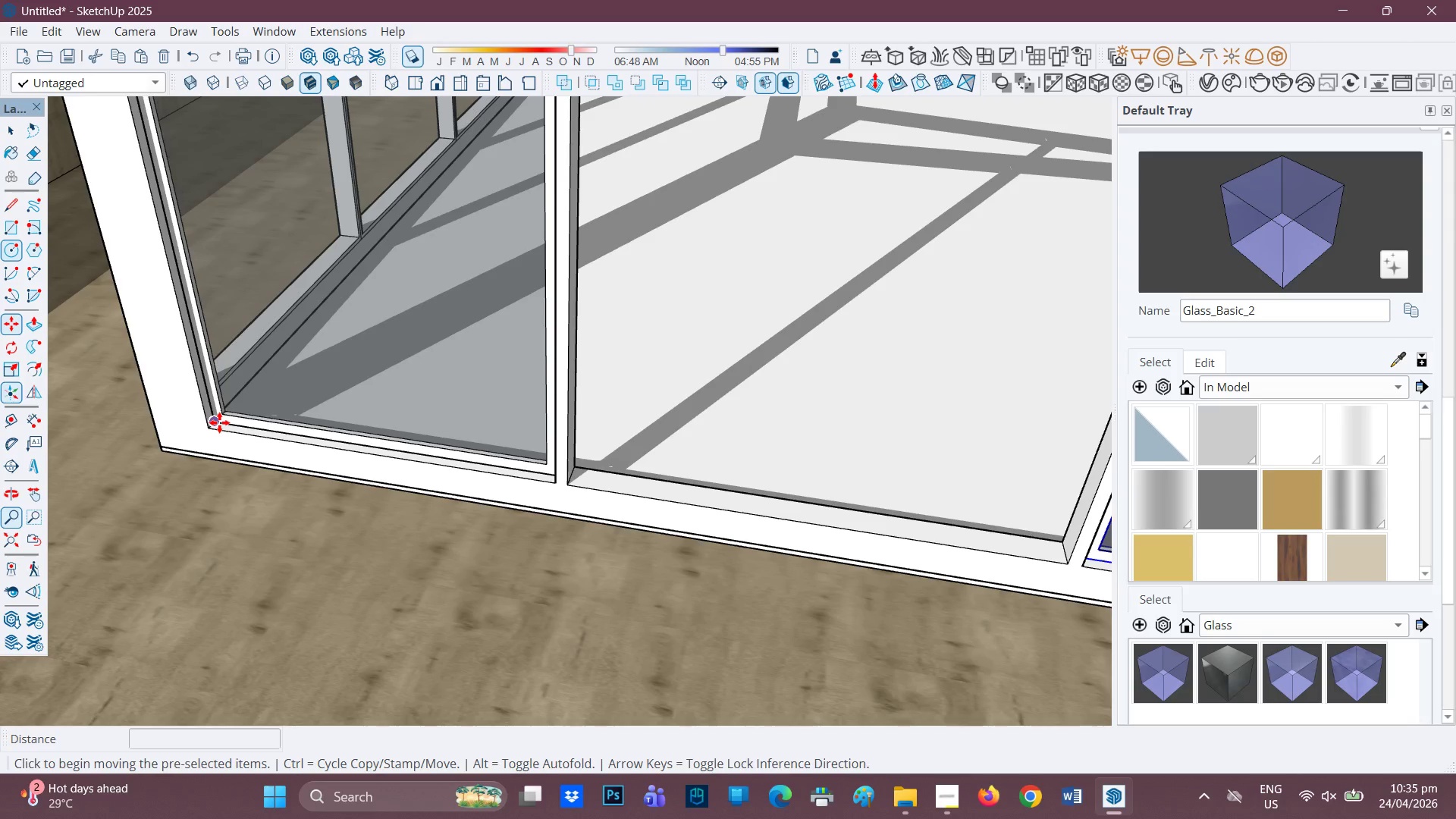 
left_click([219, 422])
 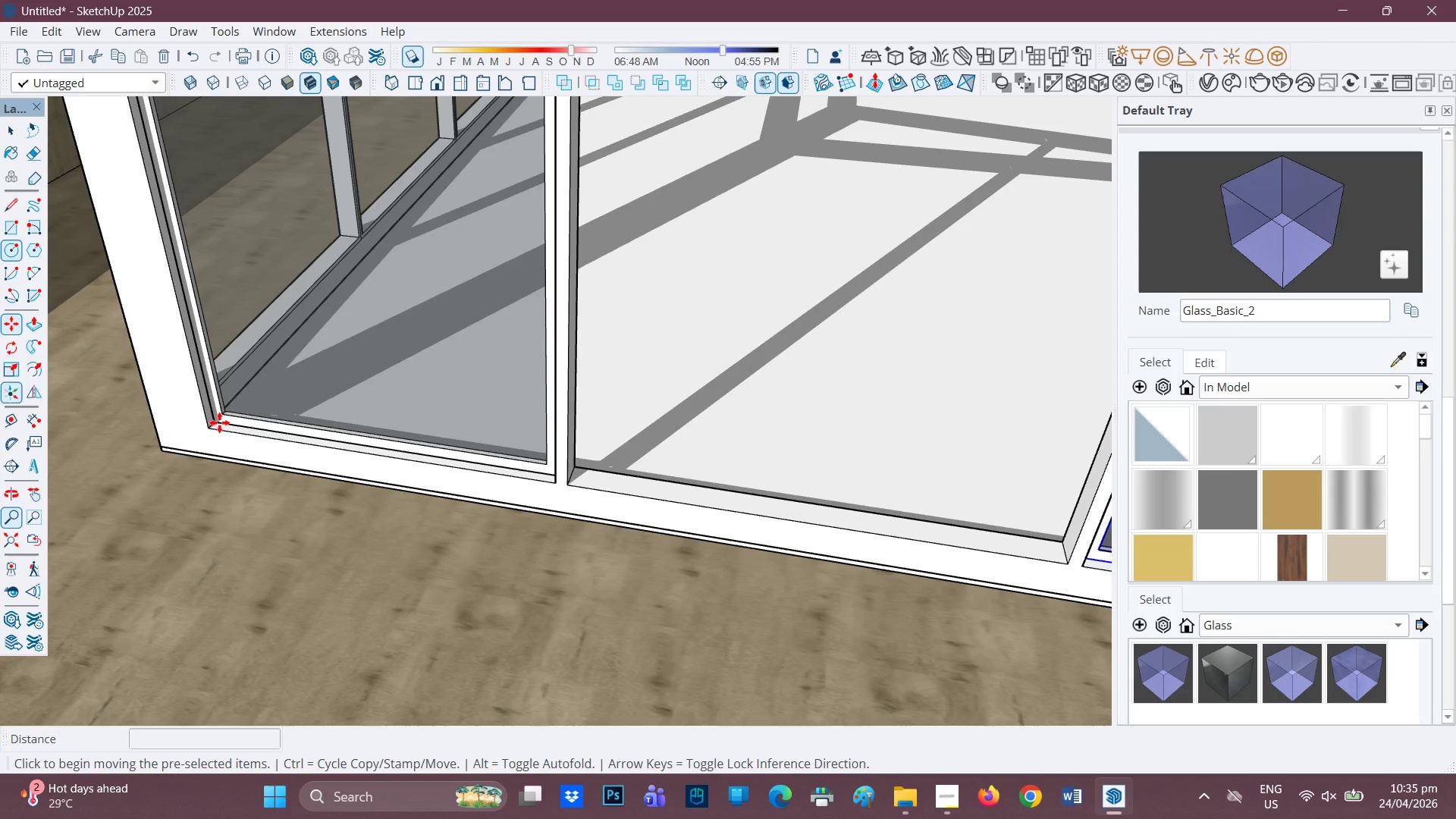 
key(Control+ControlRight)
 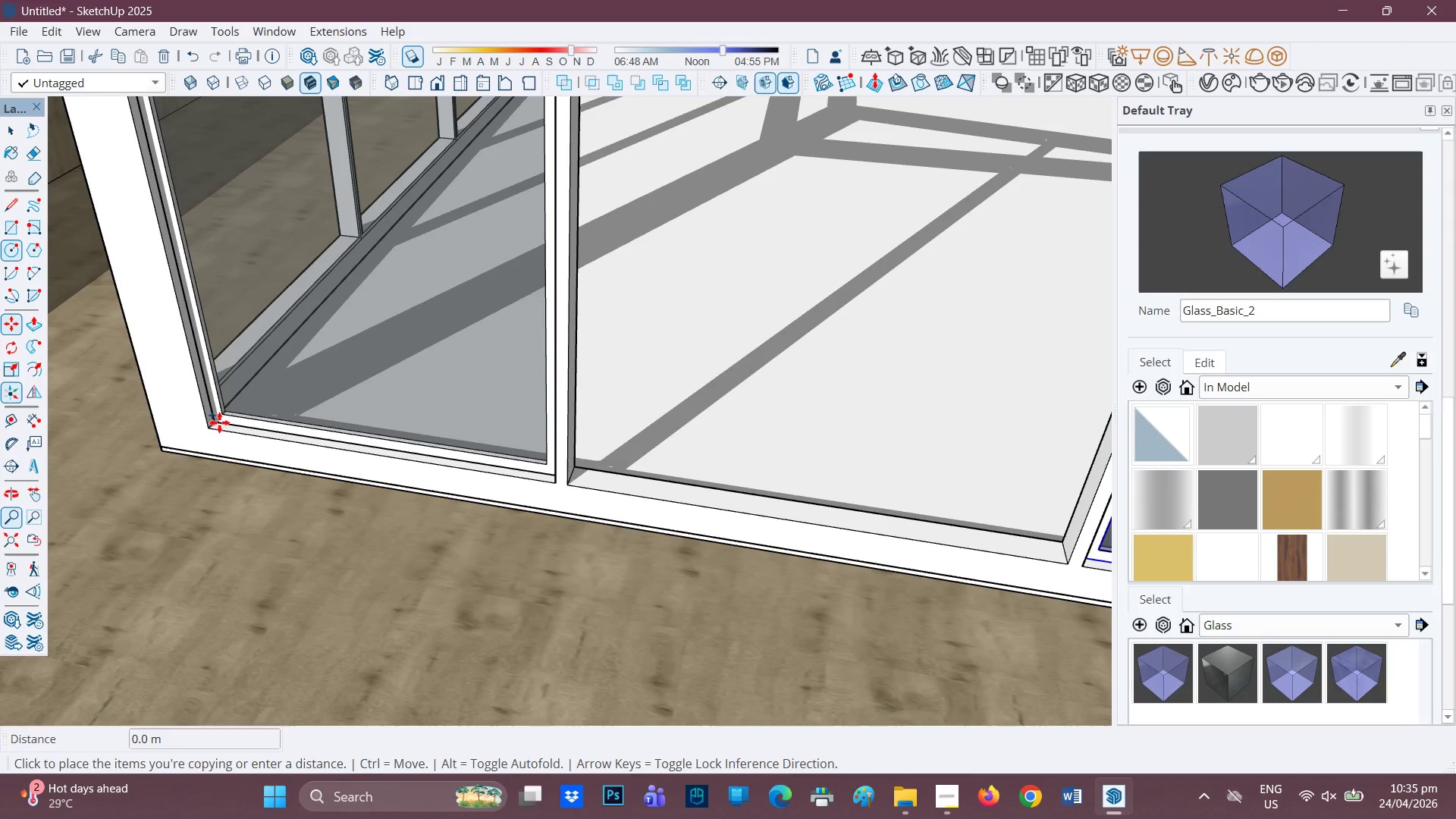 
left_click([219, 422])
 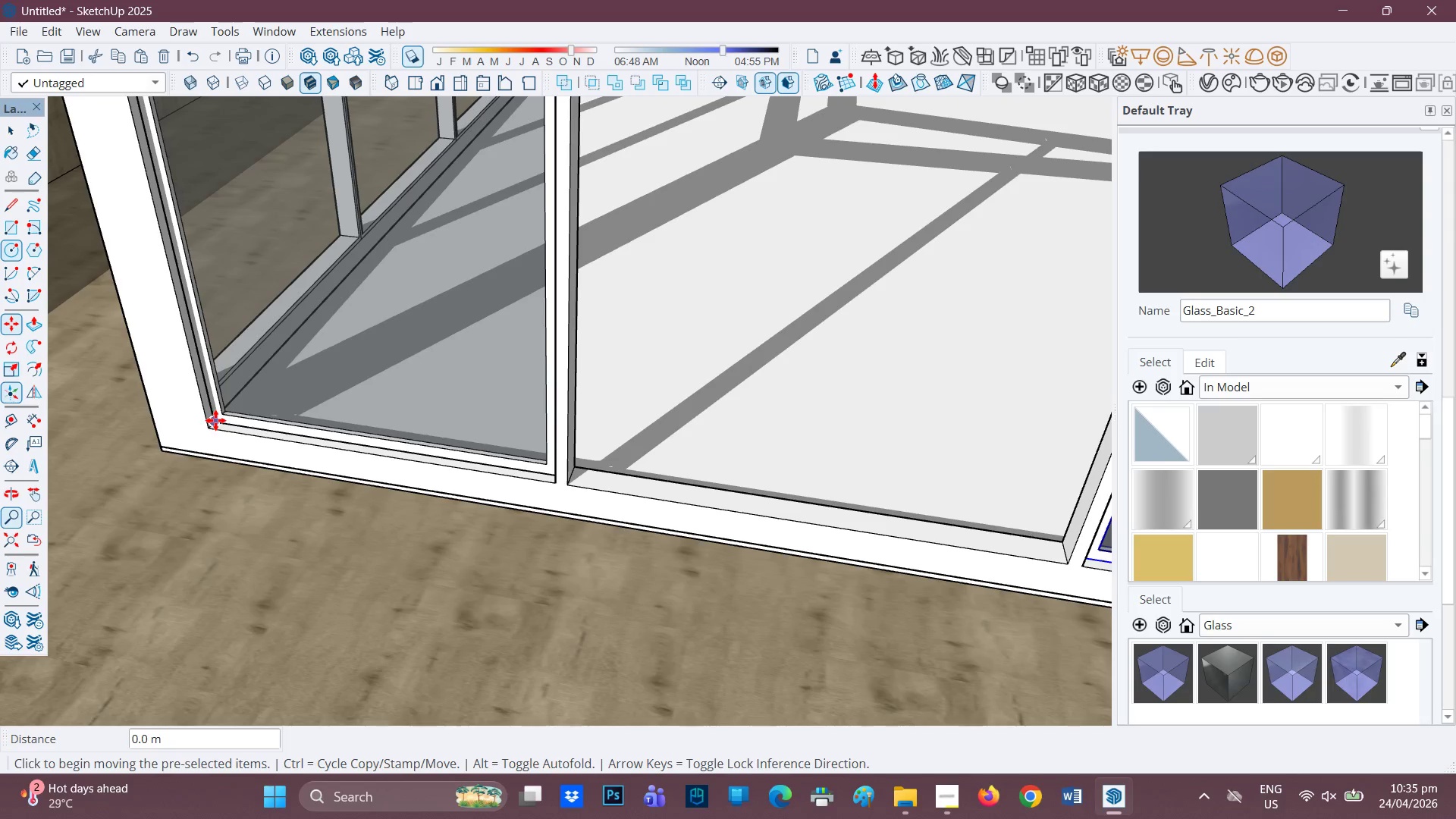 
key(M)
 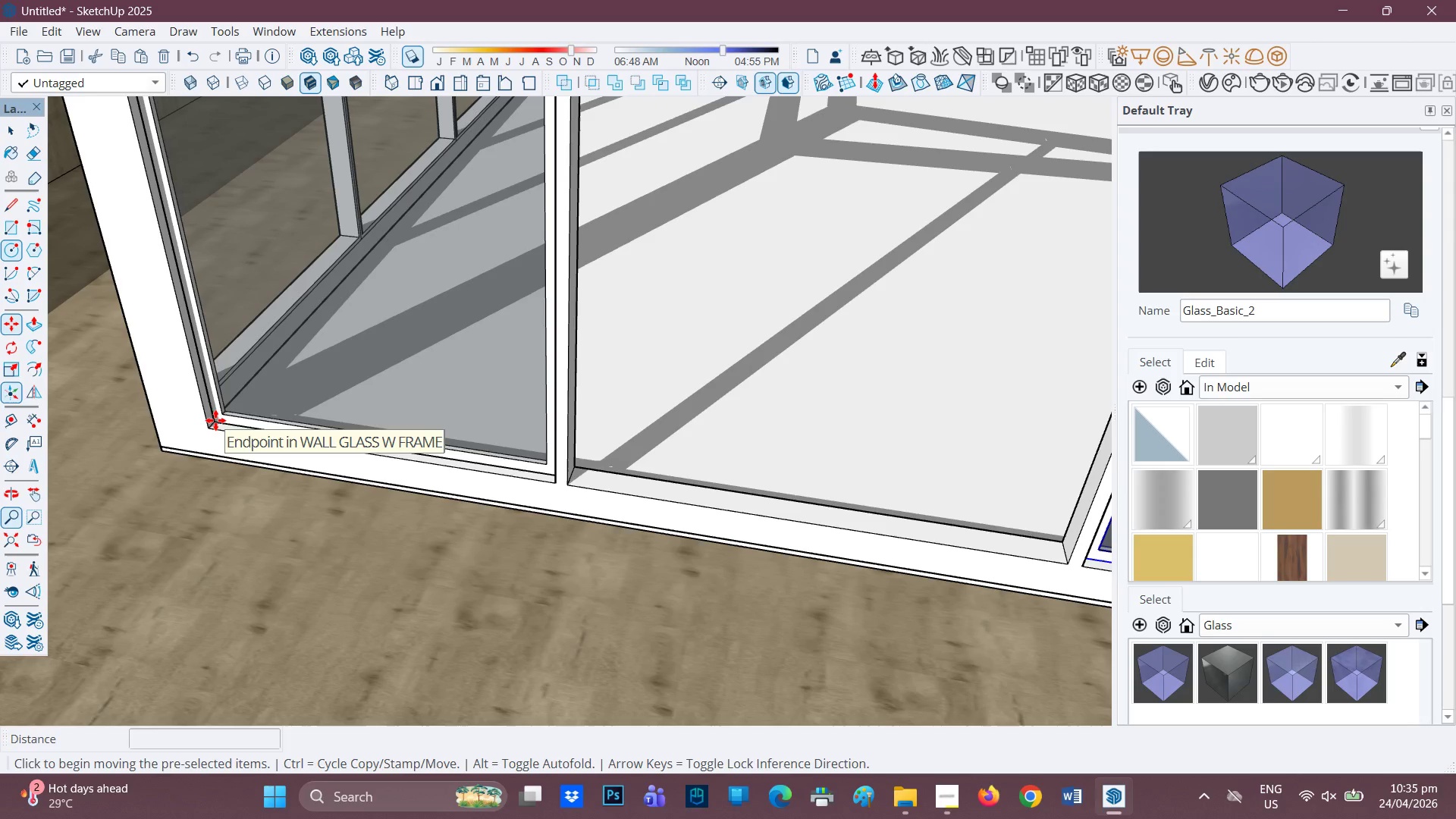 
key(Control+ControlRight)
 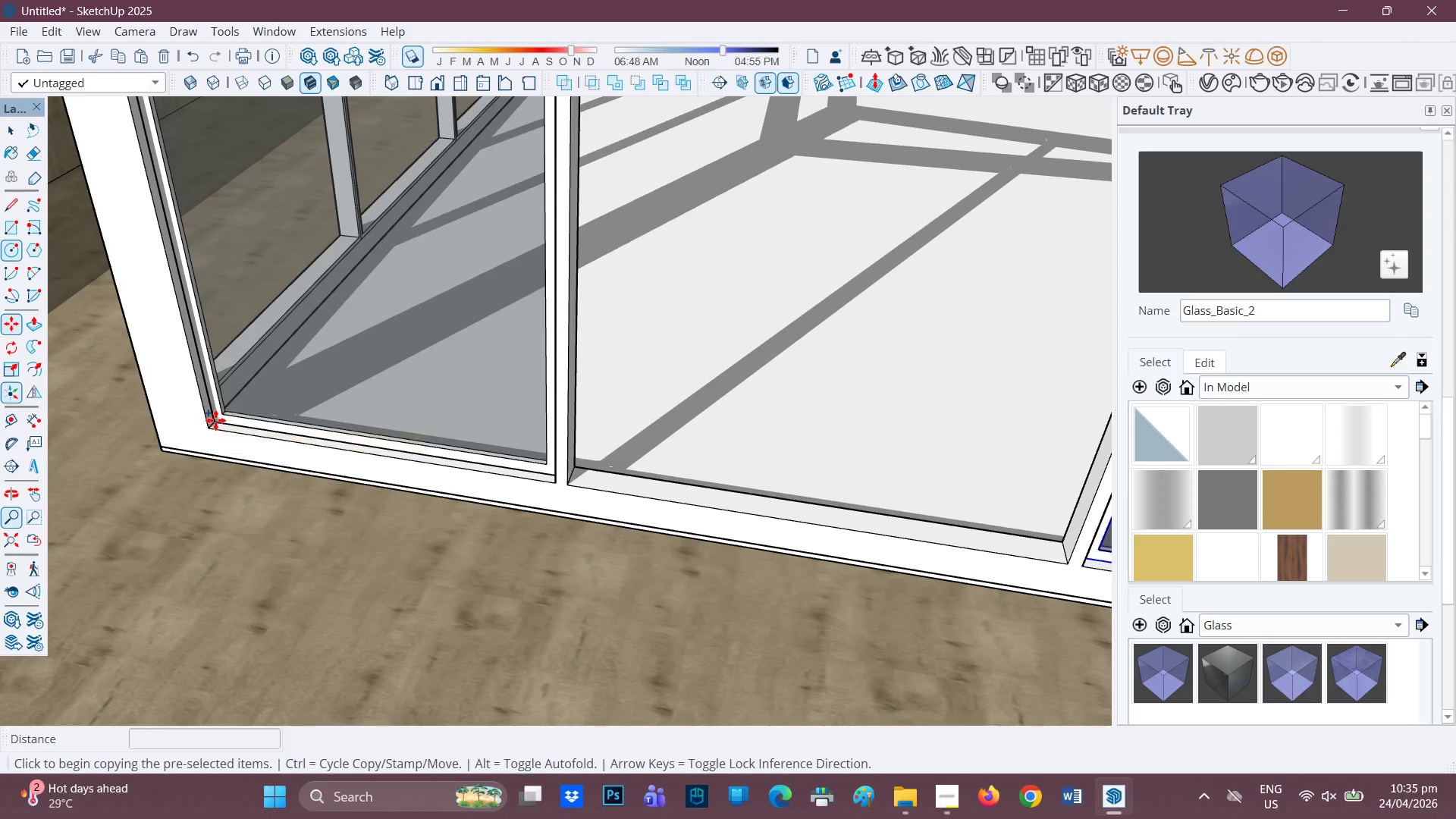 
left_click([215, 420])
 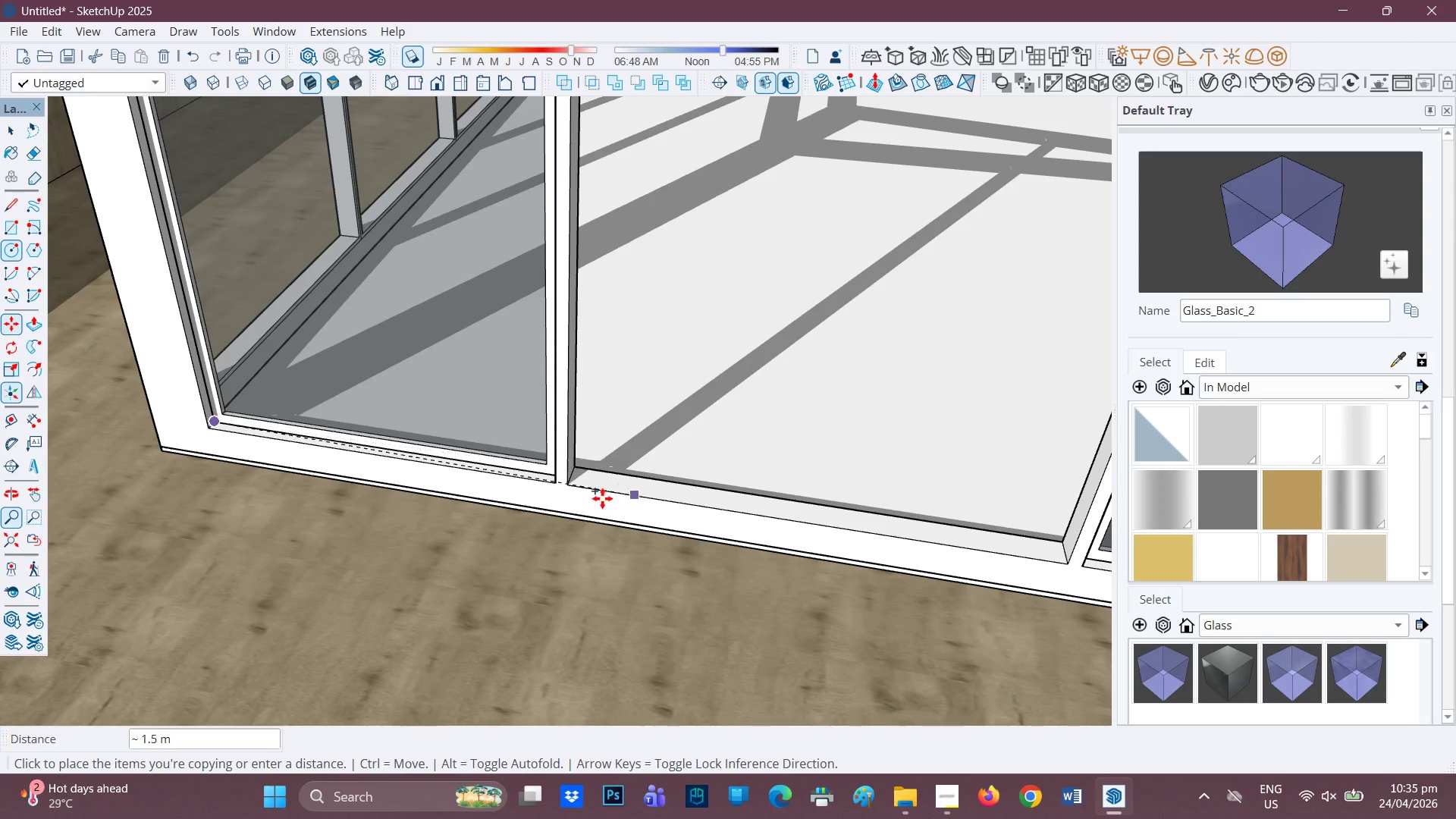 
key(Space)
 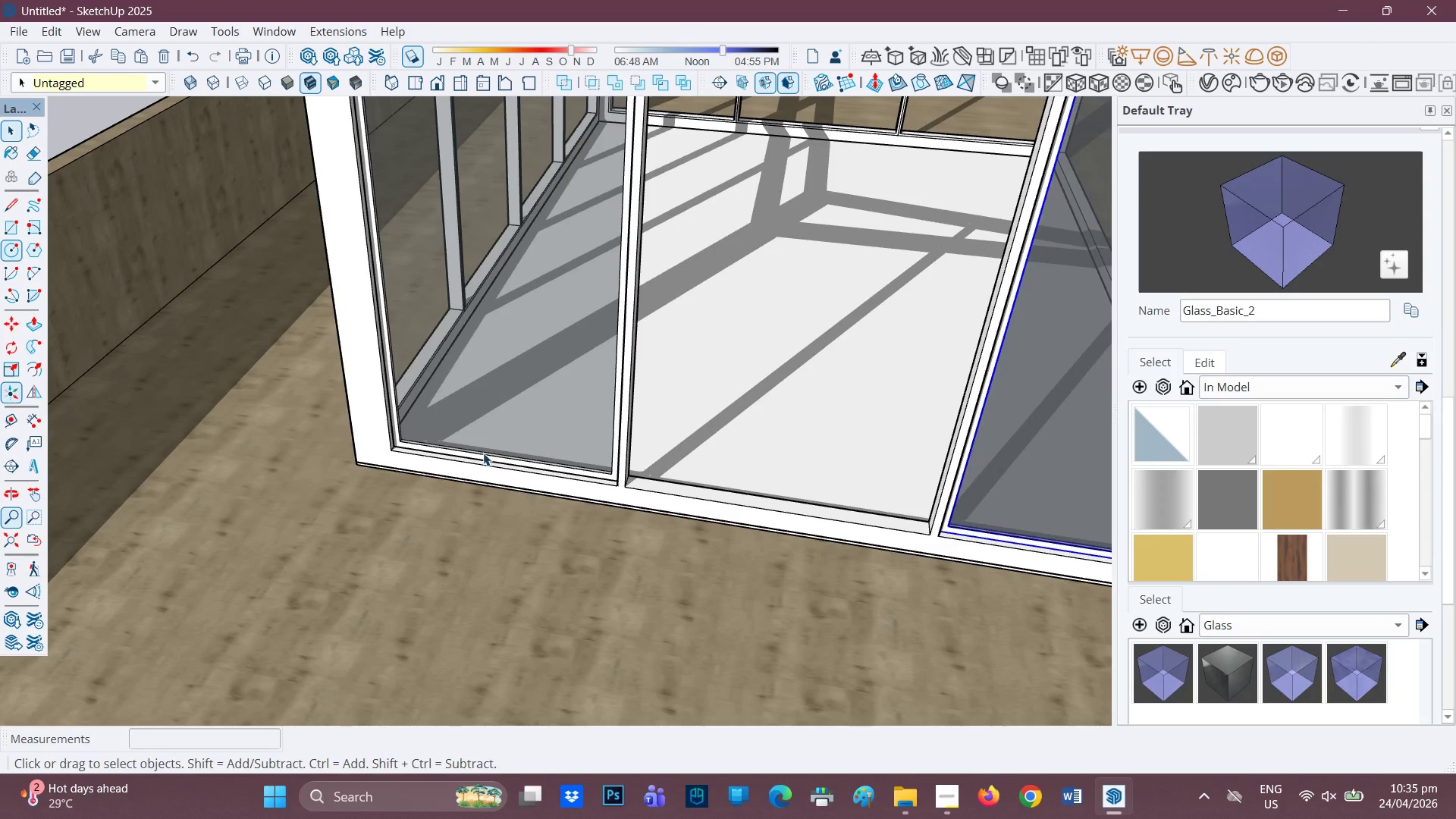 
scroll: coordinate [745, 491], scroll_direction: down, amount: 6.0
 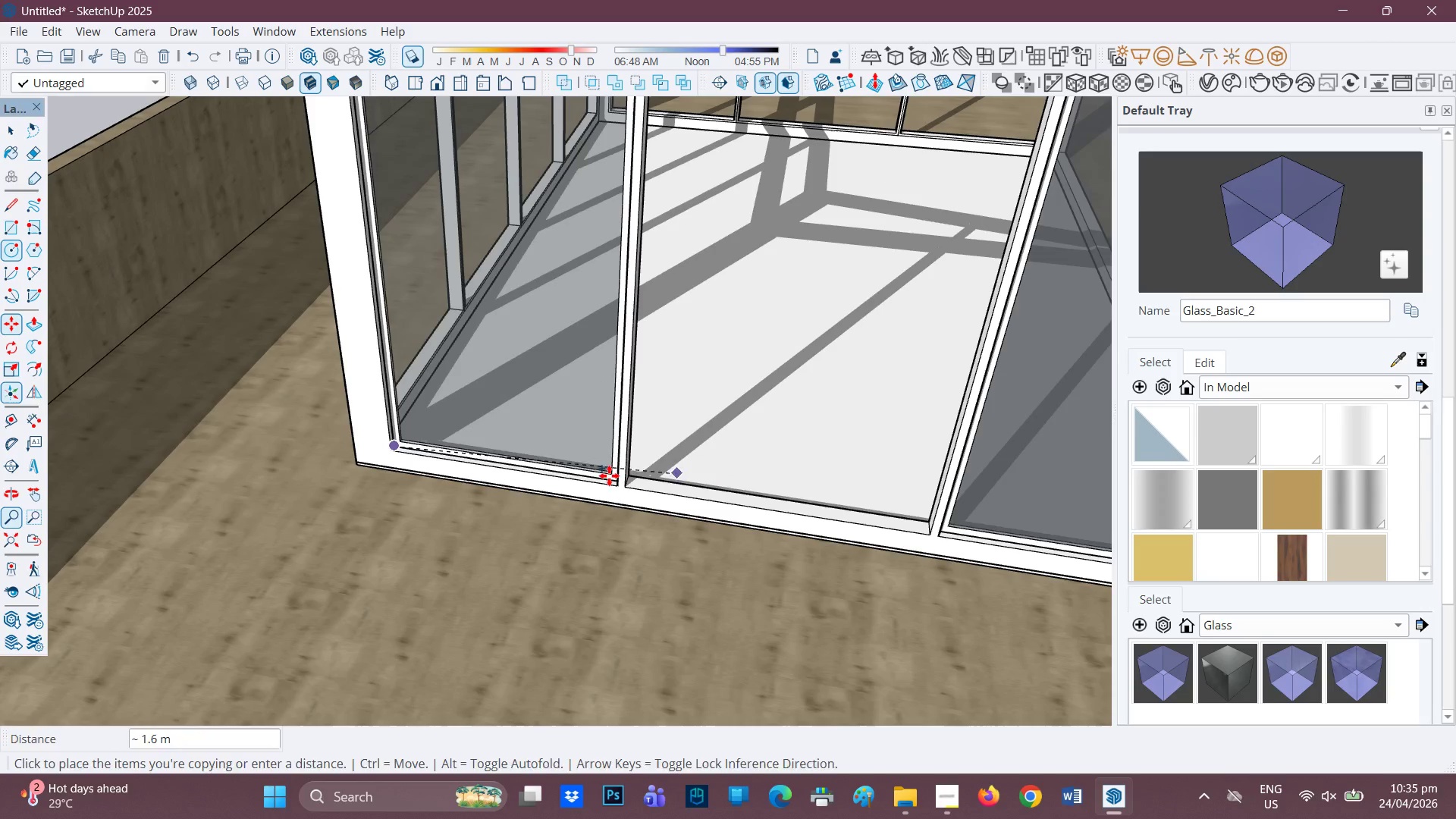 
left_click([483, 453])
 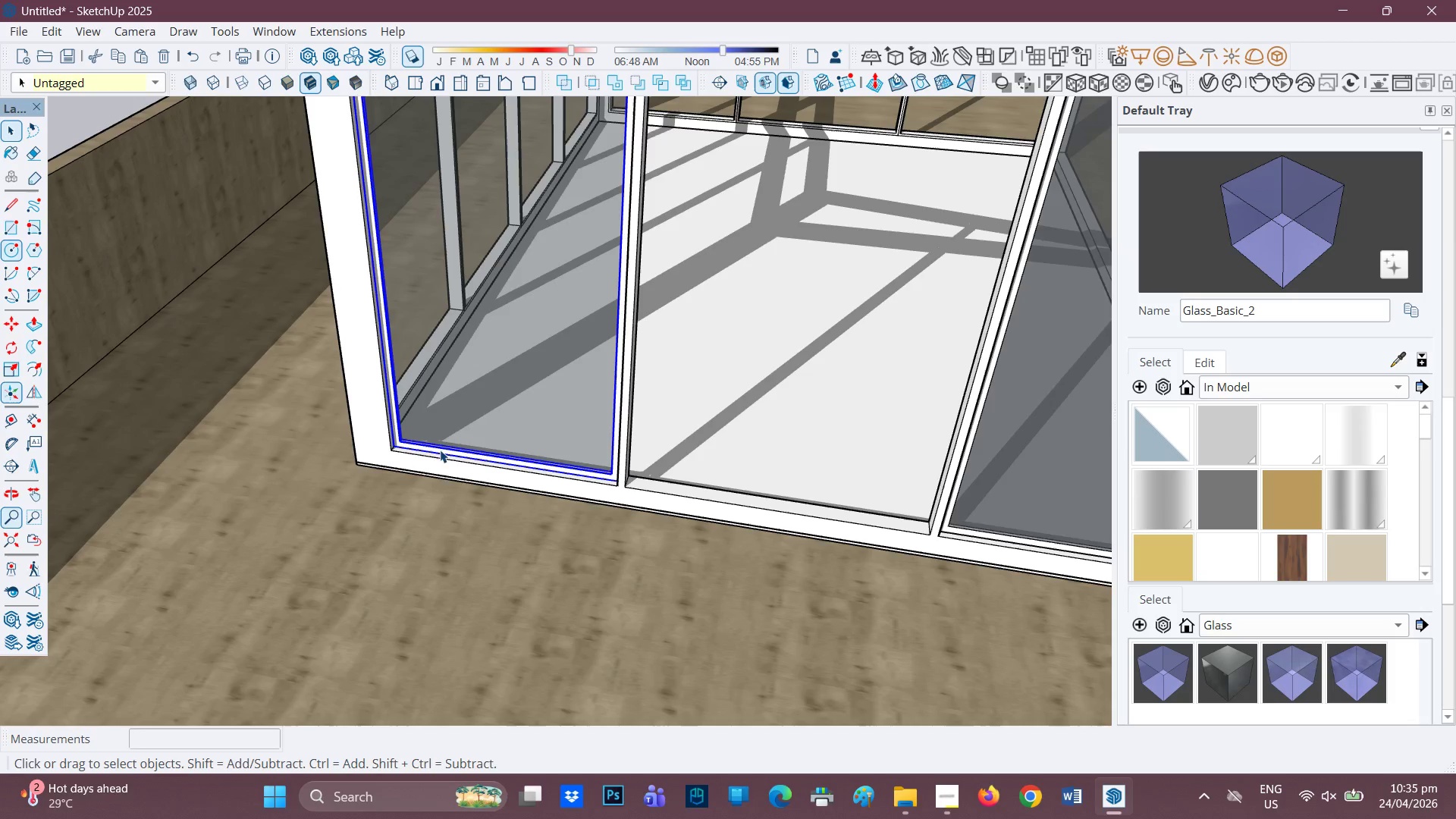 
scroll: coordinate [406, 444], scroll_direction: up, amount: 3.0
 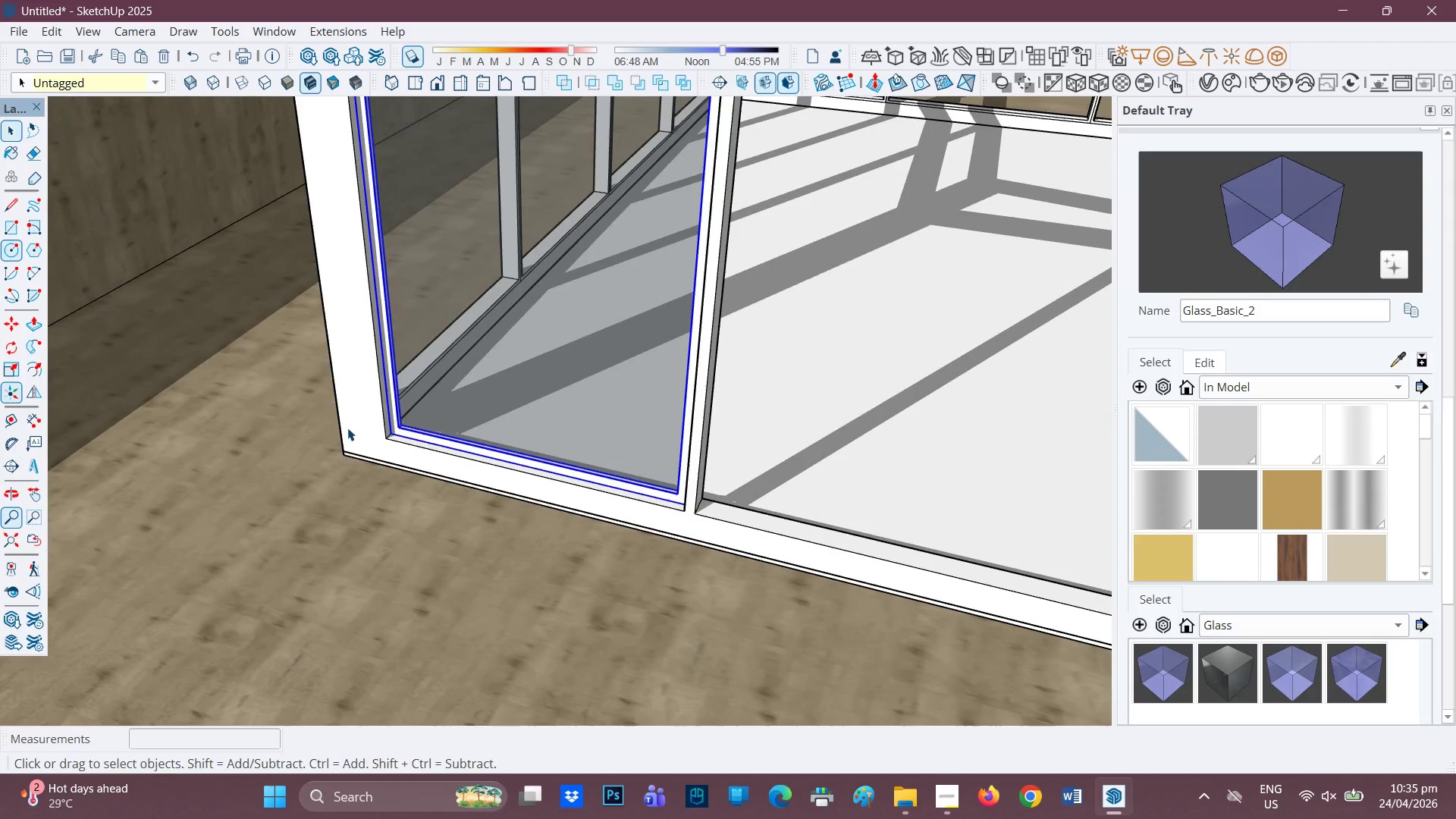 
key(M)
 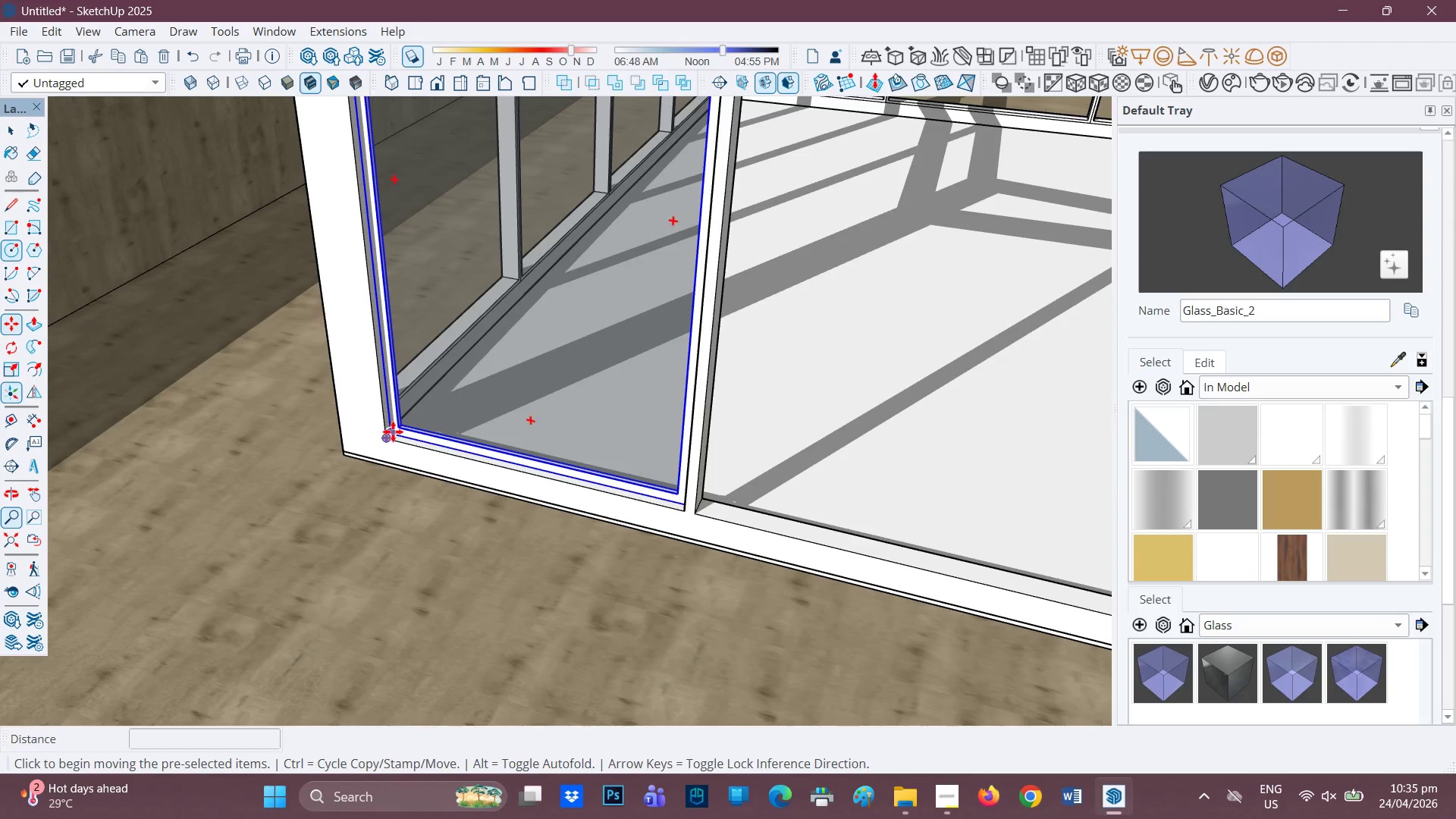 
scroll: coordinate [394, 424], scroll_direction: up, amount: 10.0
 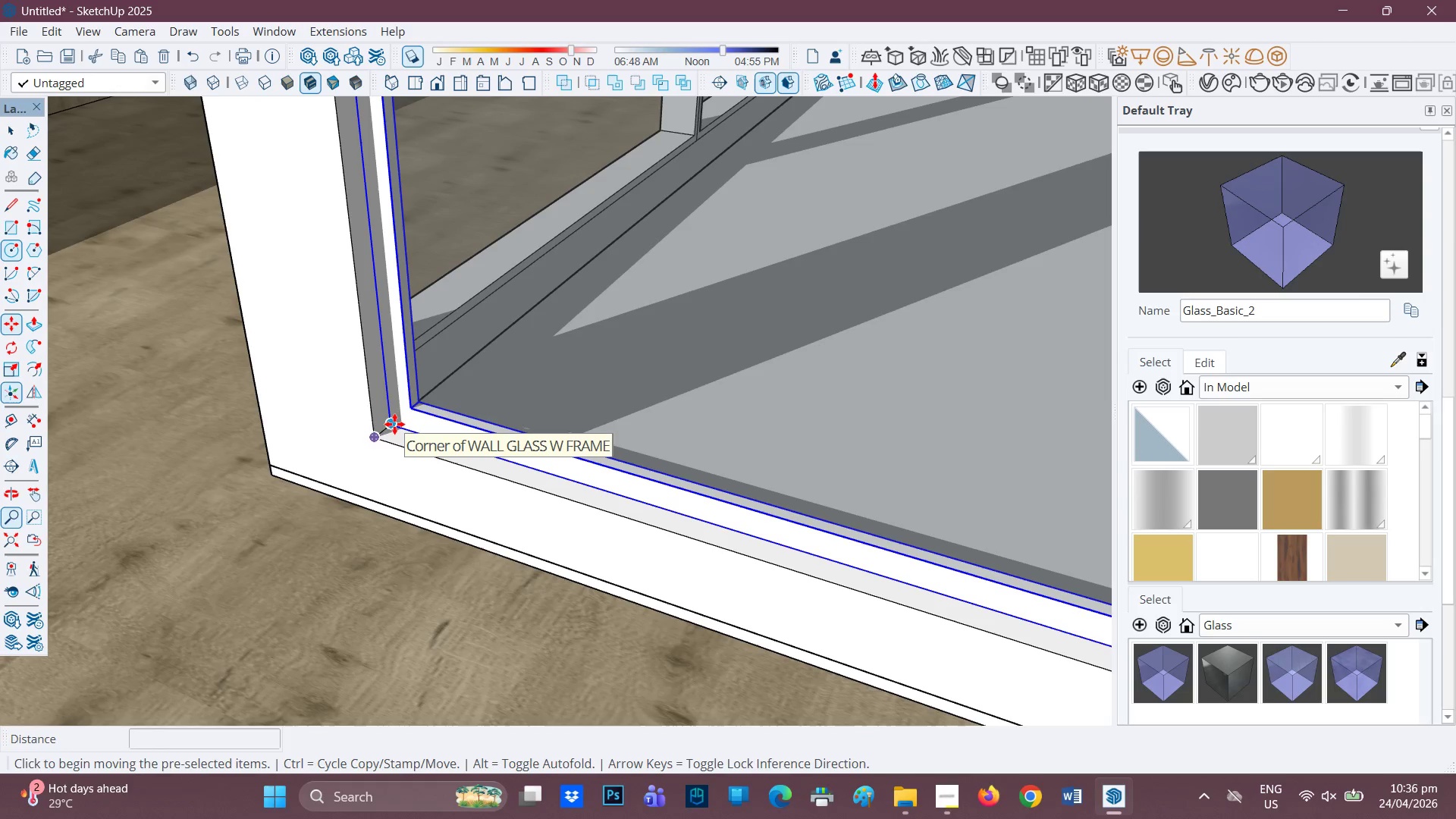 
left_click([394, 424])
 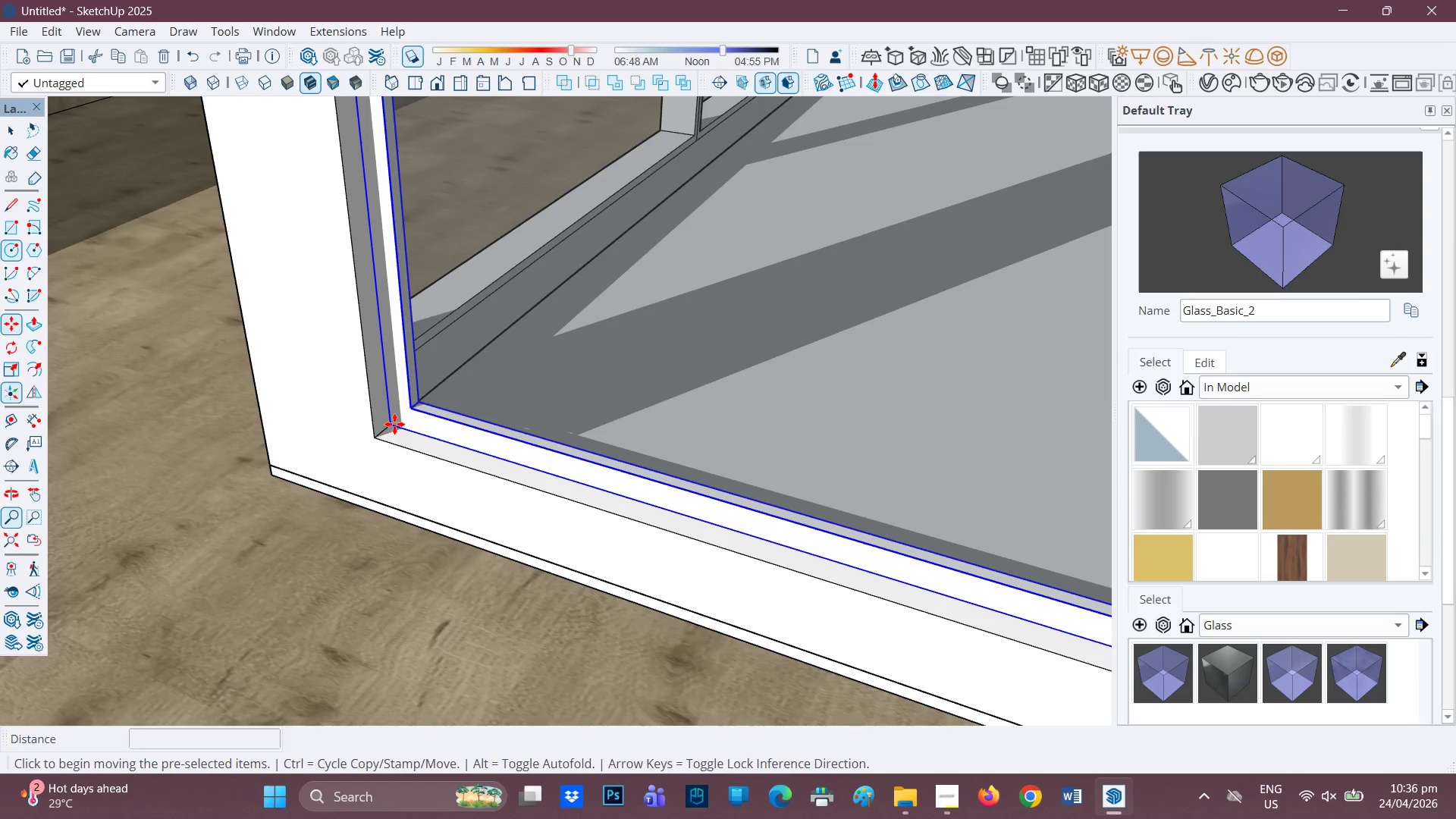 
key(Control+ControlRight)
 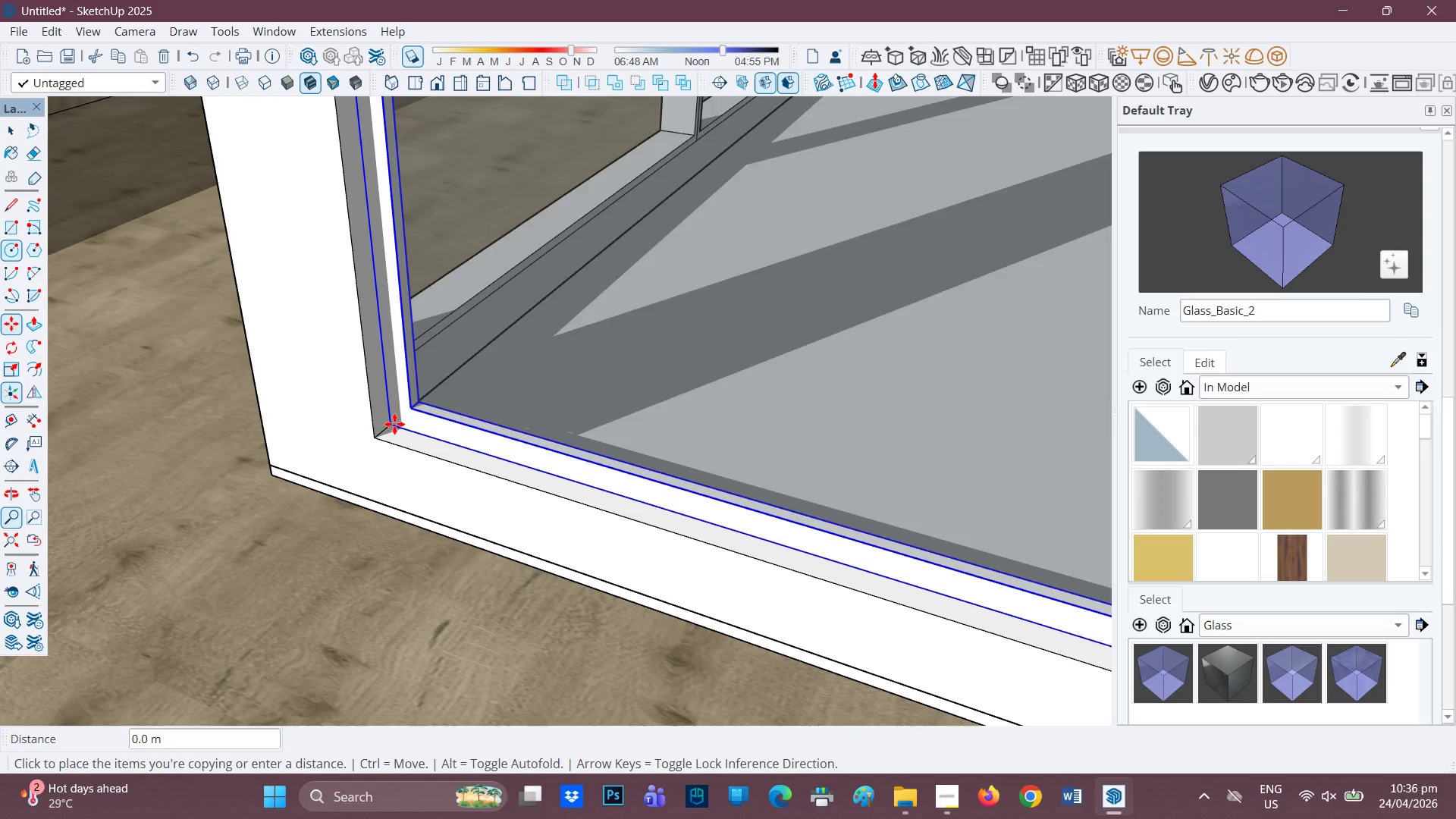 
left_click([394, 424])
 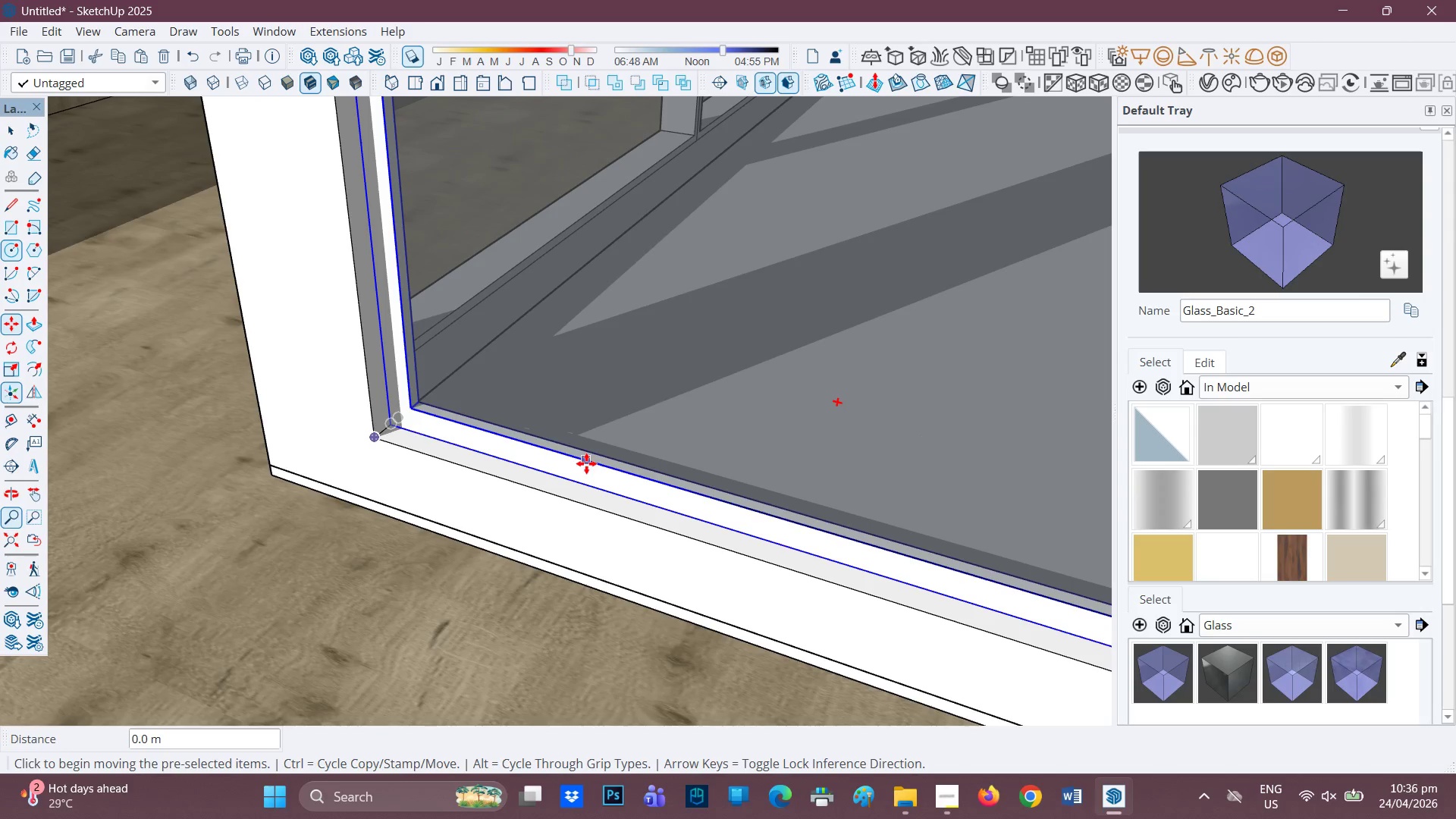 
key(Space)
 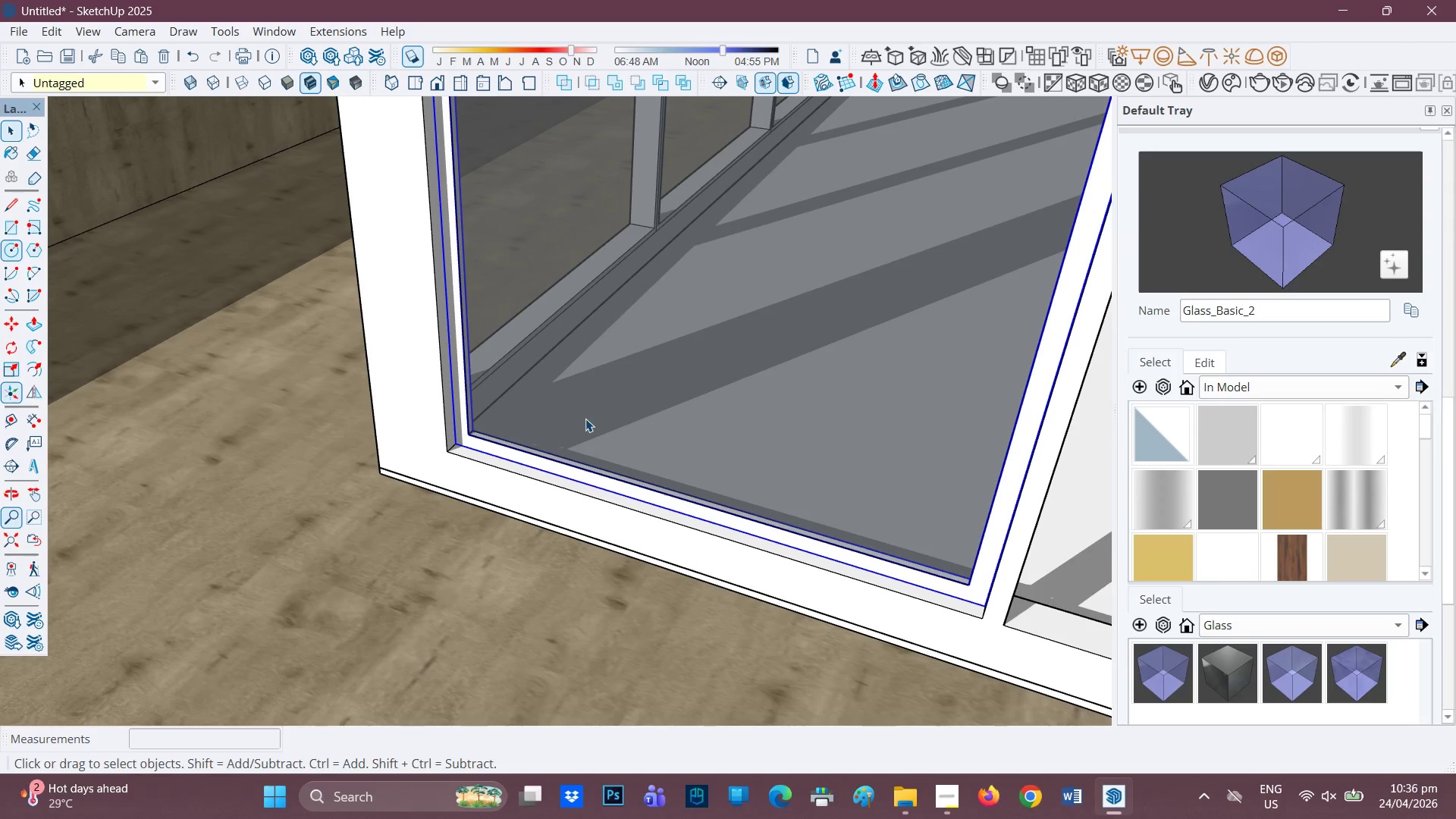 
scroll: coordinate [520, 475], scroll_direction: down, amount: 6.0
 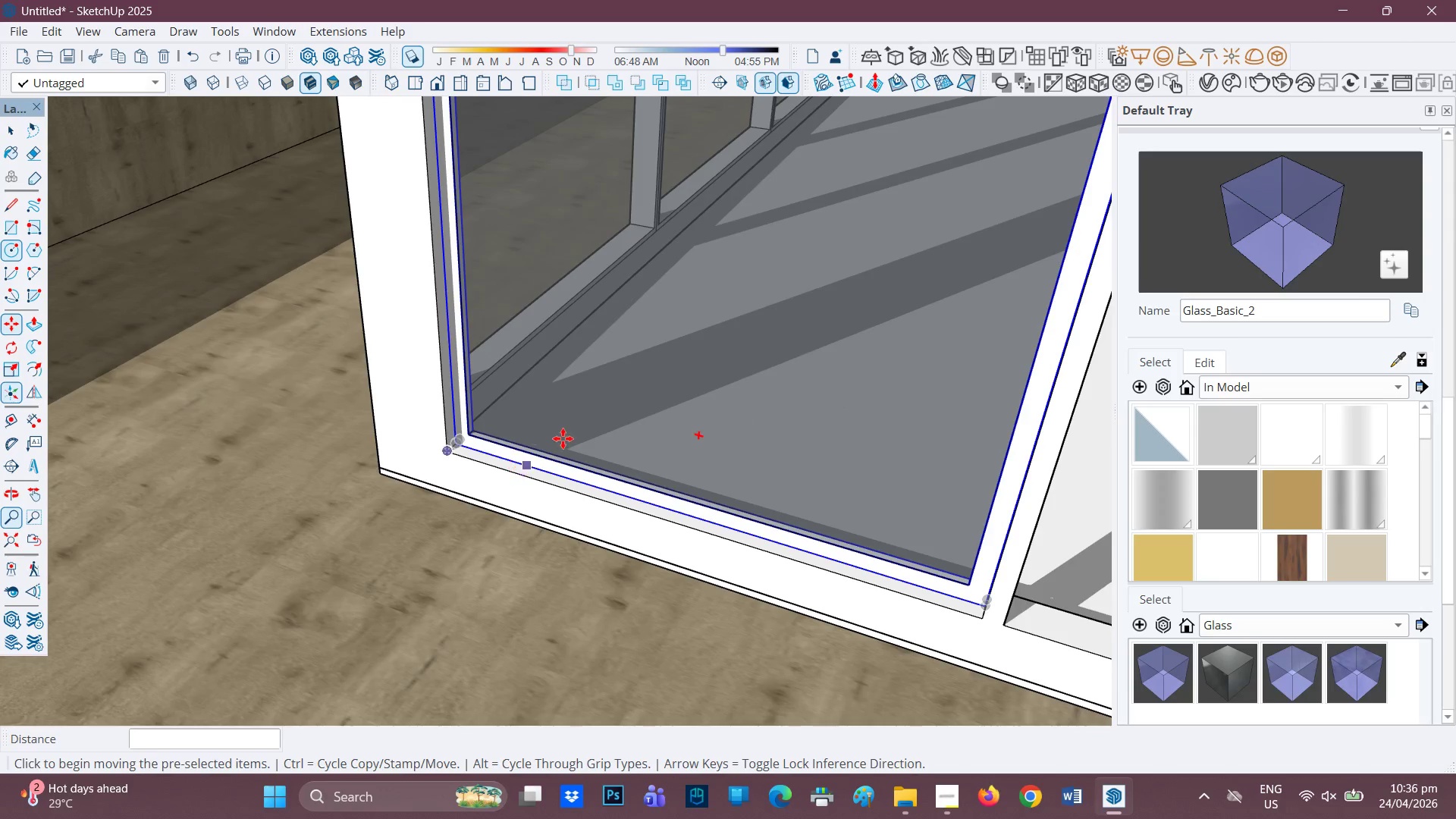 
left_click([585, 419])
 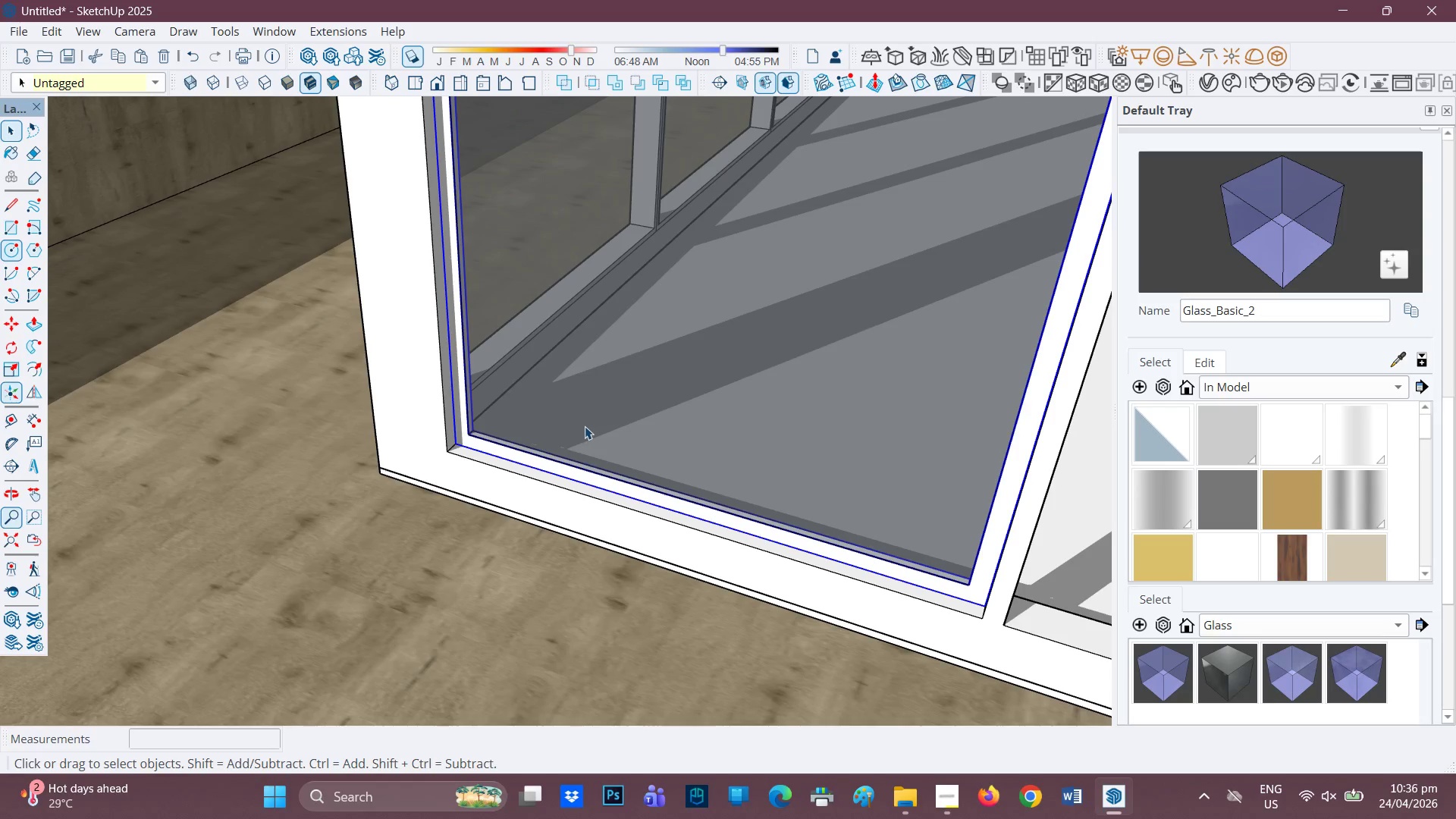 
left_click([585, 426])
 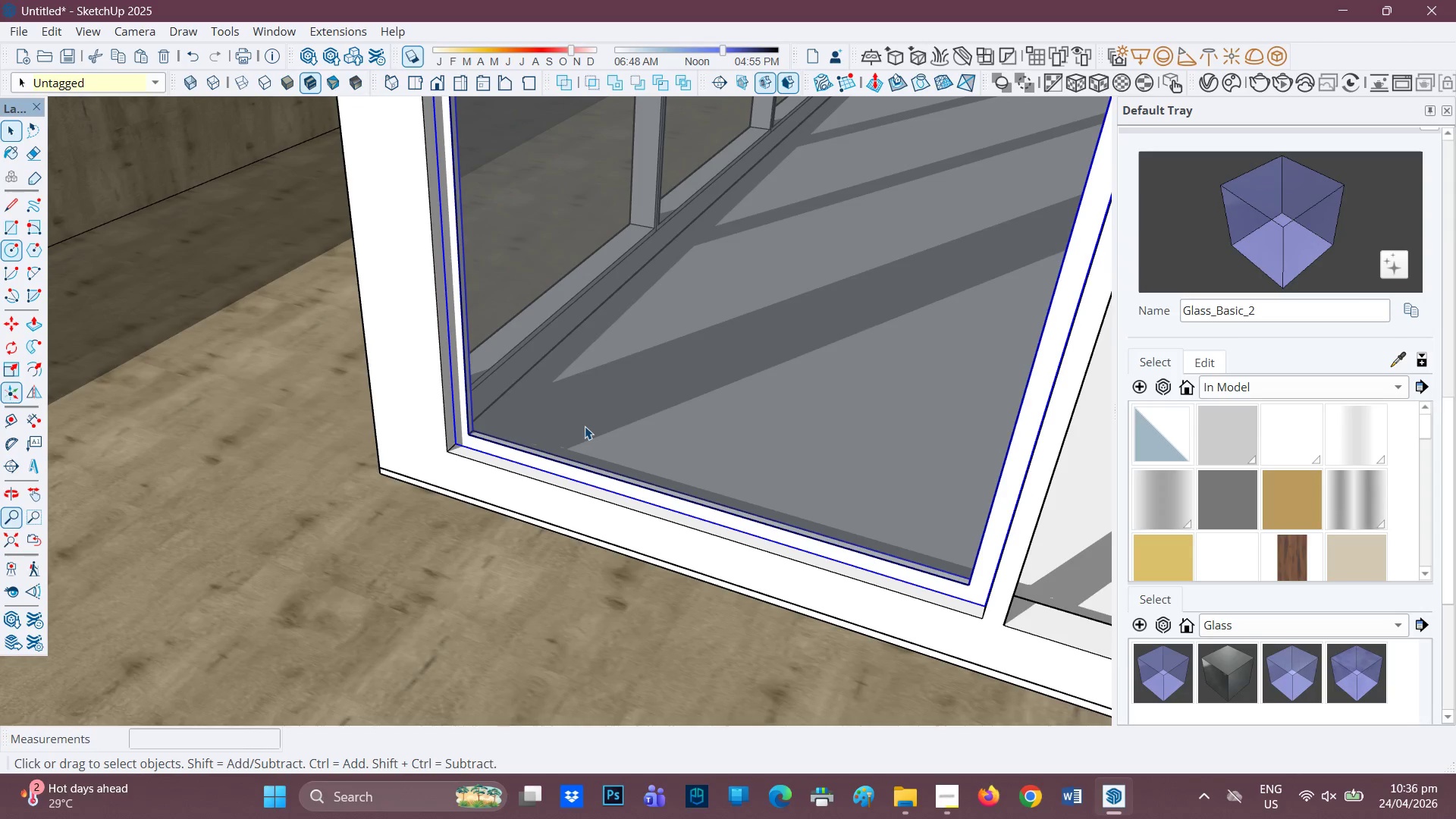 
key(Space)
 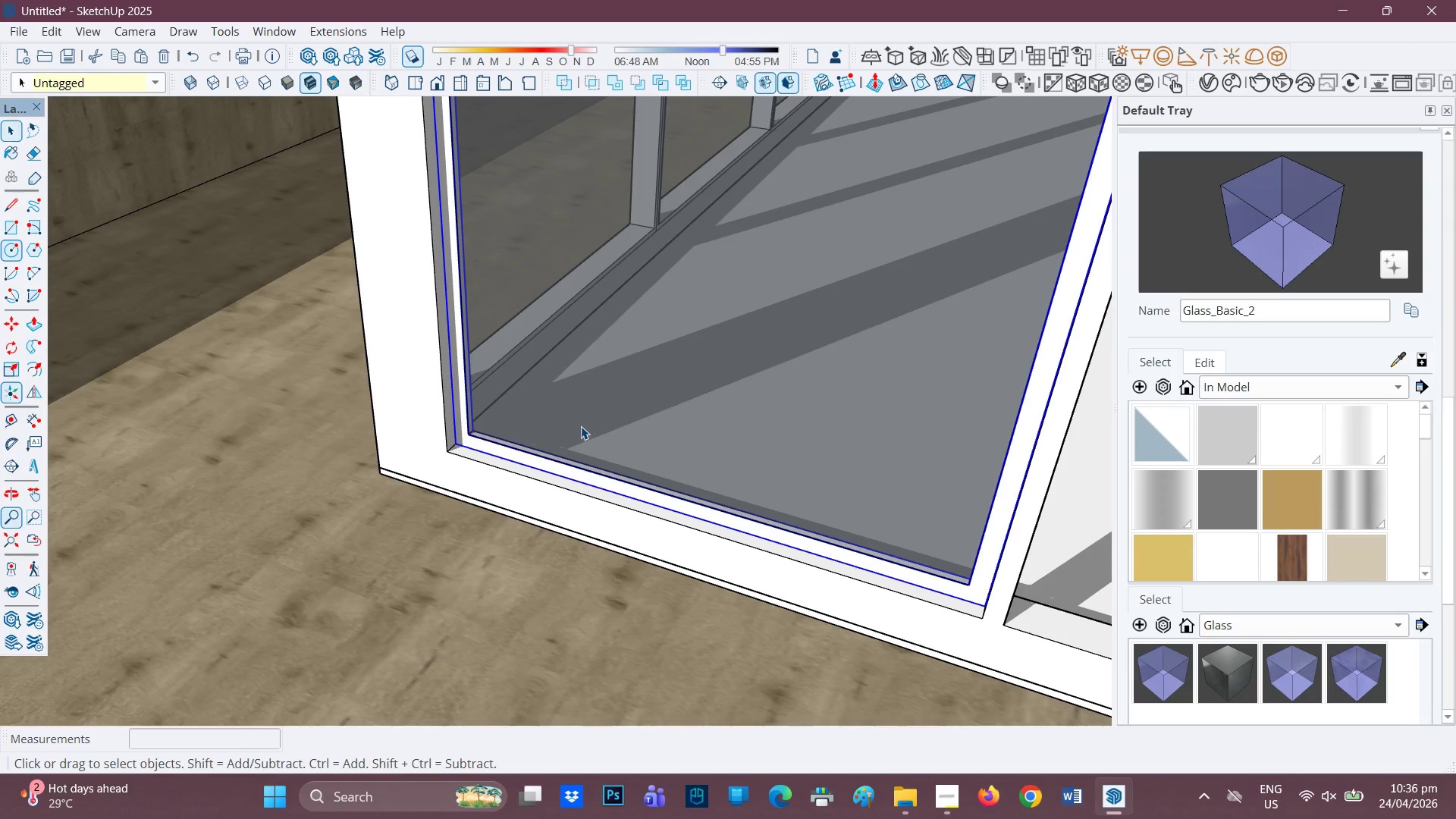 
left_click([581, 426])
 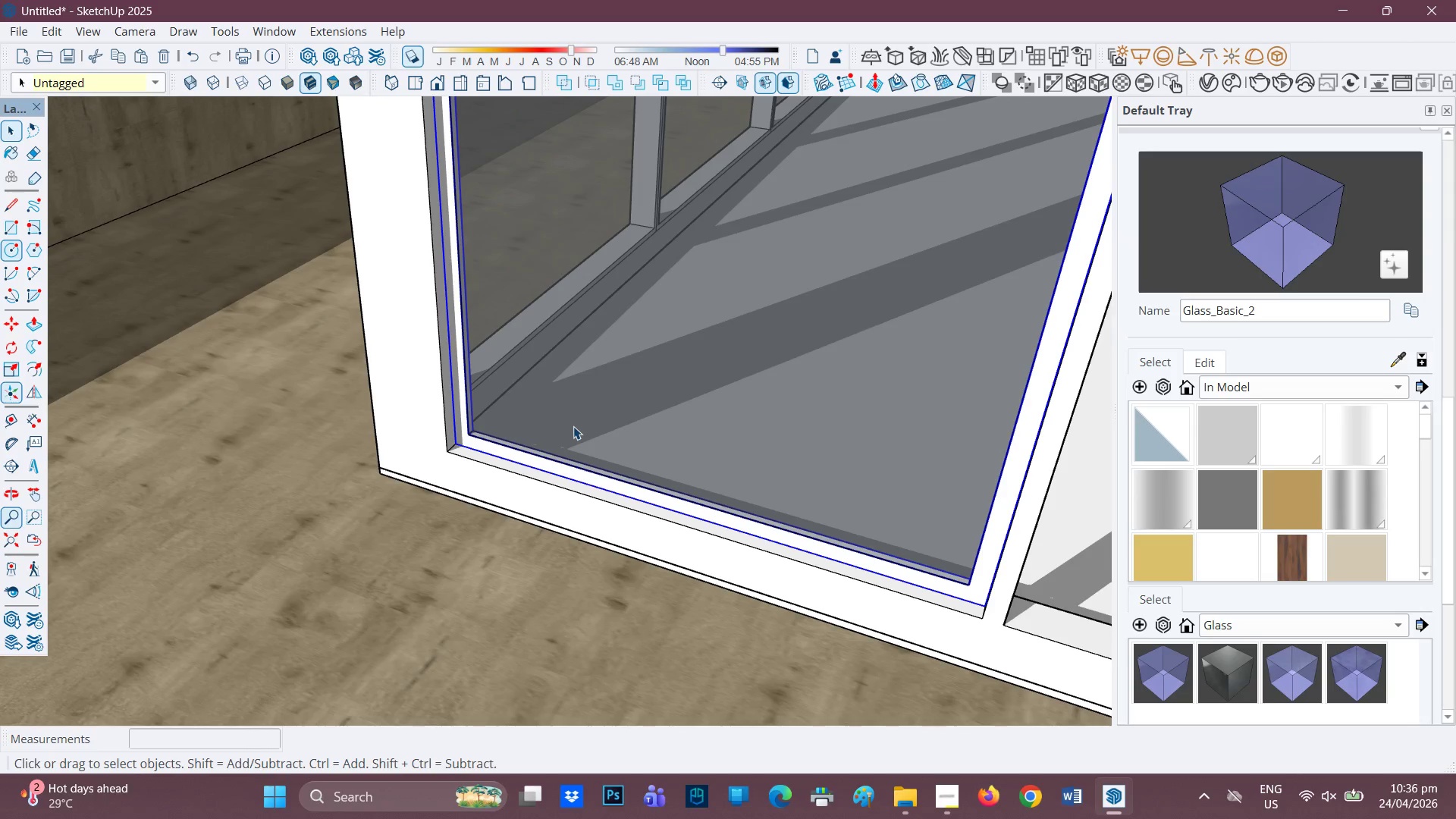 
left_click([573, 426])
 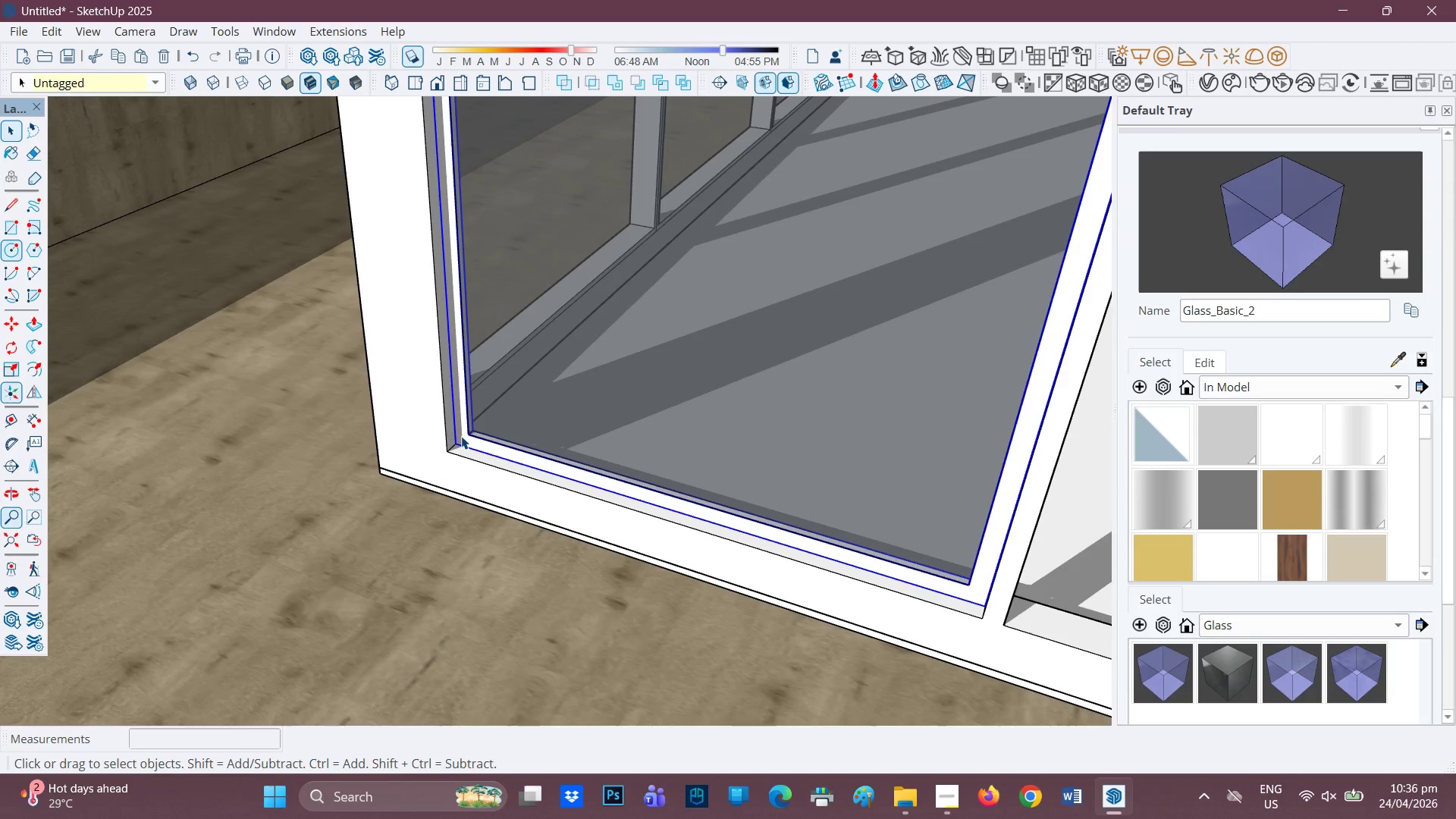 
scroll: coordinate [422, 448], scroll_direction: down, amount: 3.0
 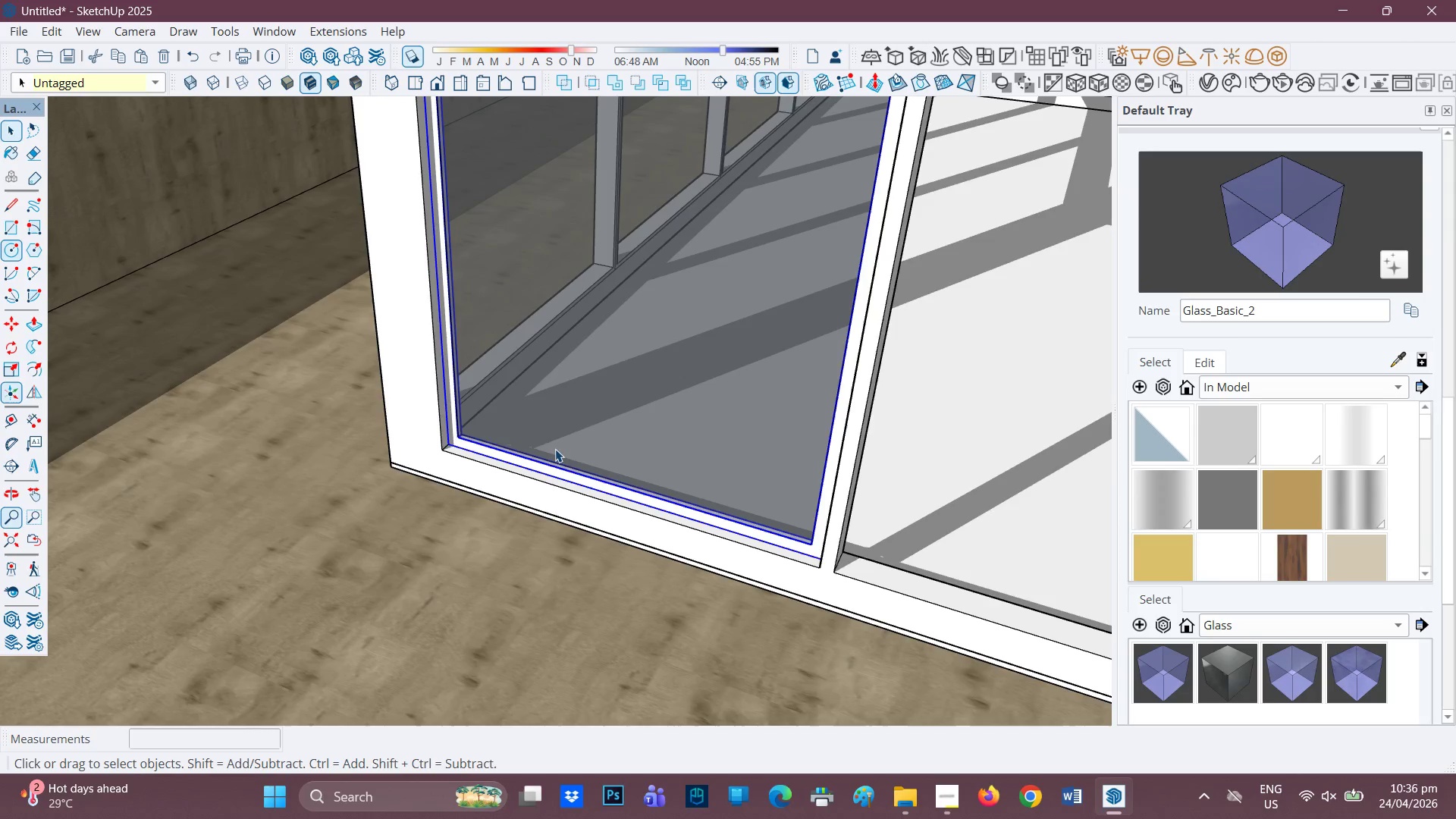 
scroll: coordinate [555, 450], scroll_direction: up, amount: 1.0
 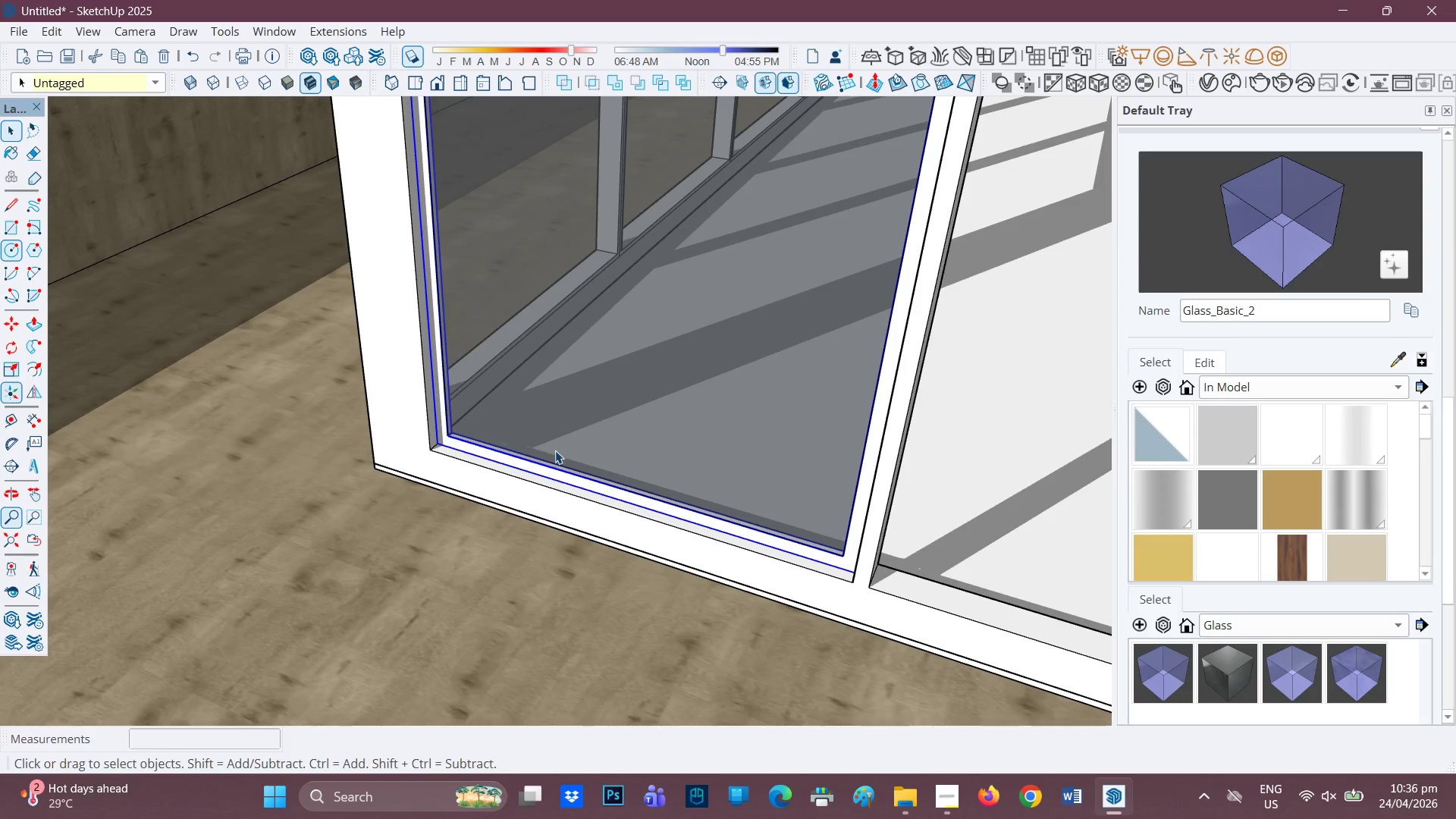 
key(M)
 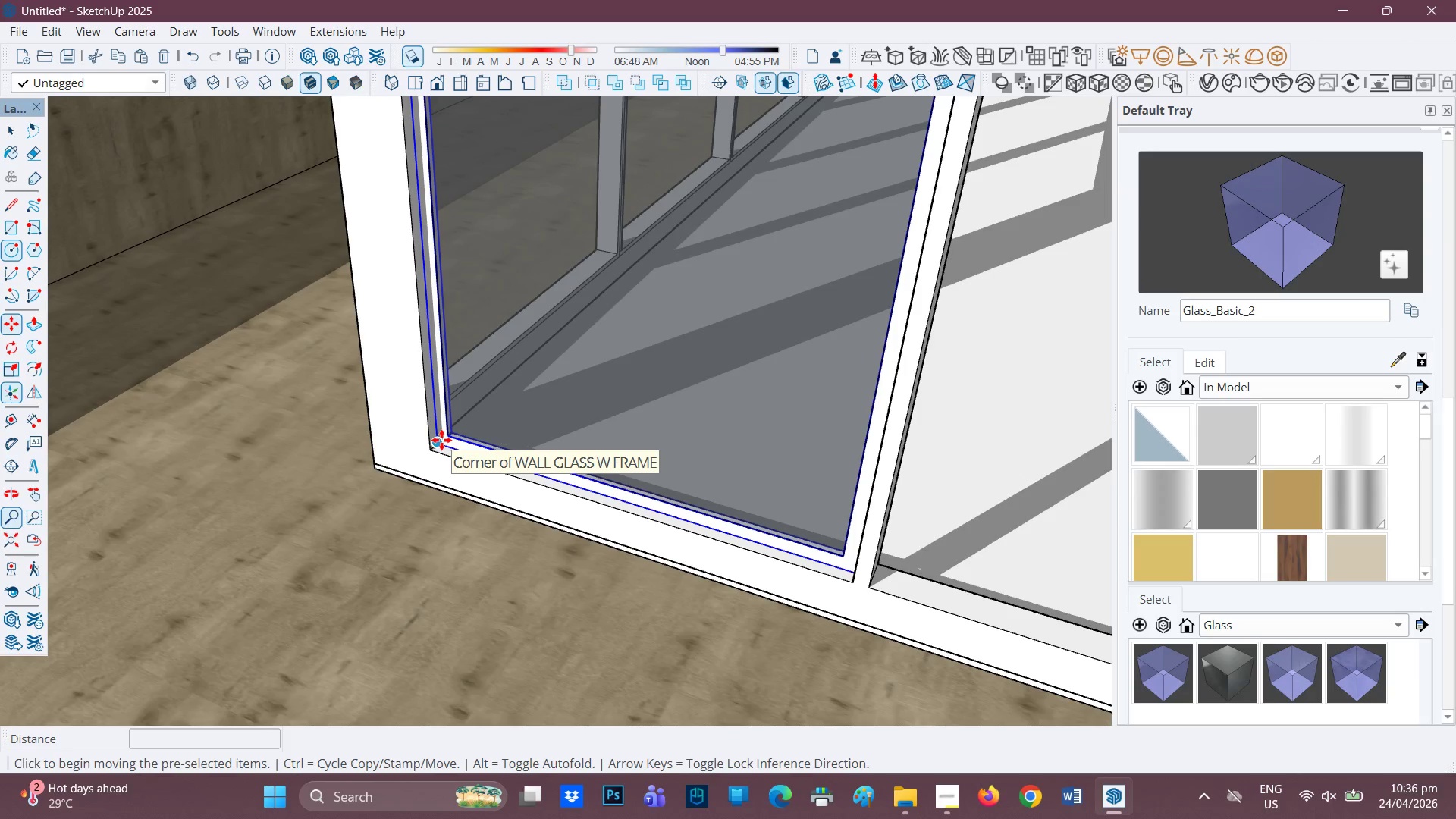 
key(Control+ControlRight)
 